 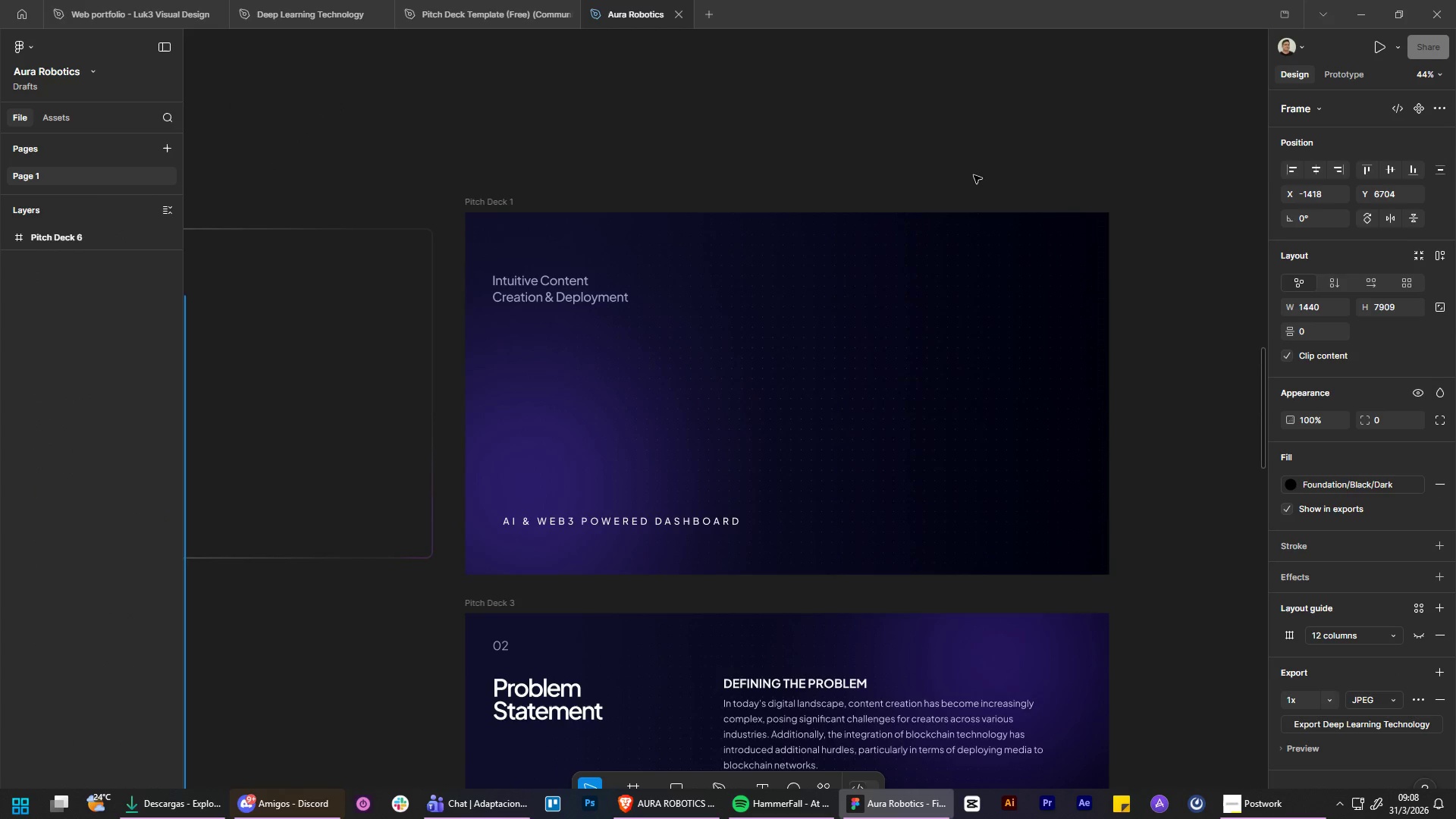 
hold_key(key=ControlLeft, duration=1.05)
scroll: coordinate [635, 166], scroll_direction: down, amount: 3.0
 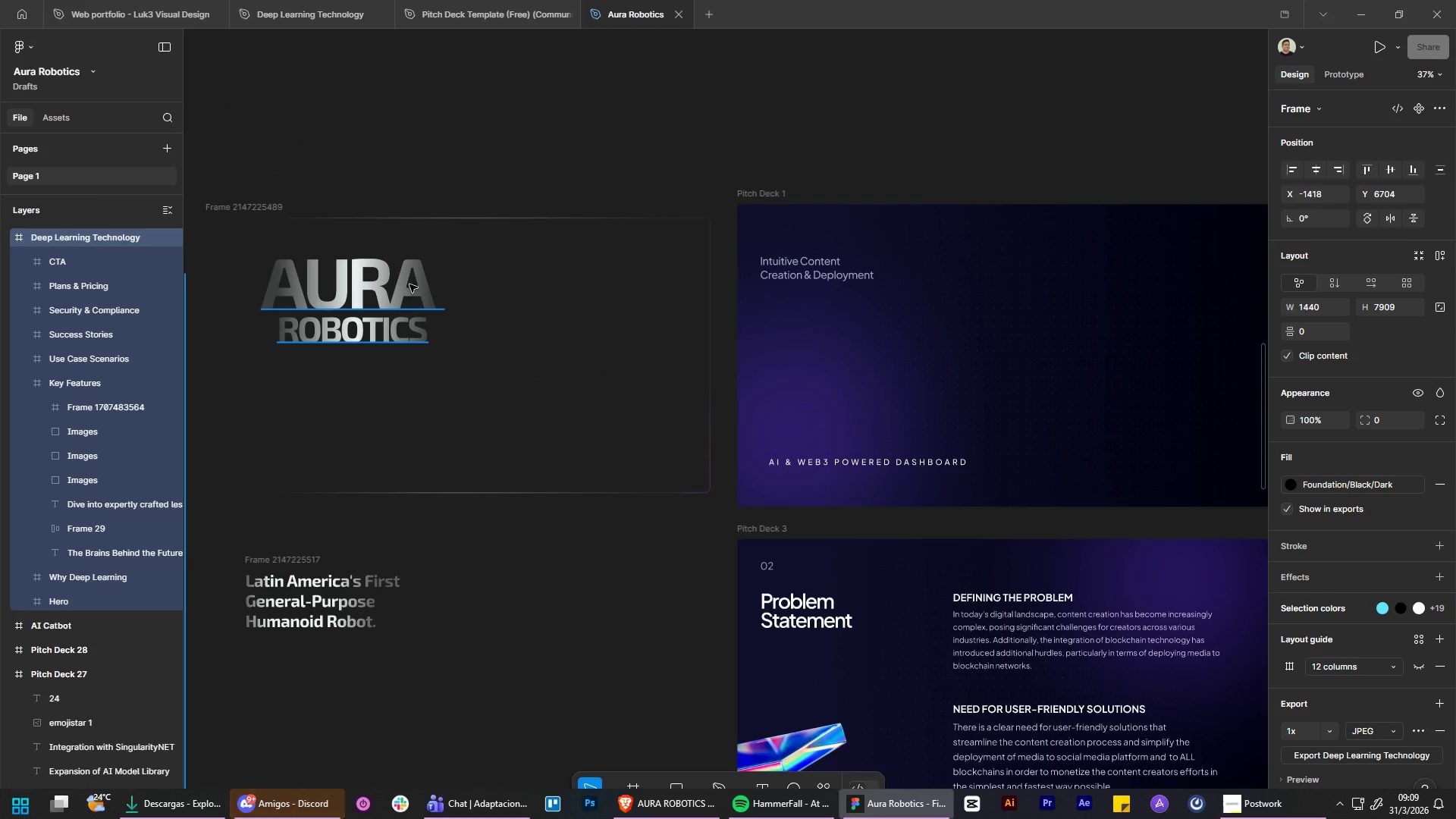 
left_click_drag(start_coordinate=[410, 284], to_coordinate=[905, 355])
 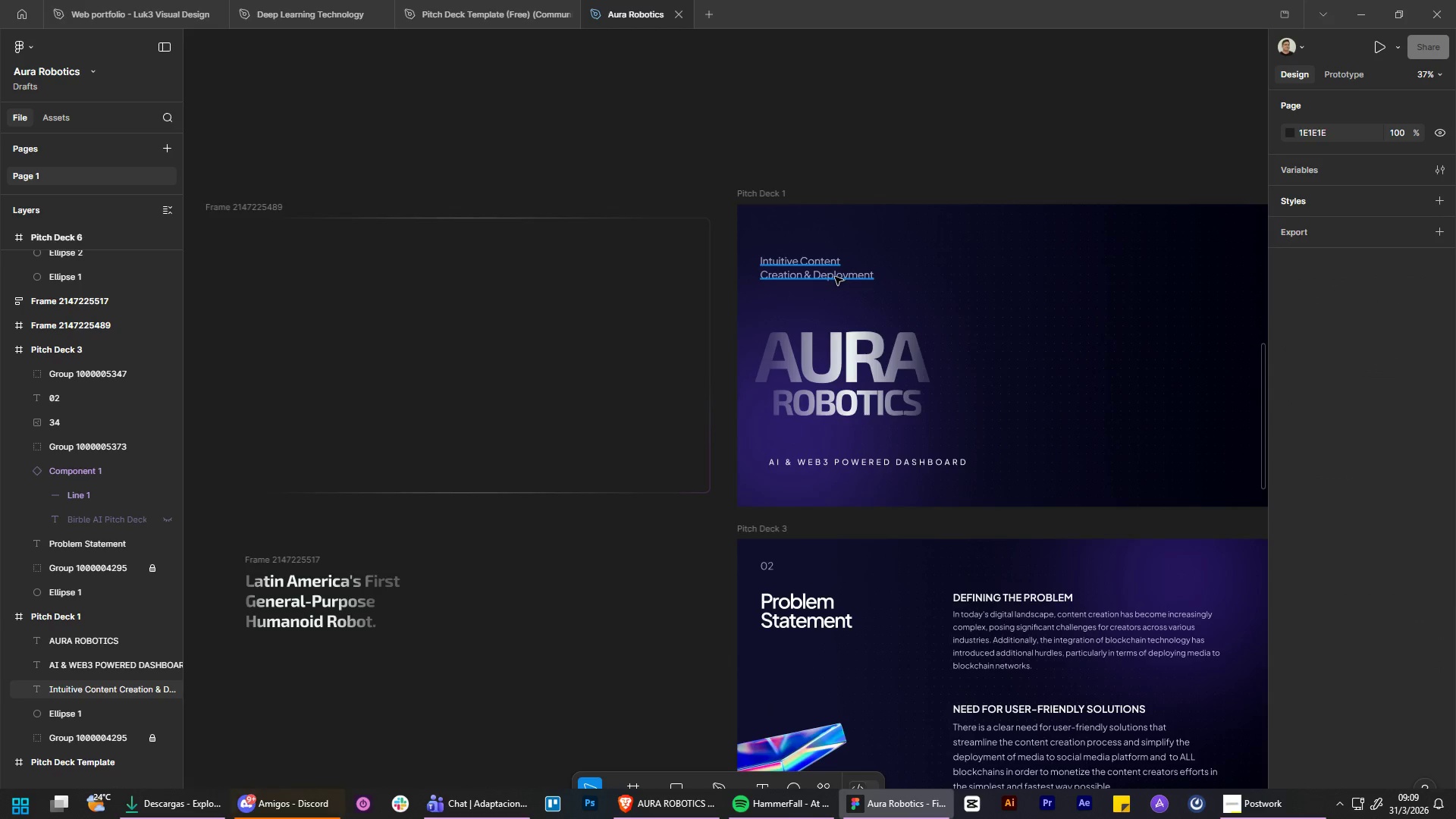 
left_click([835, 277])
 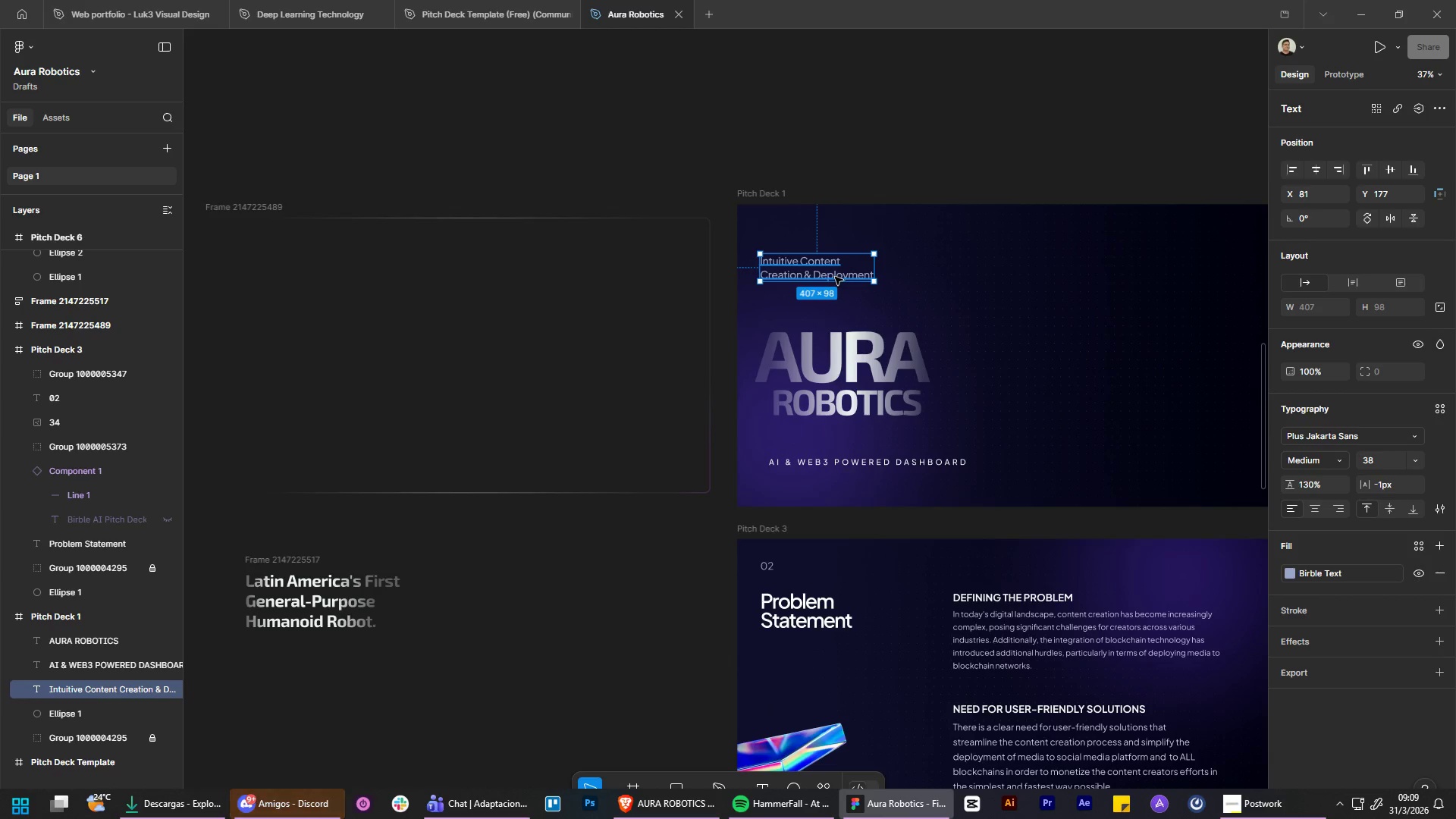 
key(Control+X)
 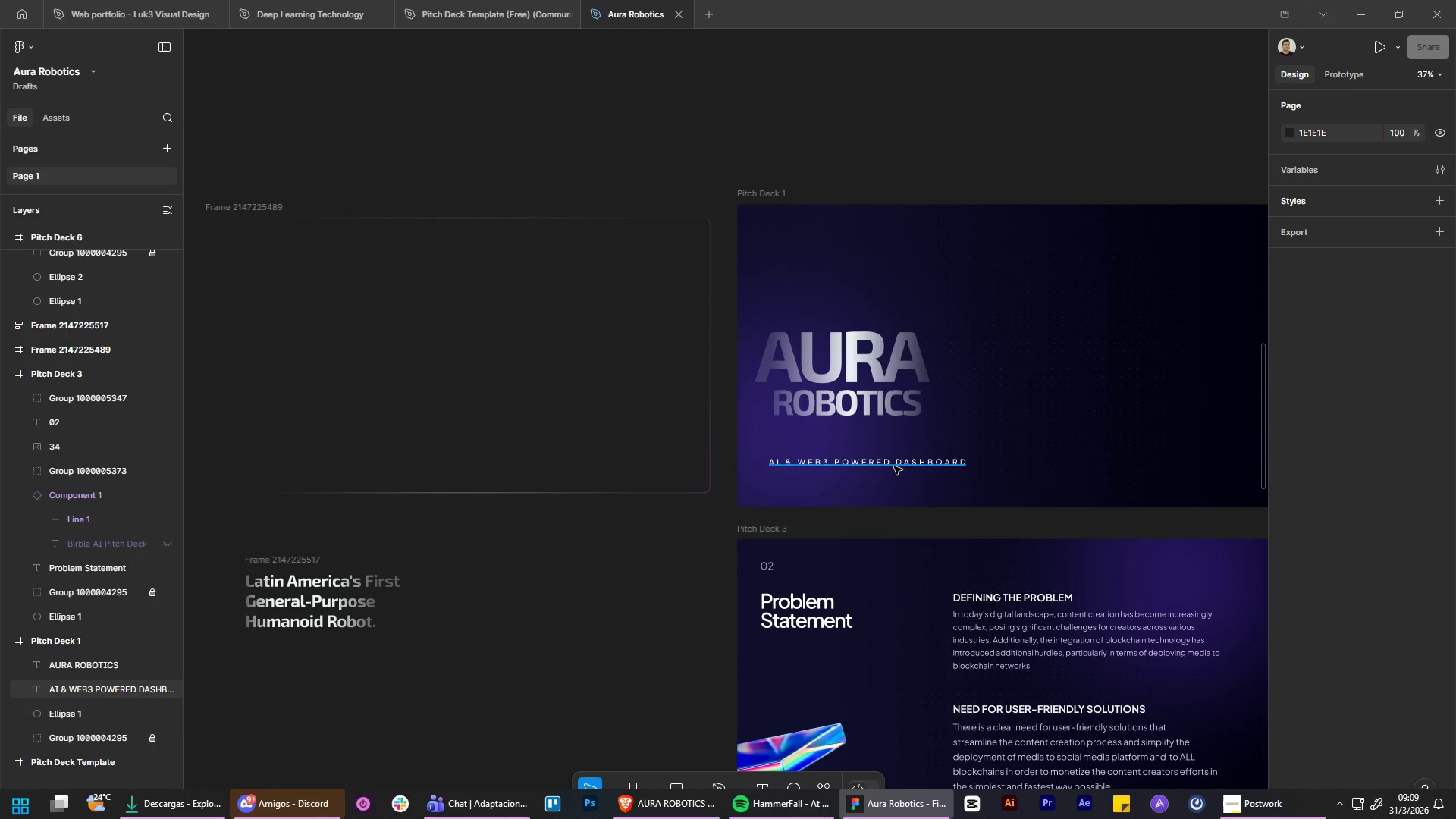 
left_click([894, 466])
 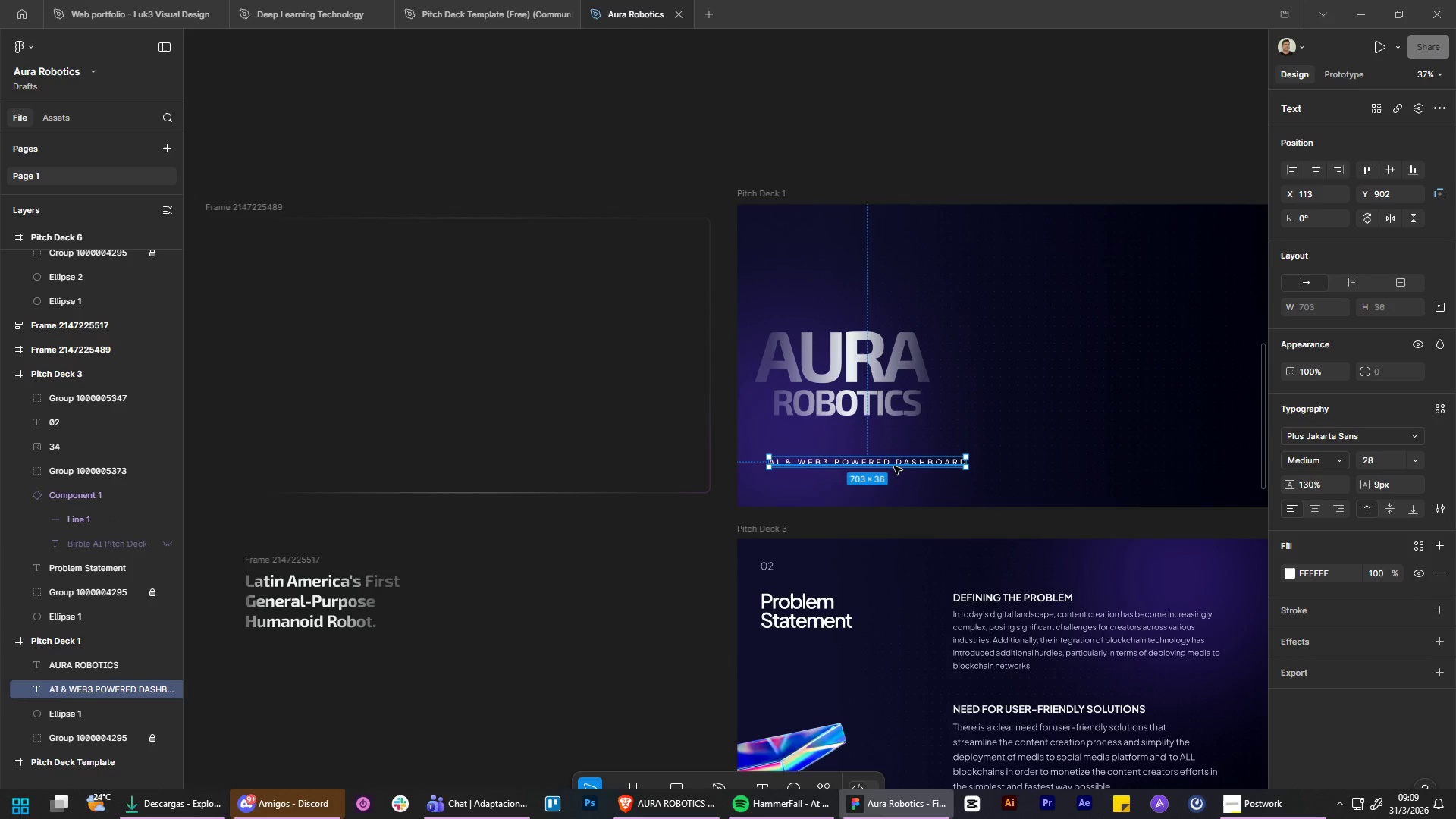 
key(Control+Z)
 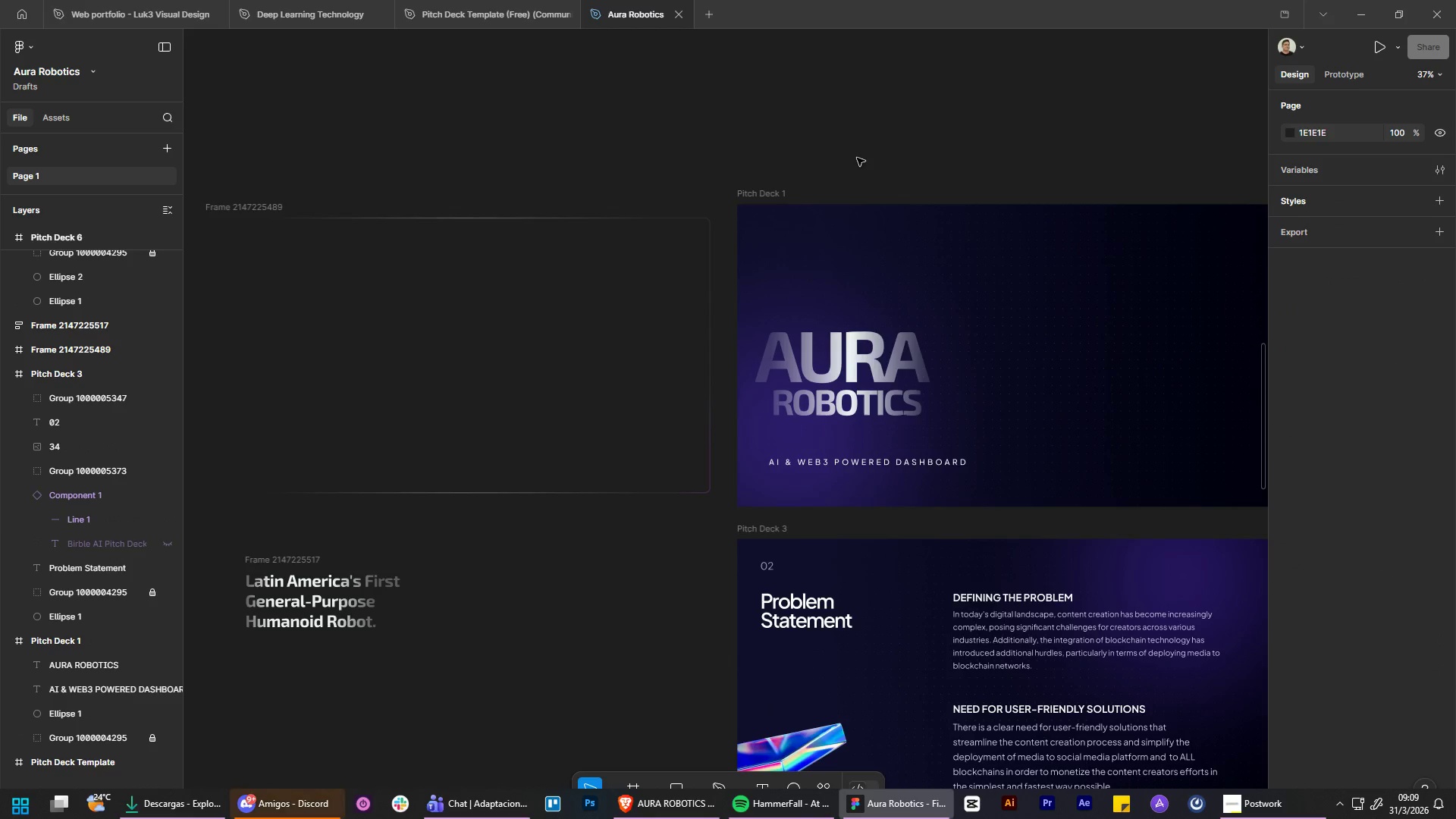 
left_click([857, 158])
 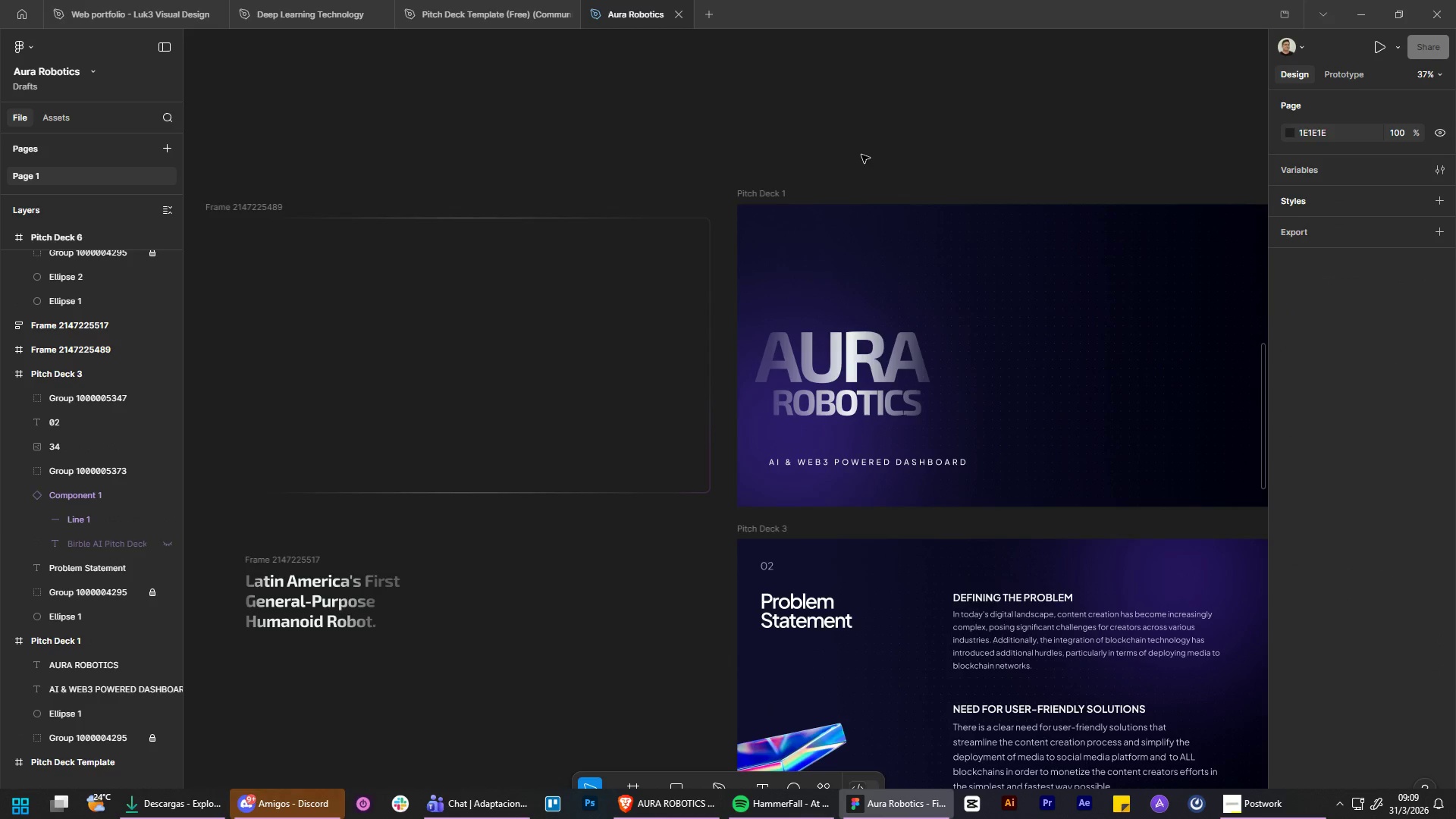 
hold_key(key=AltLeft, duration=1.45)
hold_key(key=ControlLeft, duration=1.44)
scroll: coordinate [586, 378], scroll_direction: down, amount: 9.0
 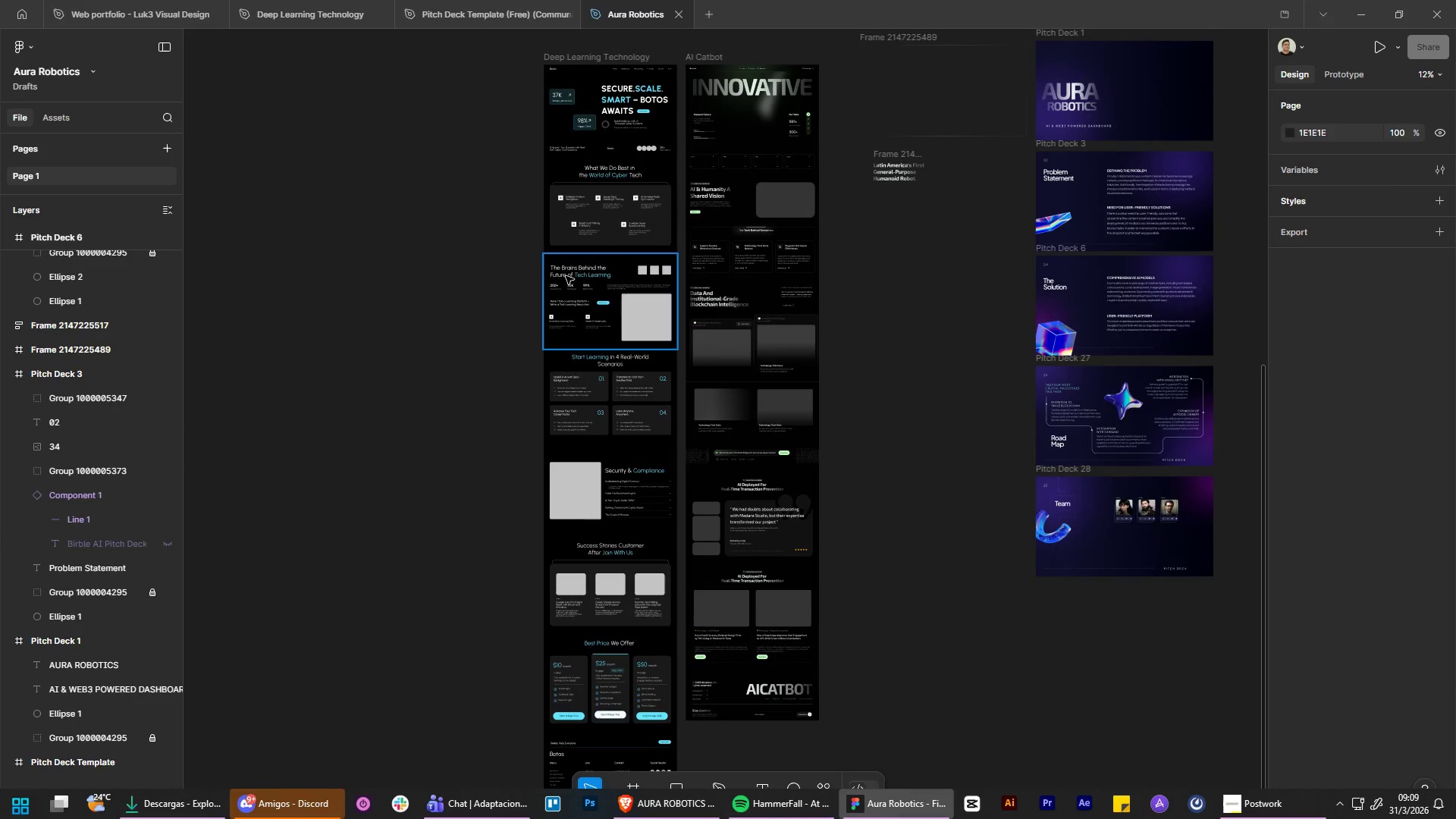 
double_click([566, 275])
 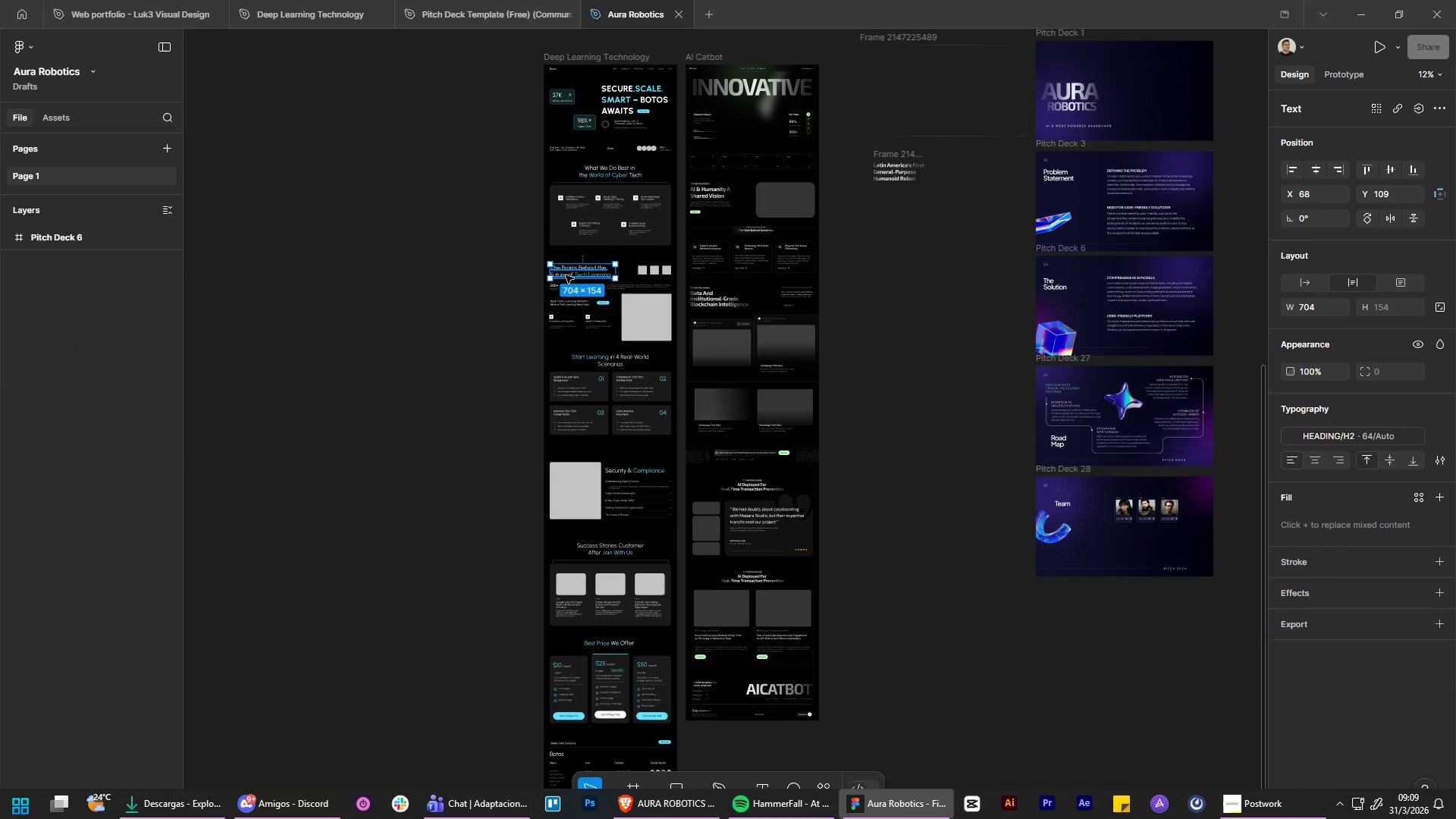 
scroll: coordinate [566, 275], scroll_direction: up, amount: 1.0
 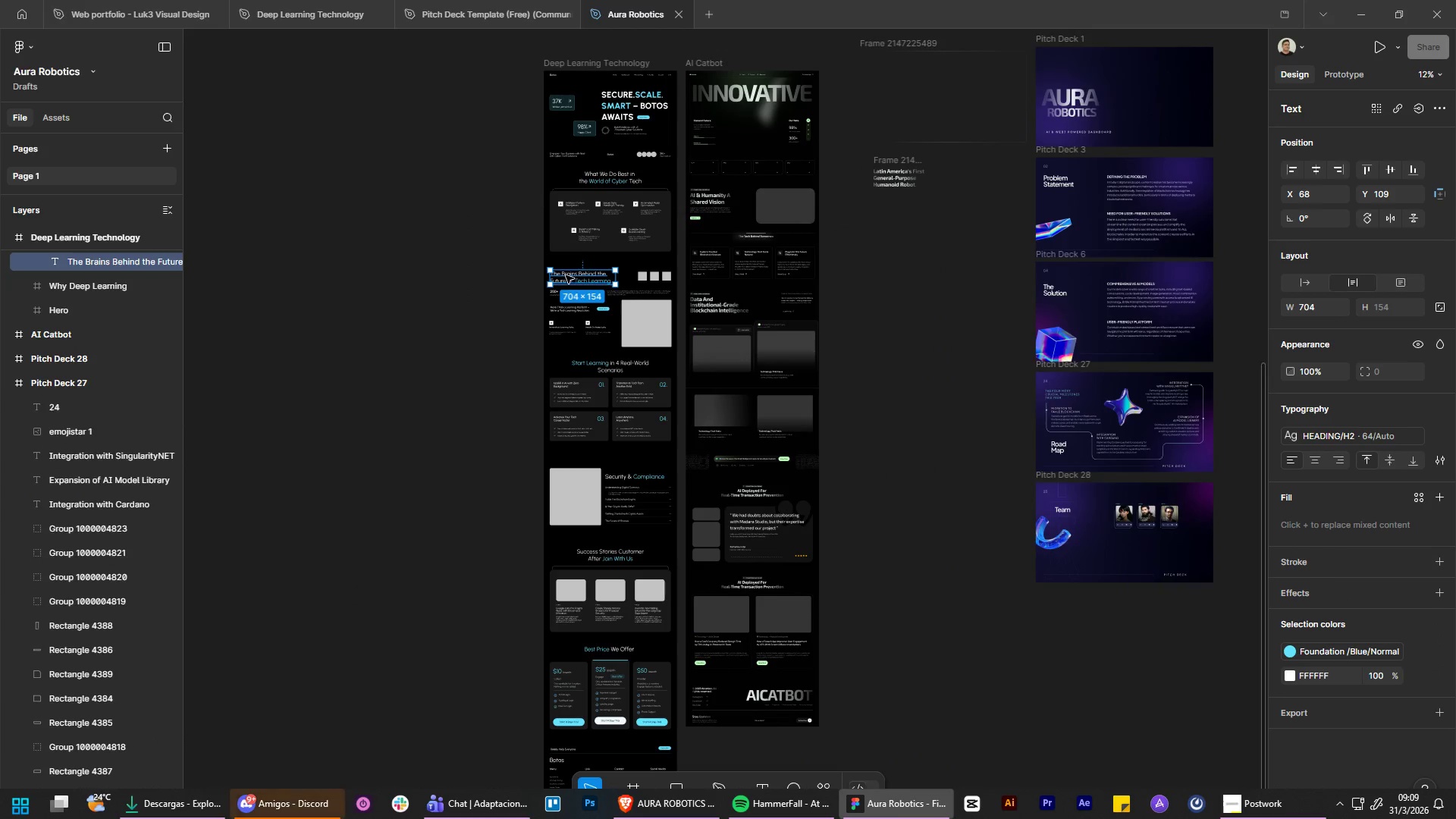 
key(Control+C)
 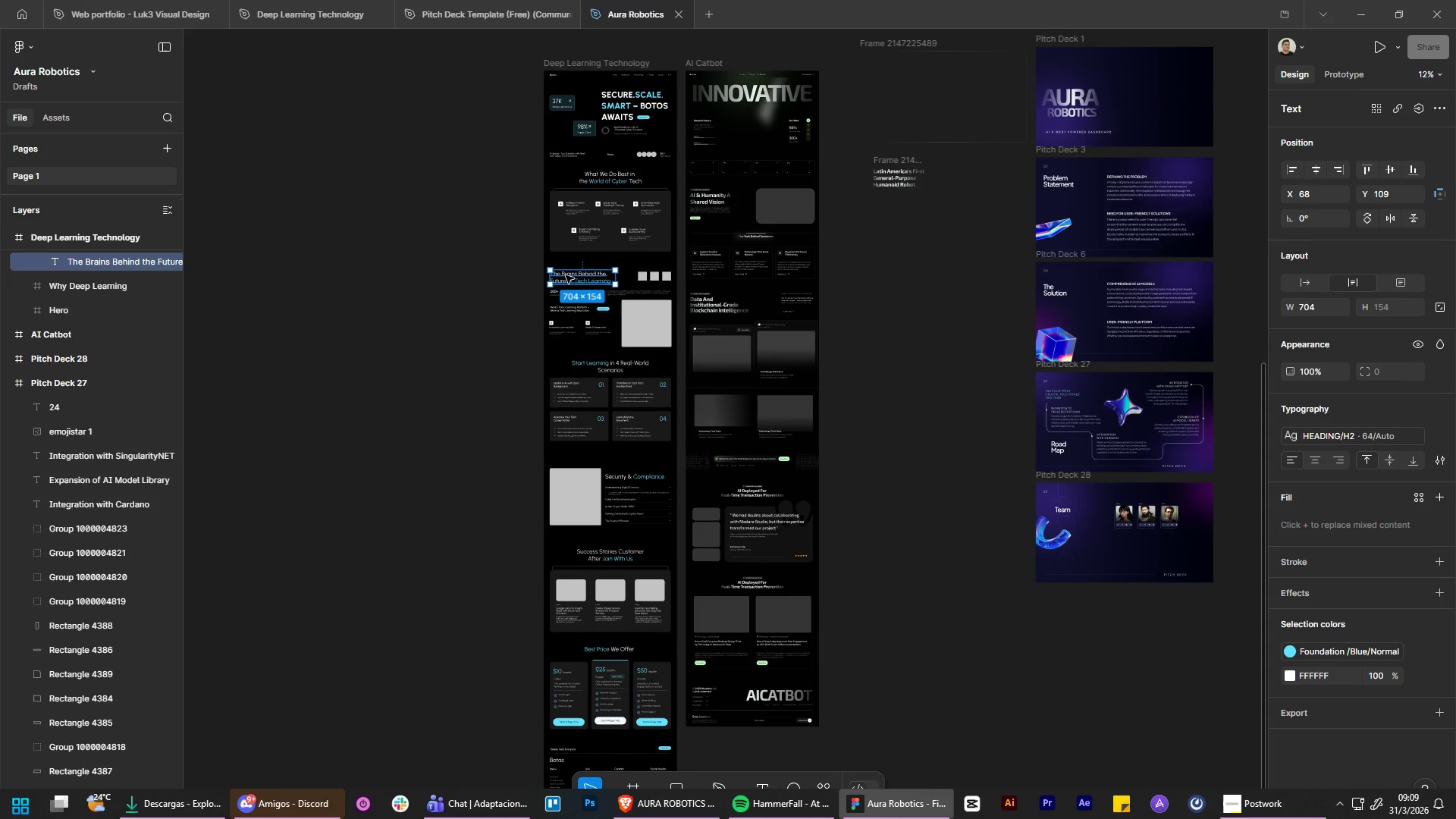 
key(Control+V)
 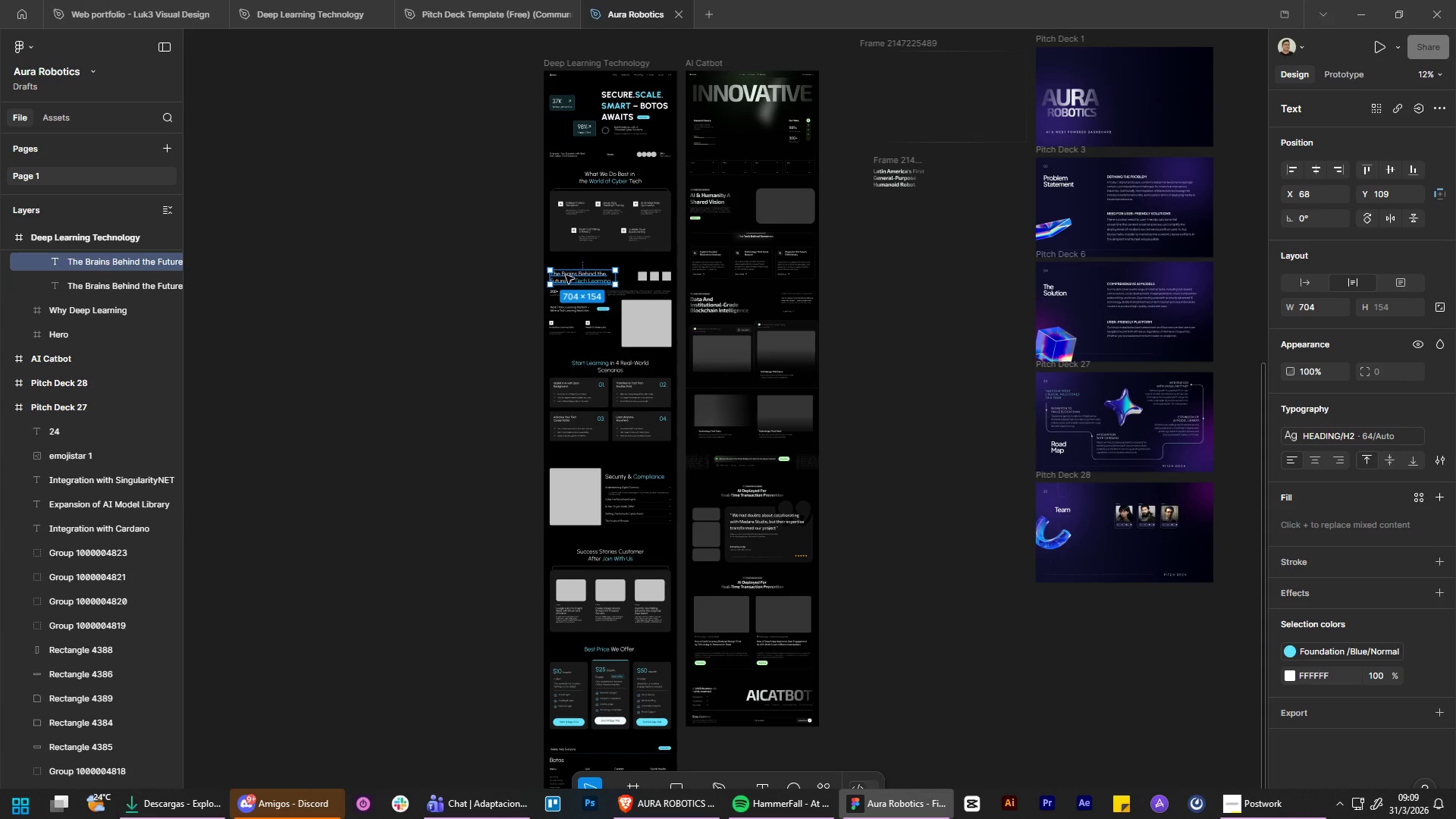 
left_click_drag(start_coordinate=[566, 275], to_coordinate=[961, 176])
 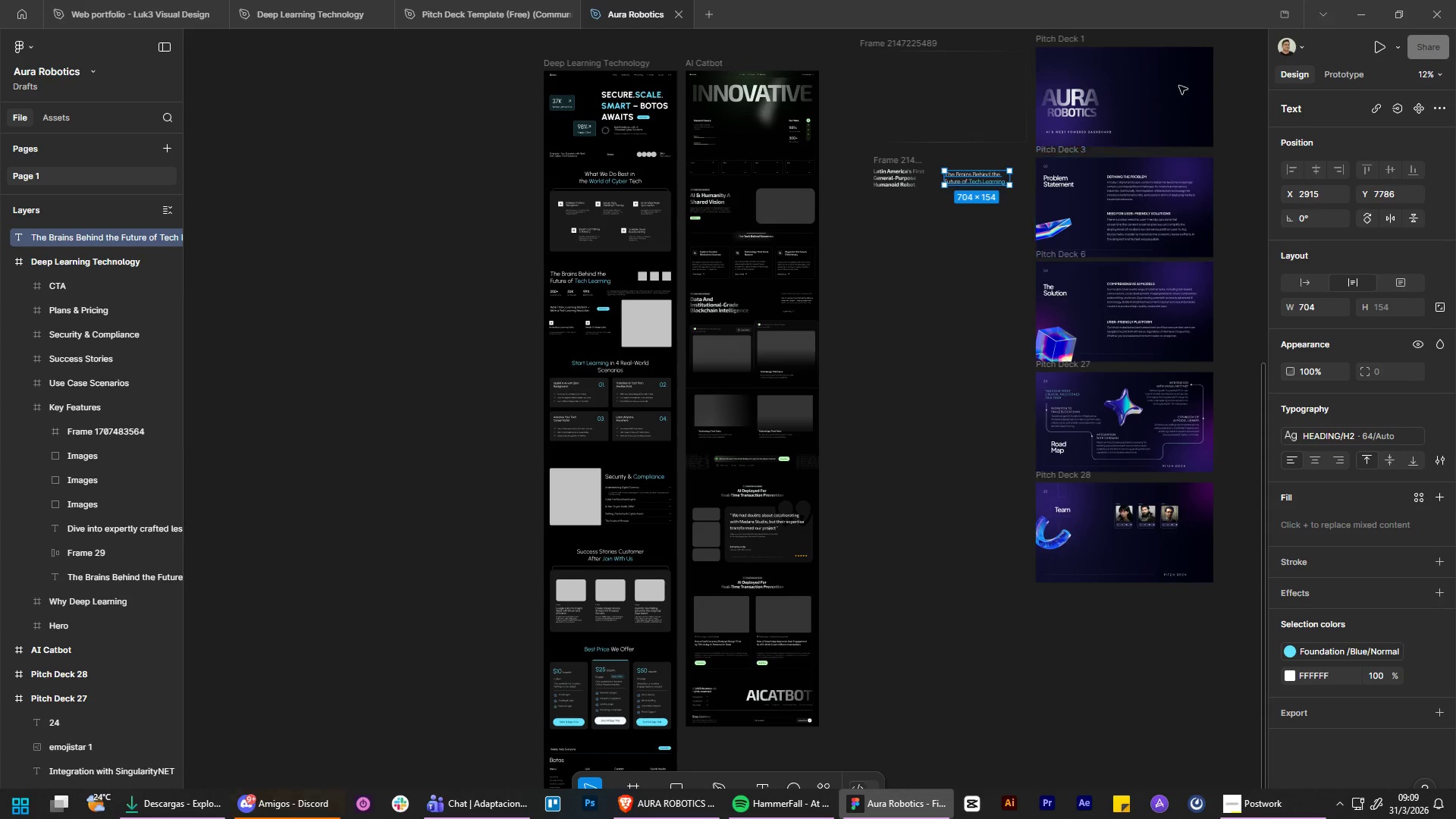 
hold_key(key=ControlLeft, duration=1.28)
hold_key(key=AltLeft, duration=1.27)
scroll: coordinate [784, 281], scroll_direction: up, amount: 8.0
 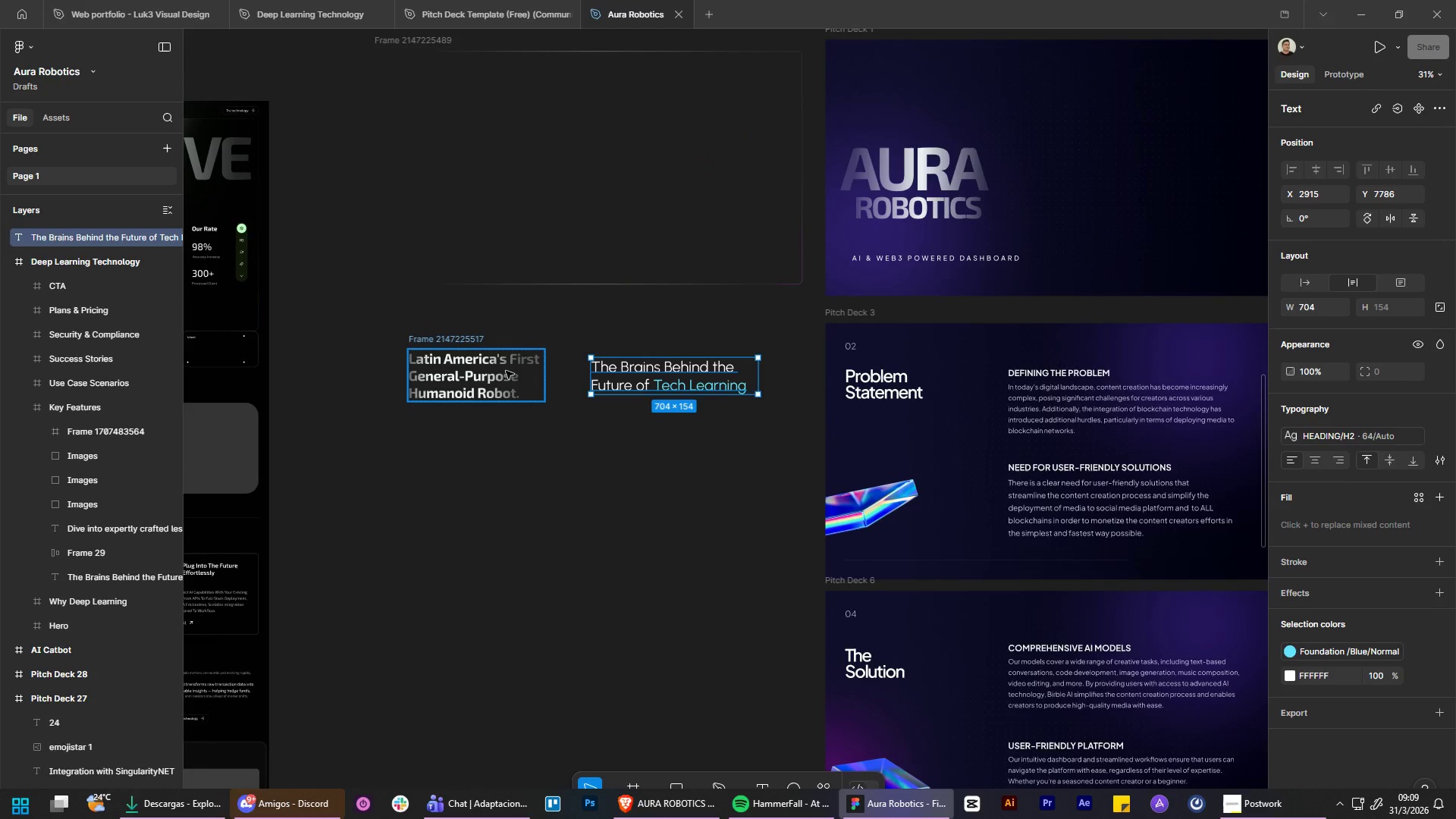 
double_click([506, 371])
 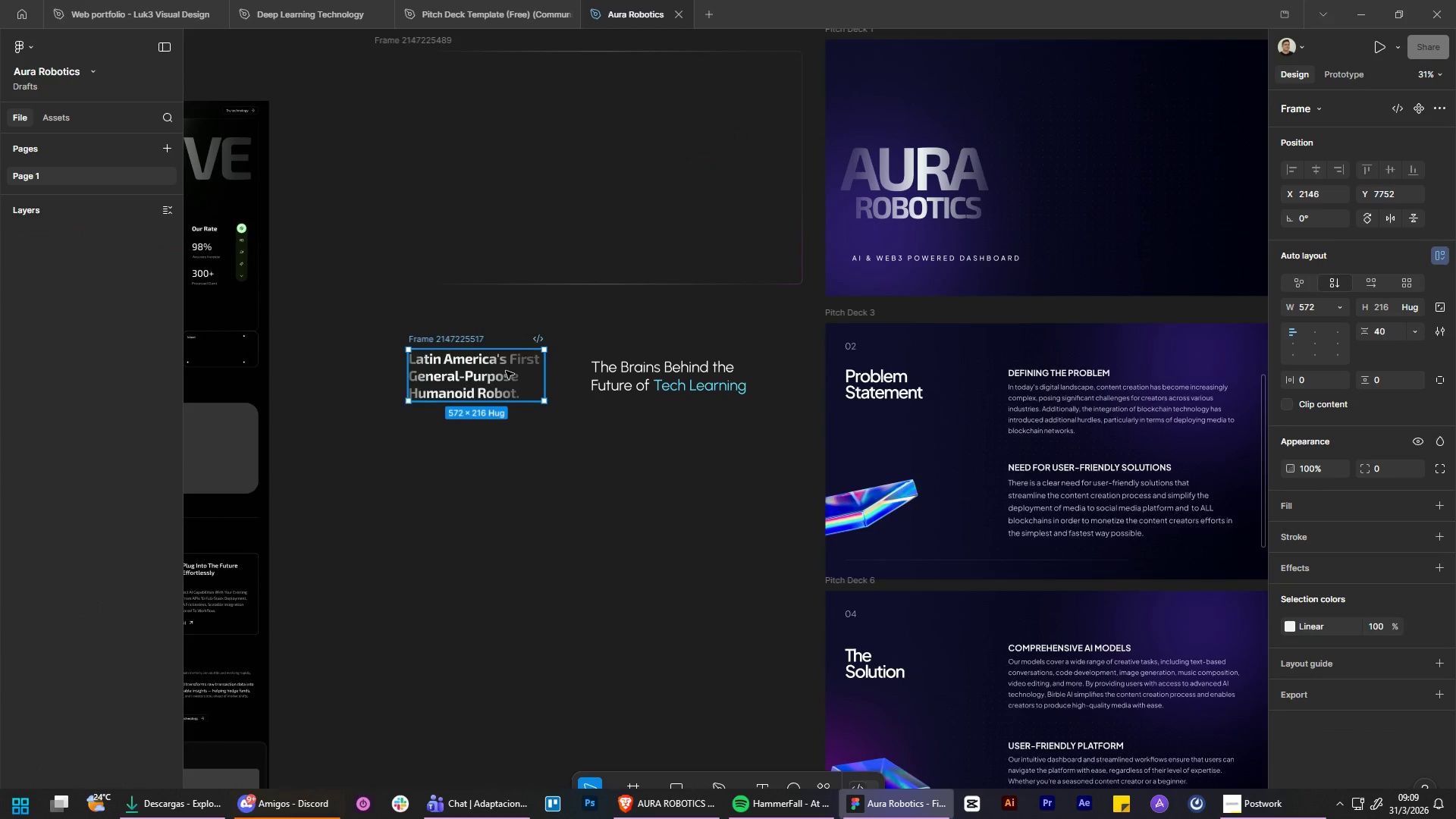 
triple_click([506, 371])
 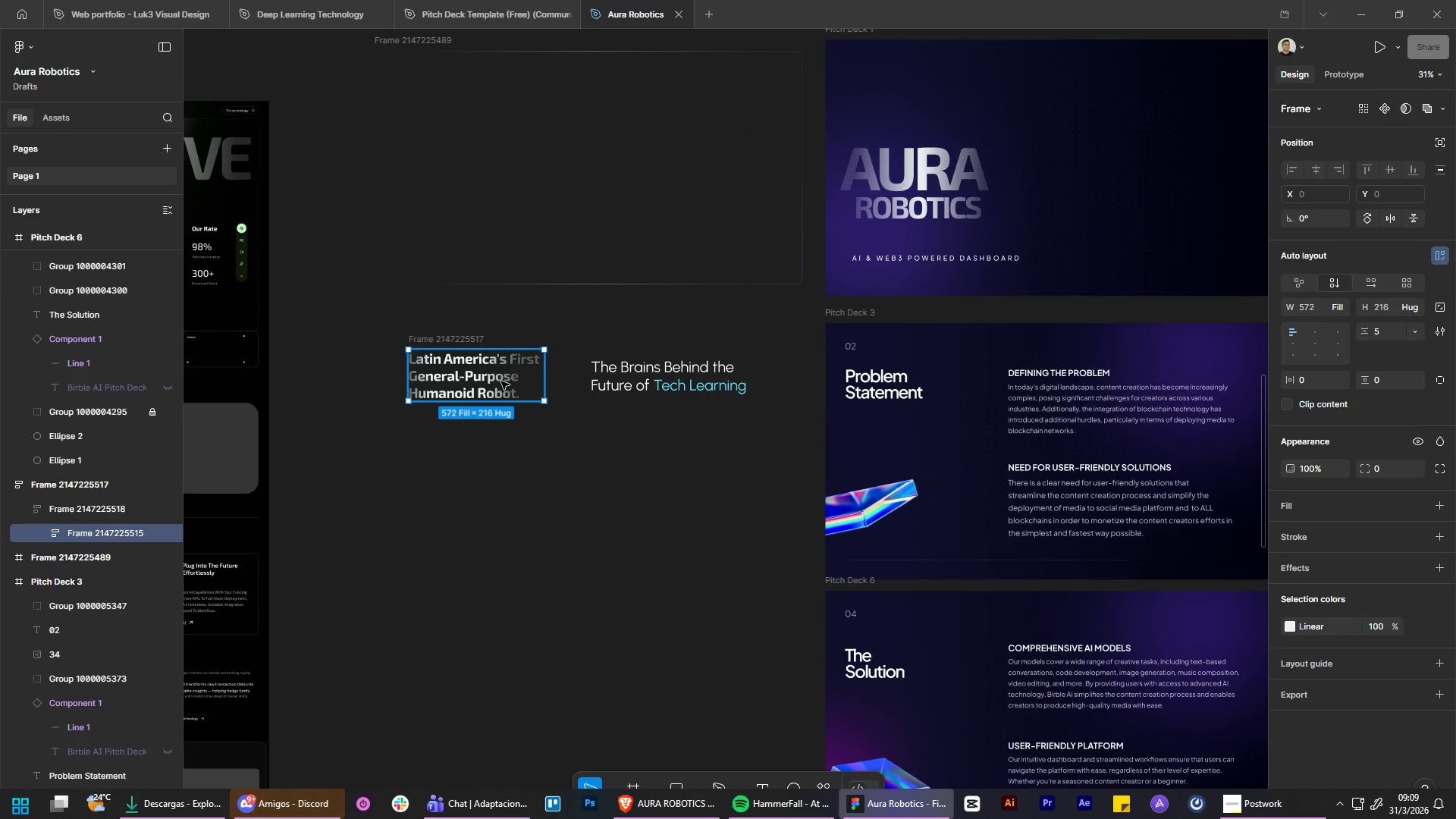 
double_click([501, 381])
 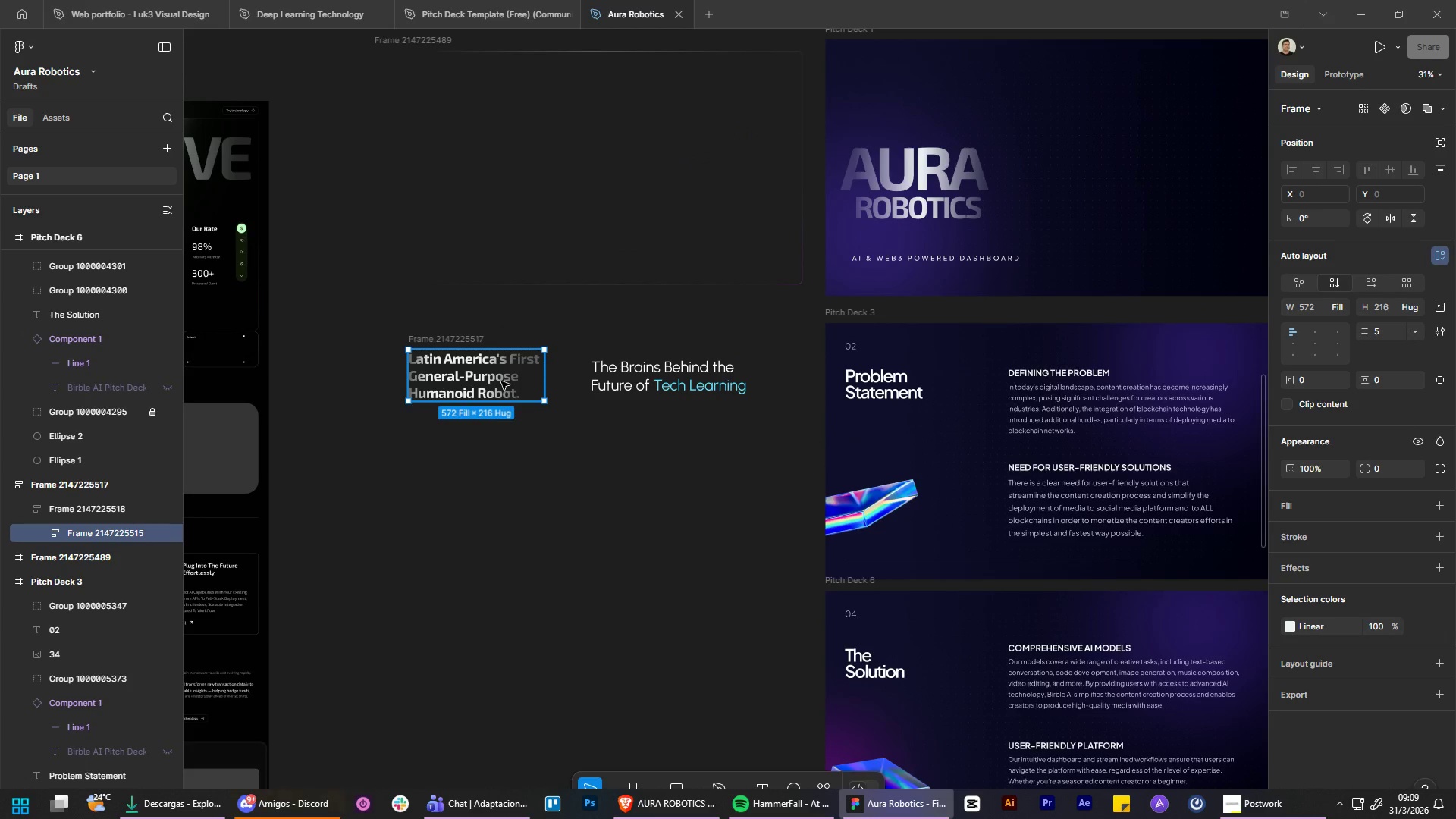 
triple_click([501, 381])
 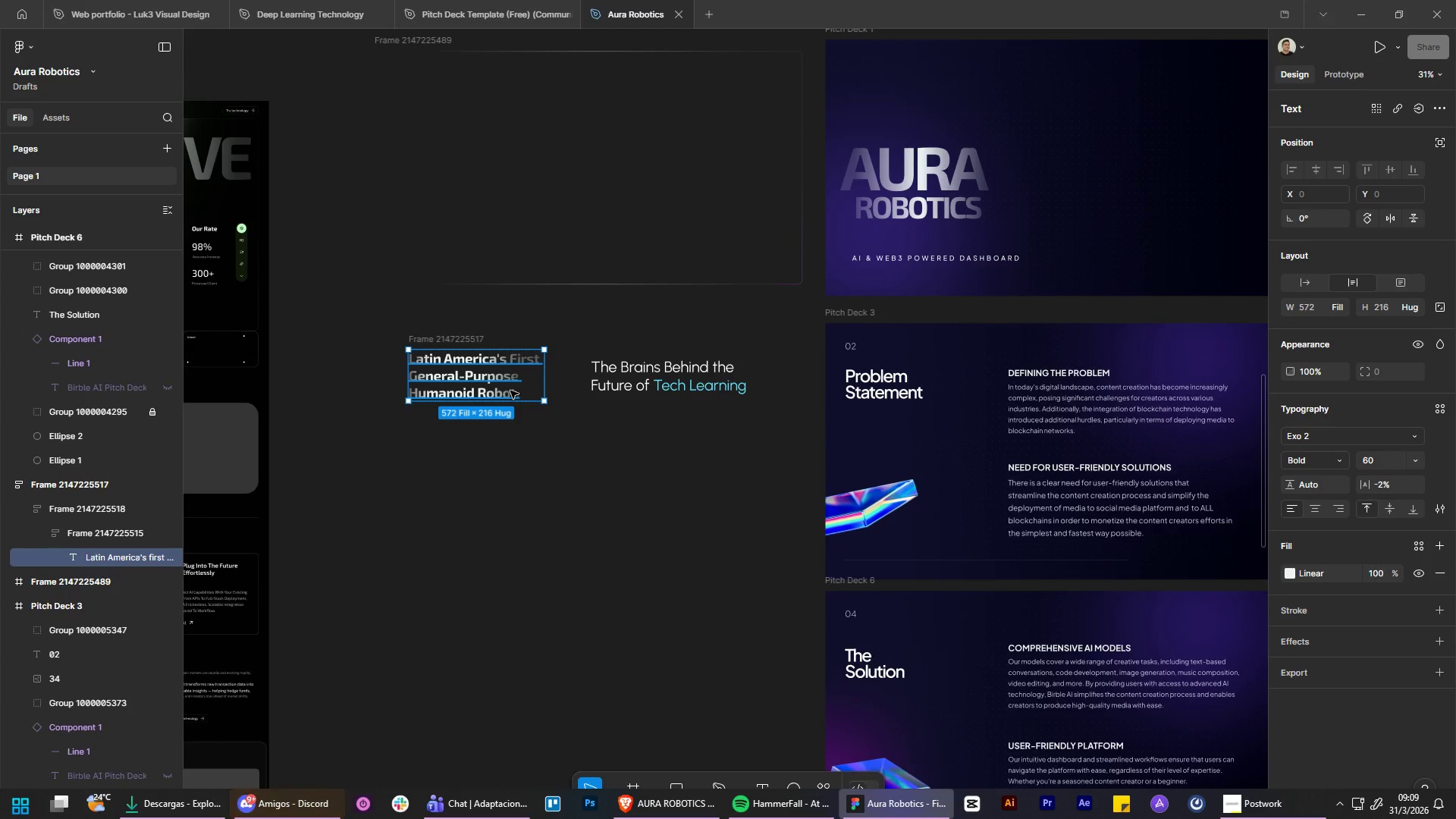 
double_click([510, 391])
 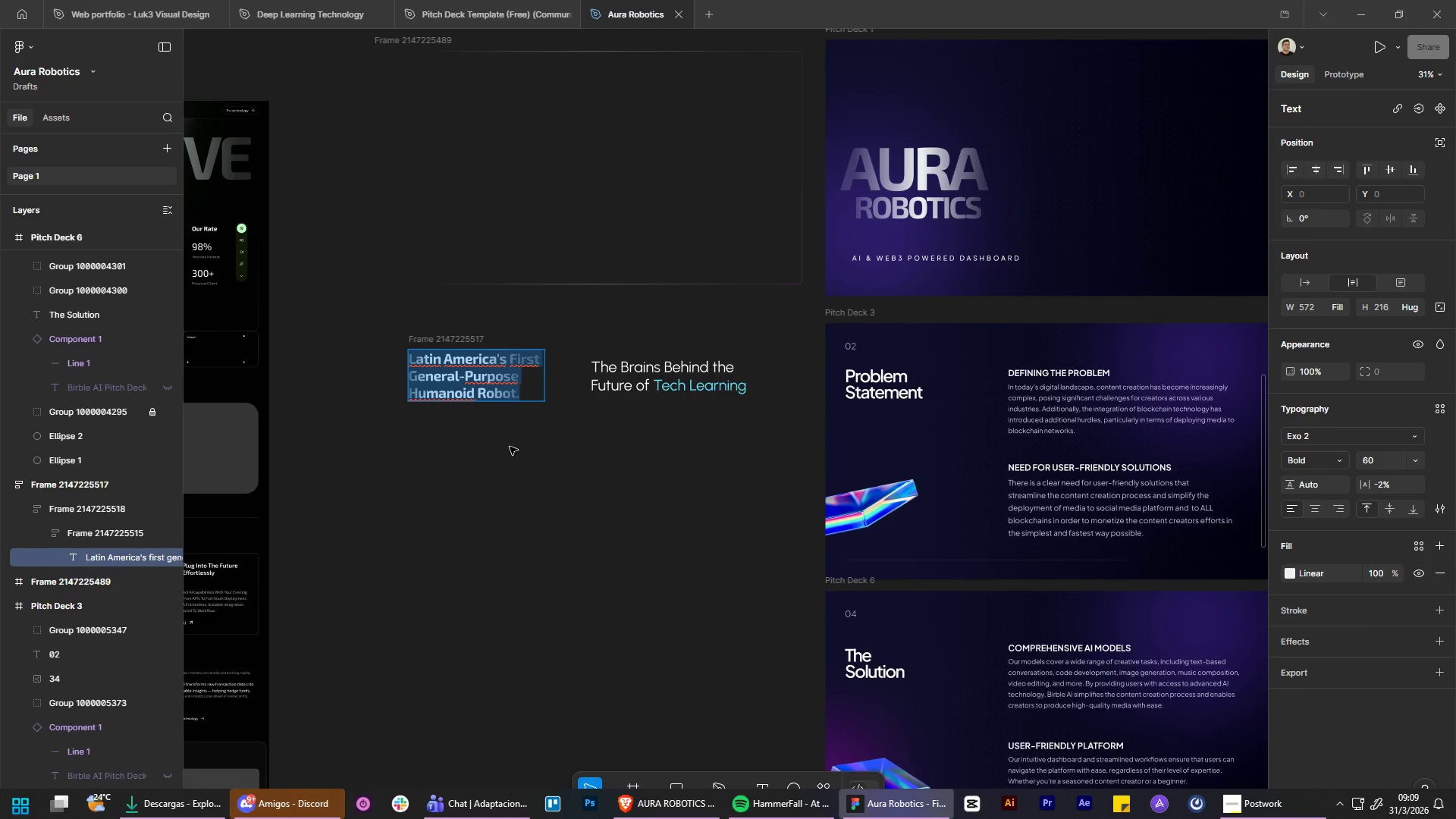 
key(Control+C)
 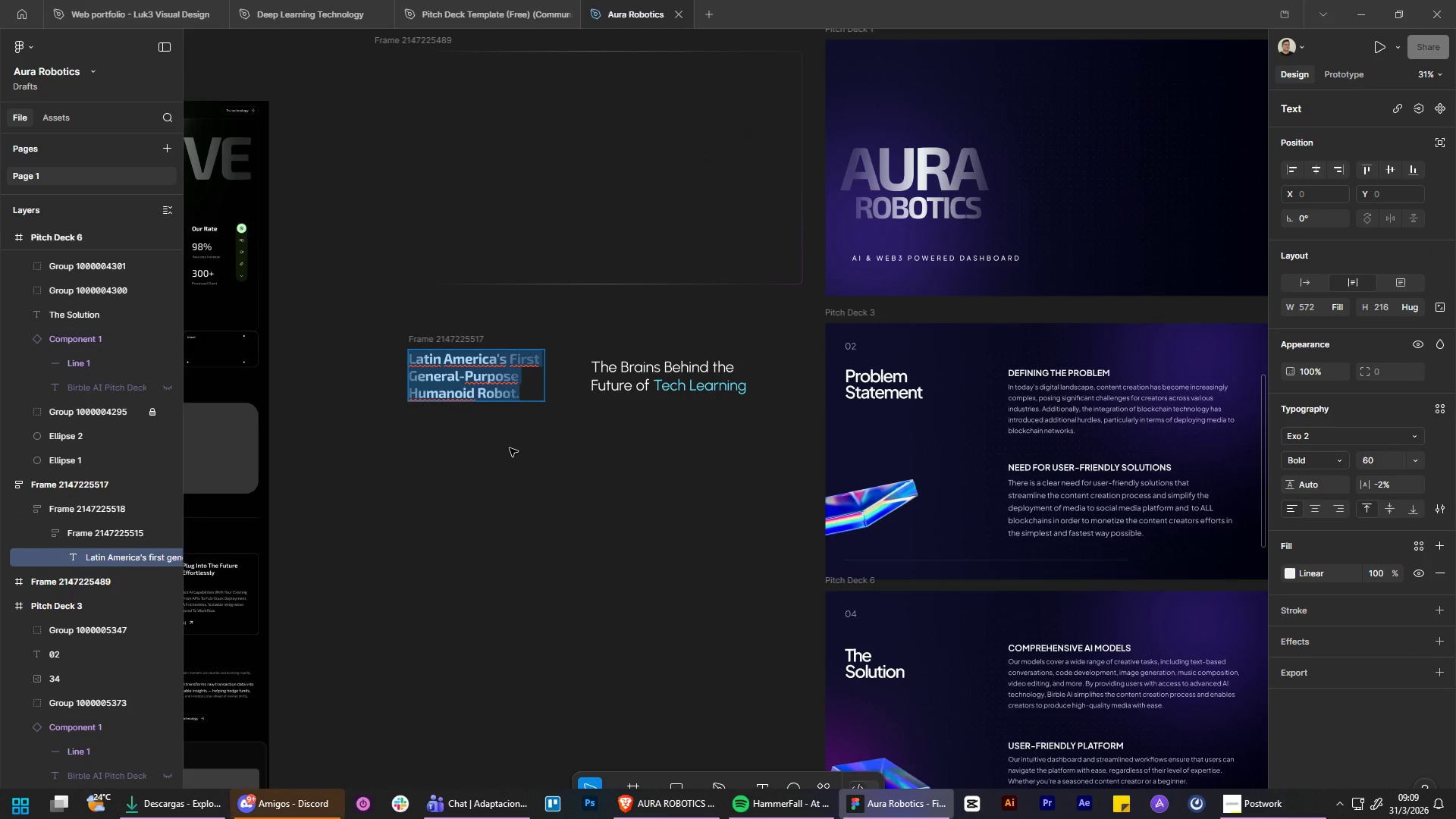 
key(Control+C)
 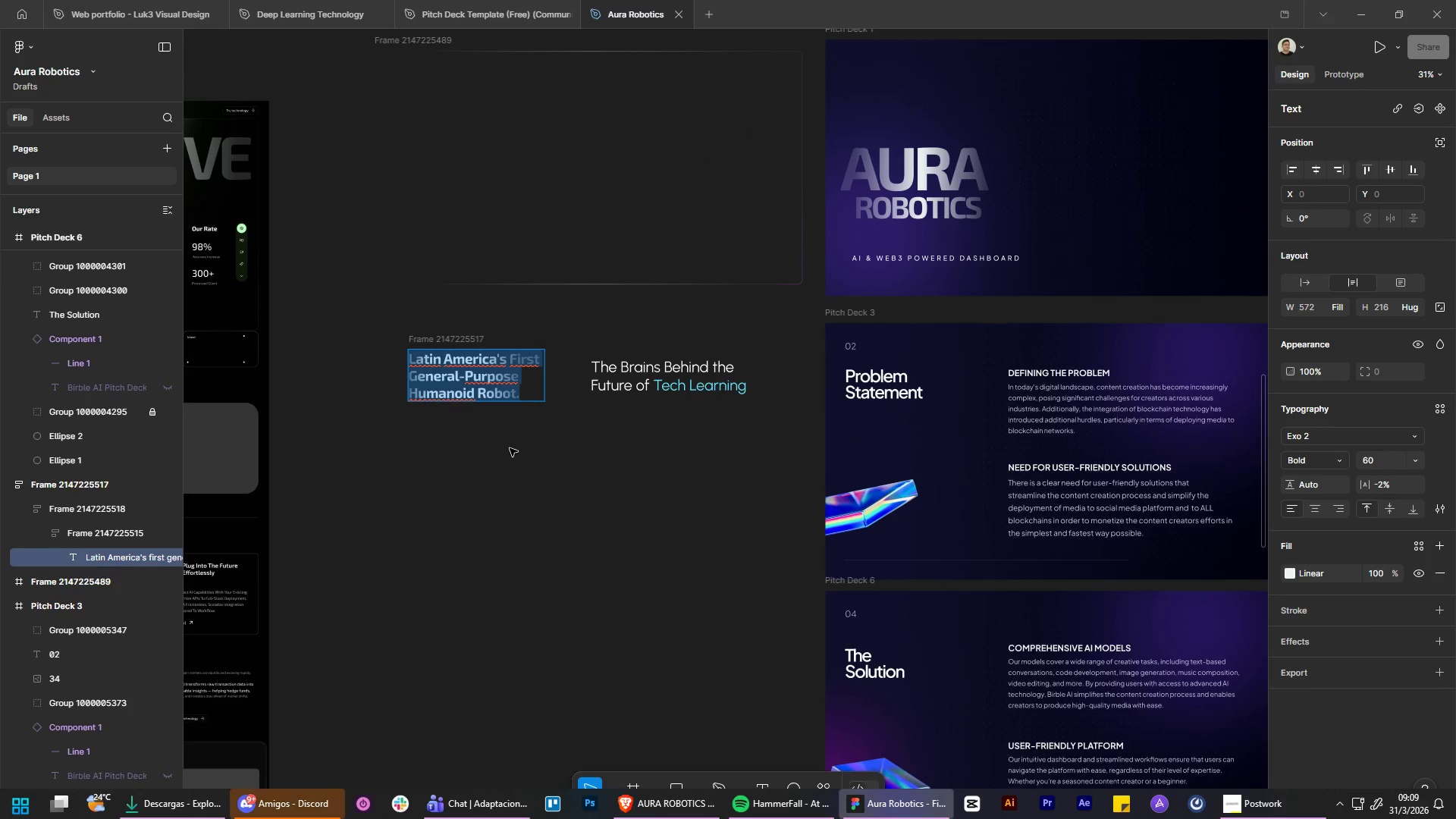 
key(Control+C)
 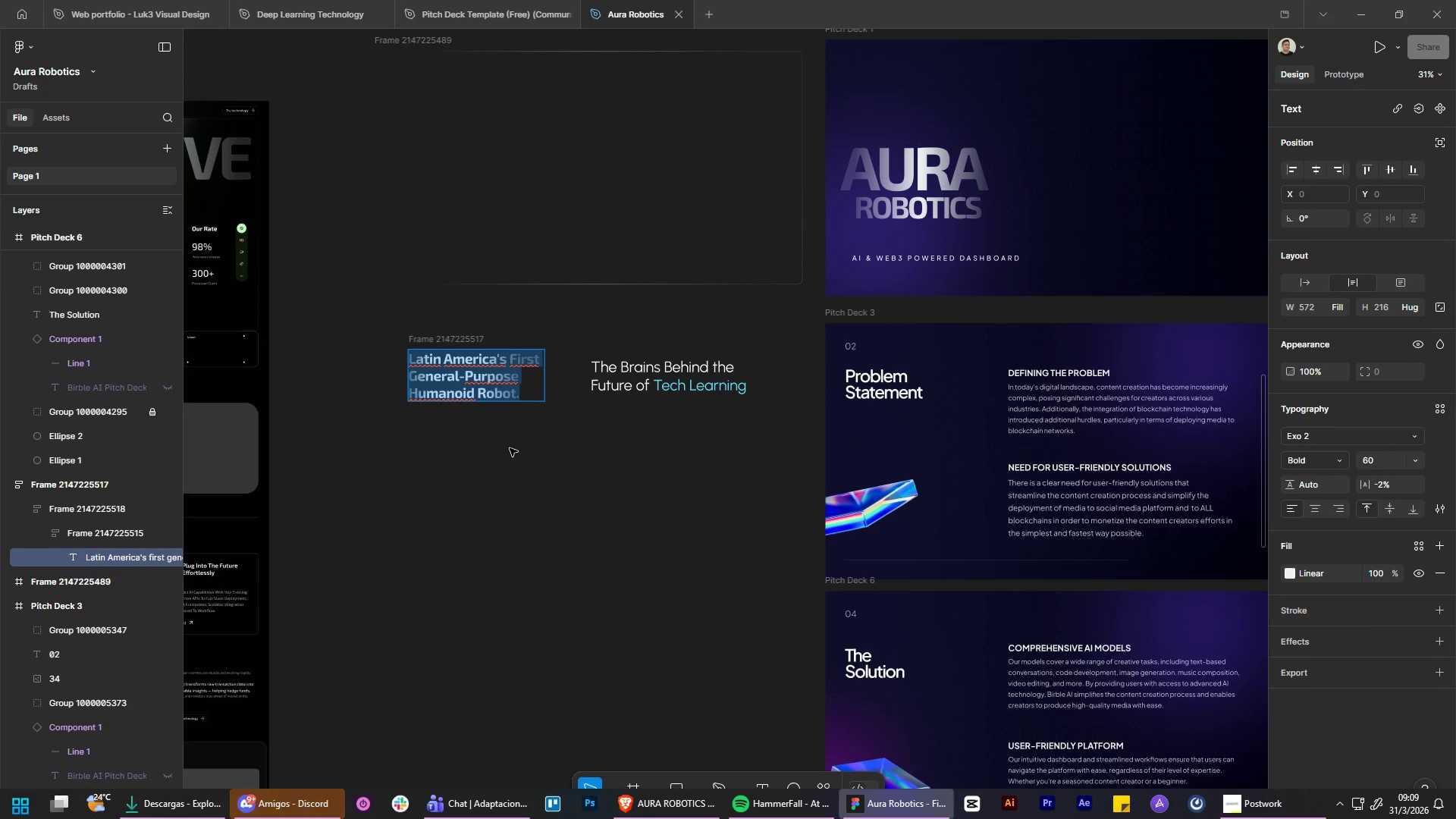 
left_click([510, 448])
 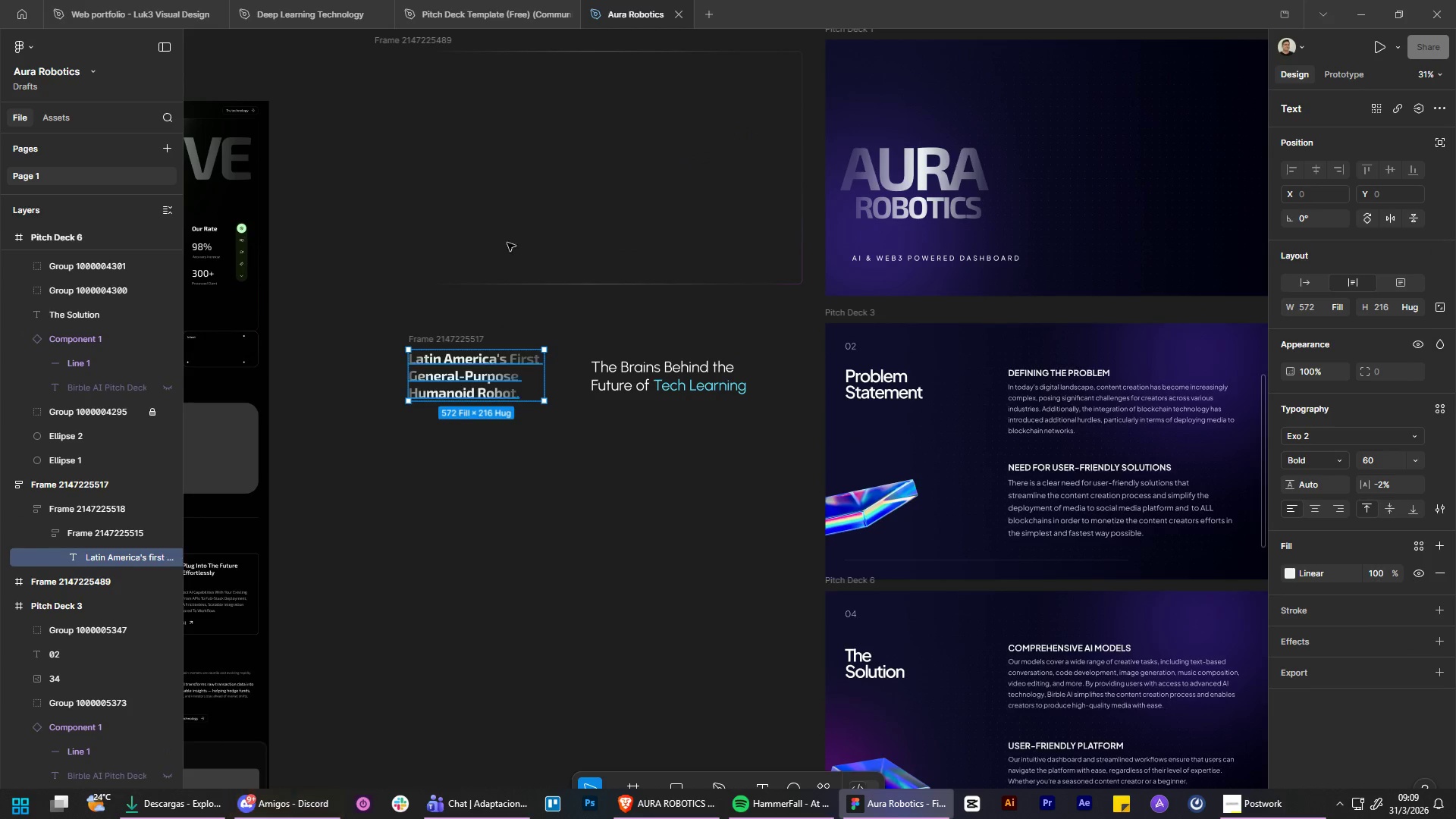 
scroll: coordinate [505, 155], scroll_direction: up, amount: 1.0
 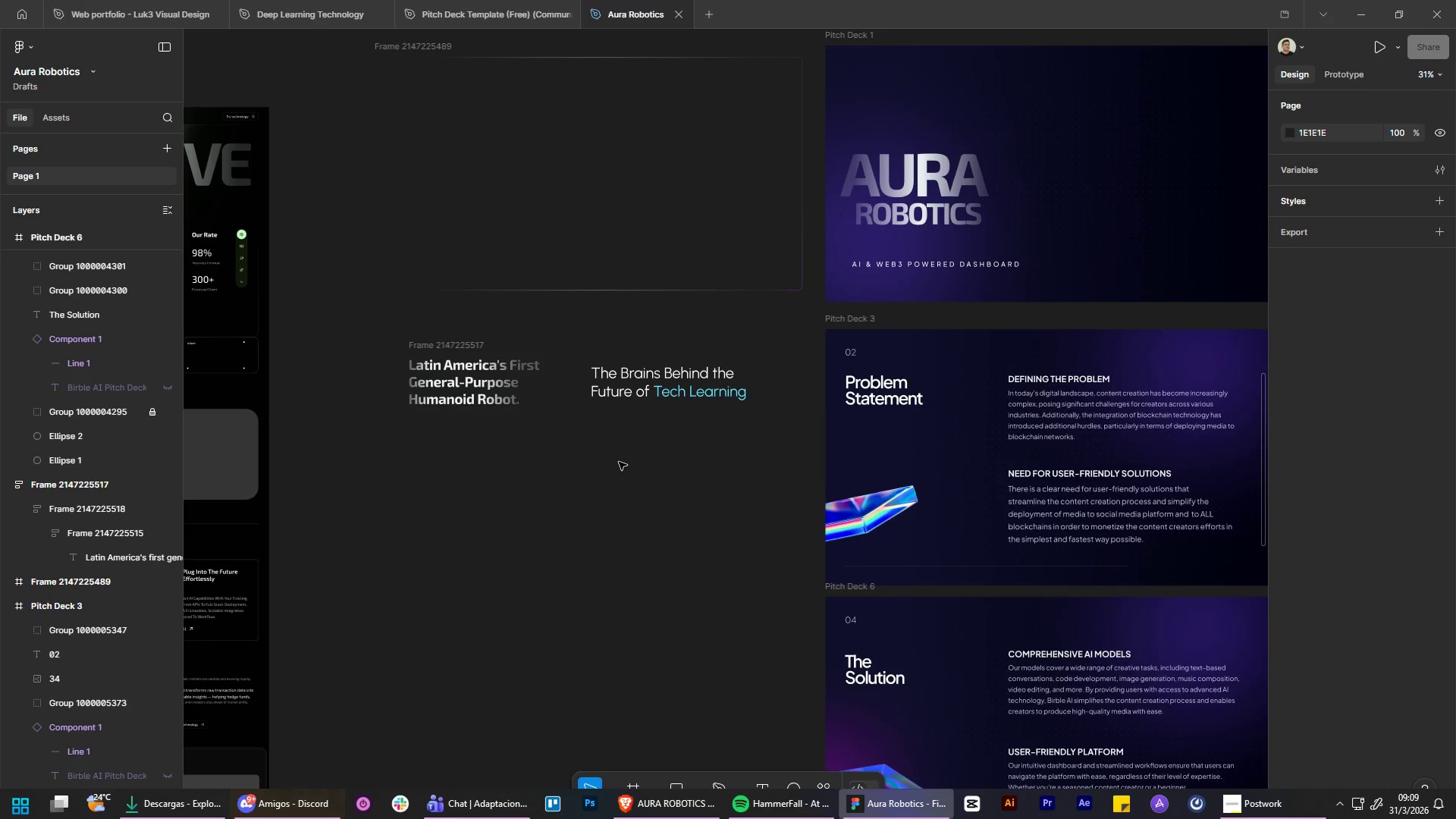 
hold_key(key=ControlLeft, duration=5.84)
hold_key(key=AltLeft, duration=1.5)
scroll: coordinate [871, 322], scroll_direction: down, amount: 8.0
 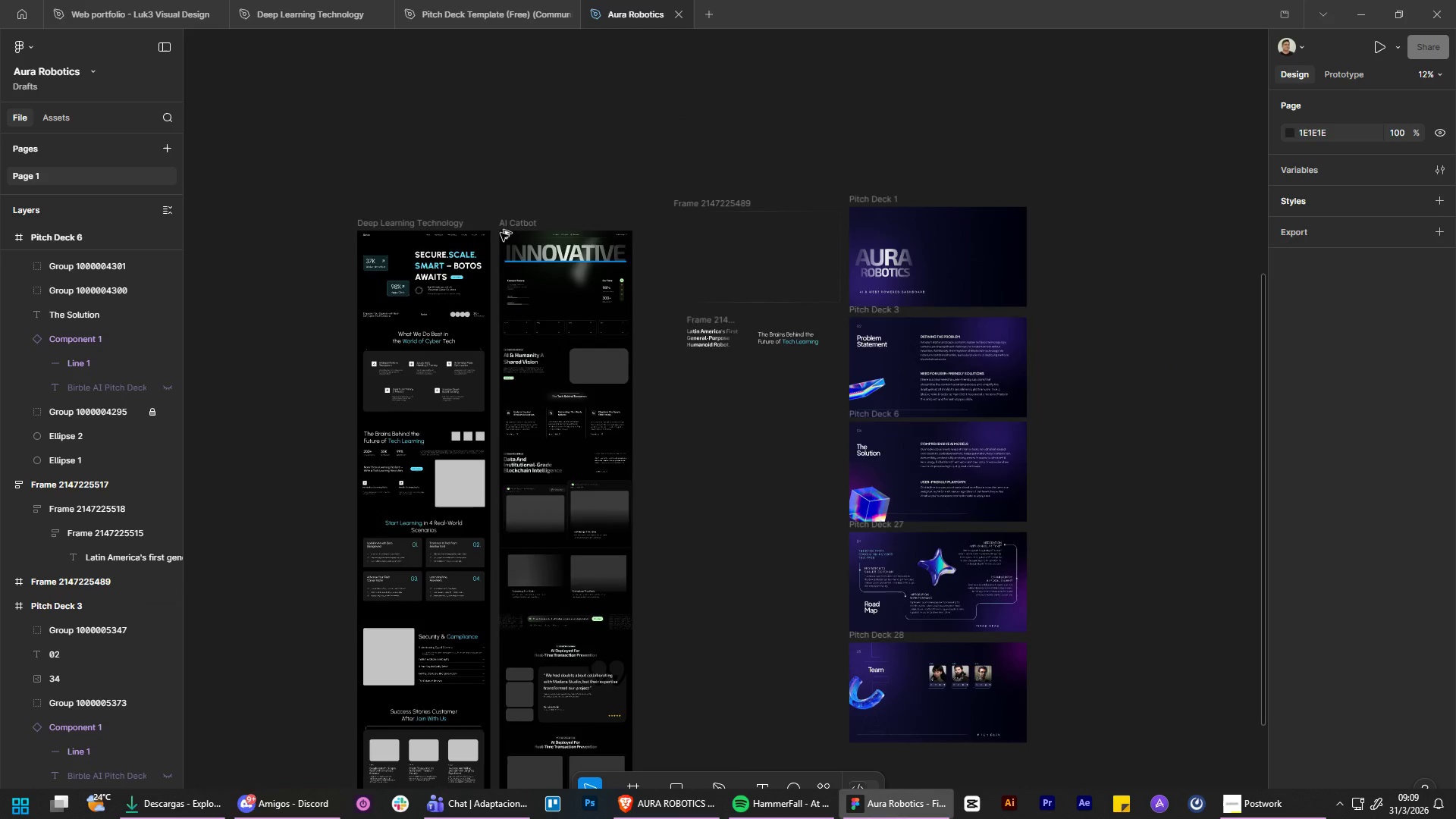 
hold_key(key=AltLeft, duration=1.5)
scroll: coordinate [652, 181], scroll_direction: up, amount: 9.0
 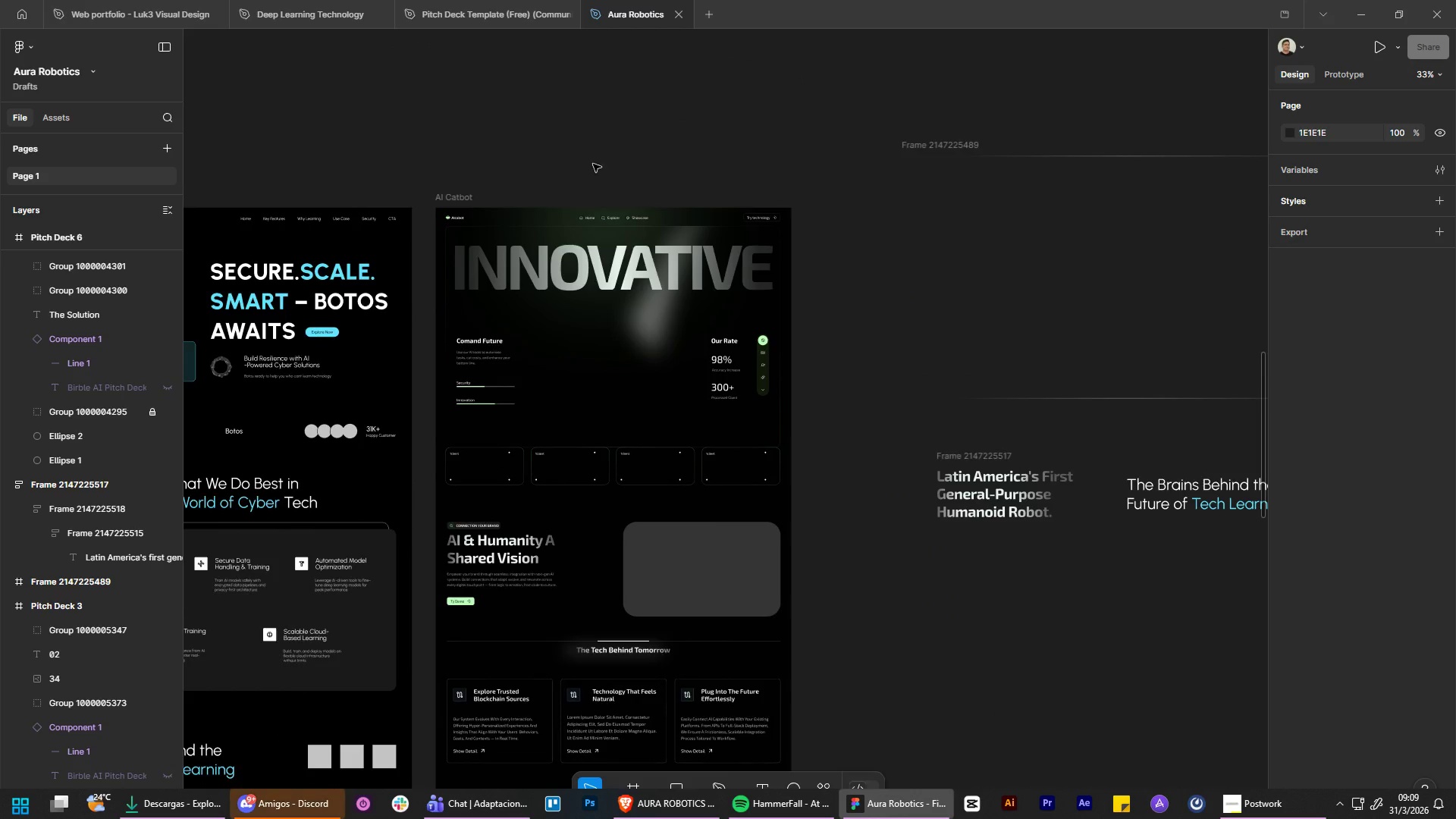 
hold_key(key=AltLeft, duration=1.52)
scroll: coordinate [510, 138], scroll_direction: down, amount: 5.0
 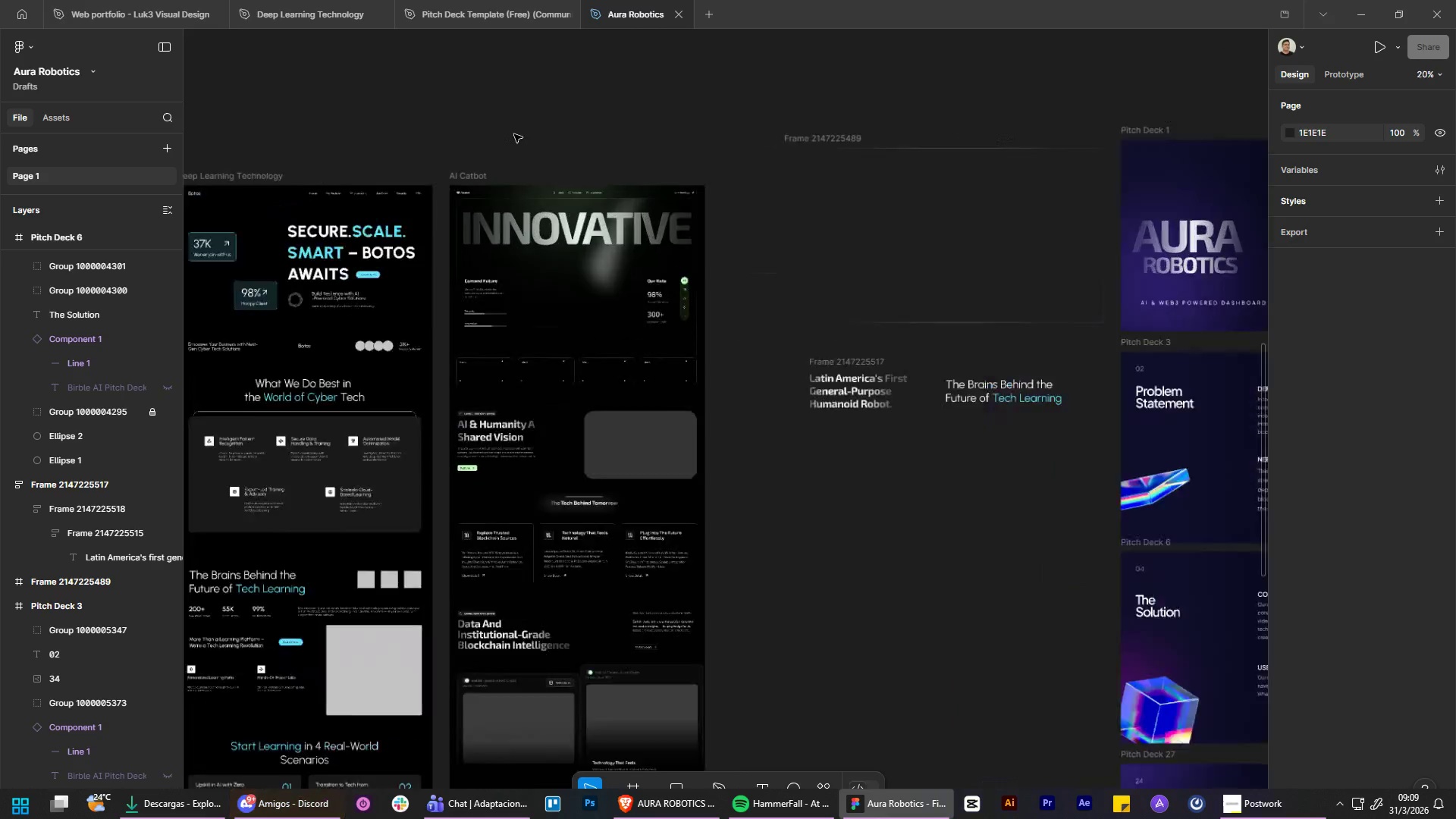 
hold_key(key=AltLeft, duration=1.26)
scroll: coordinate [1158, 136], scroll_direction: up, amount: 7.0
 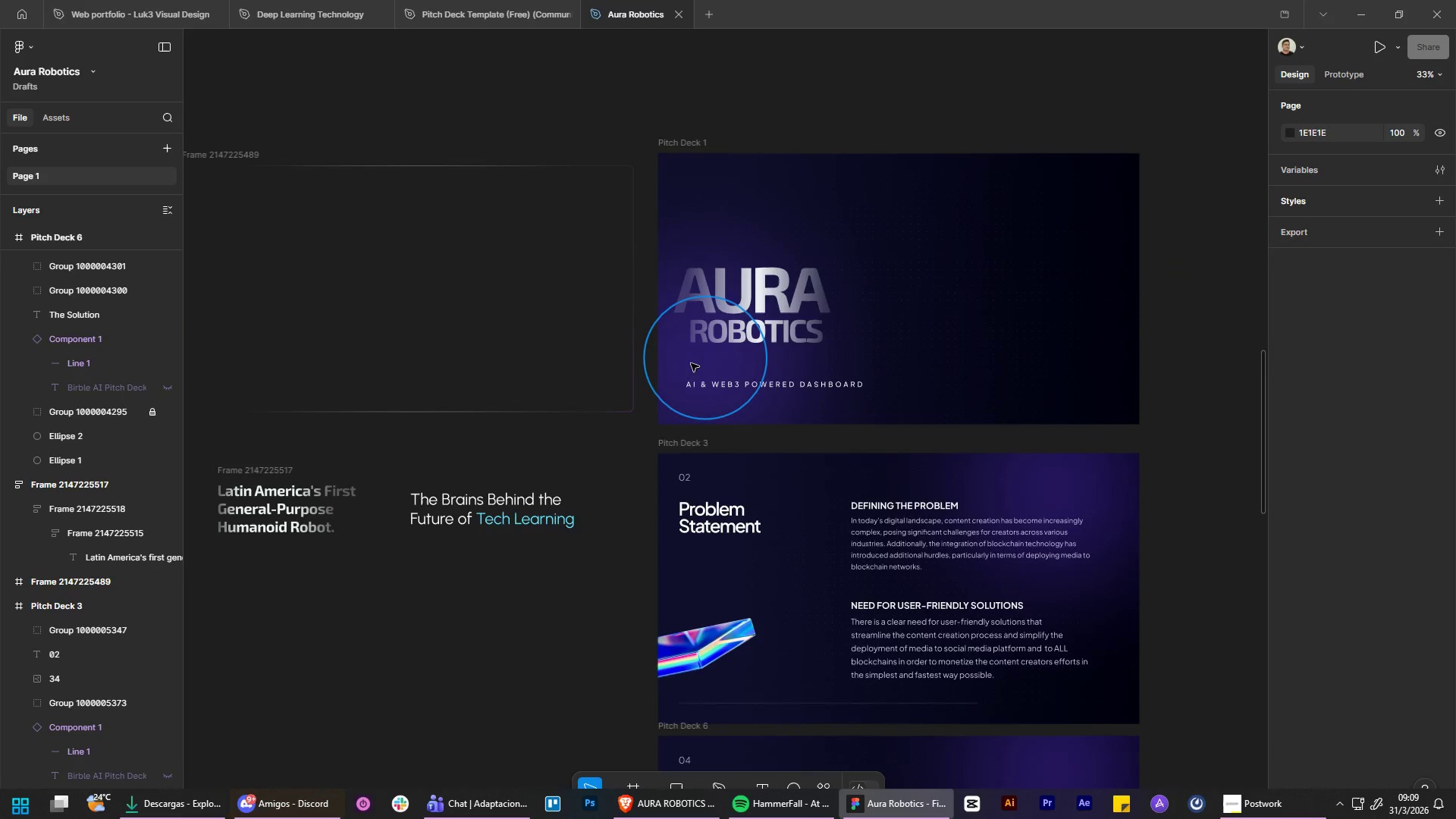 
left_click([684, 377])
 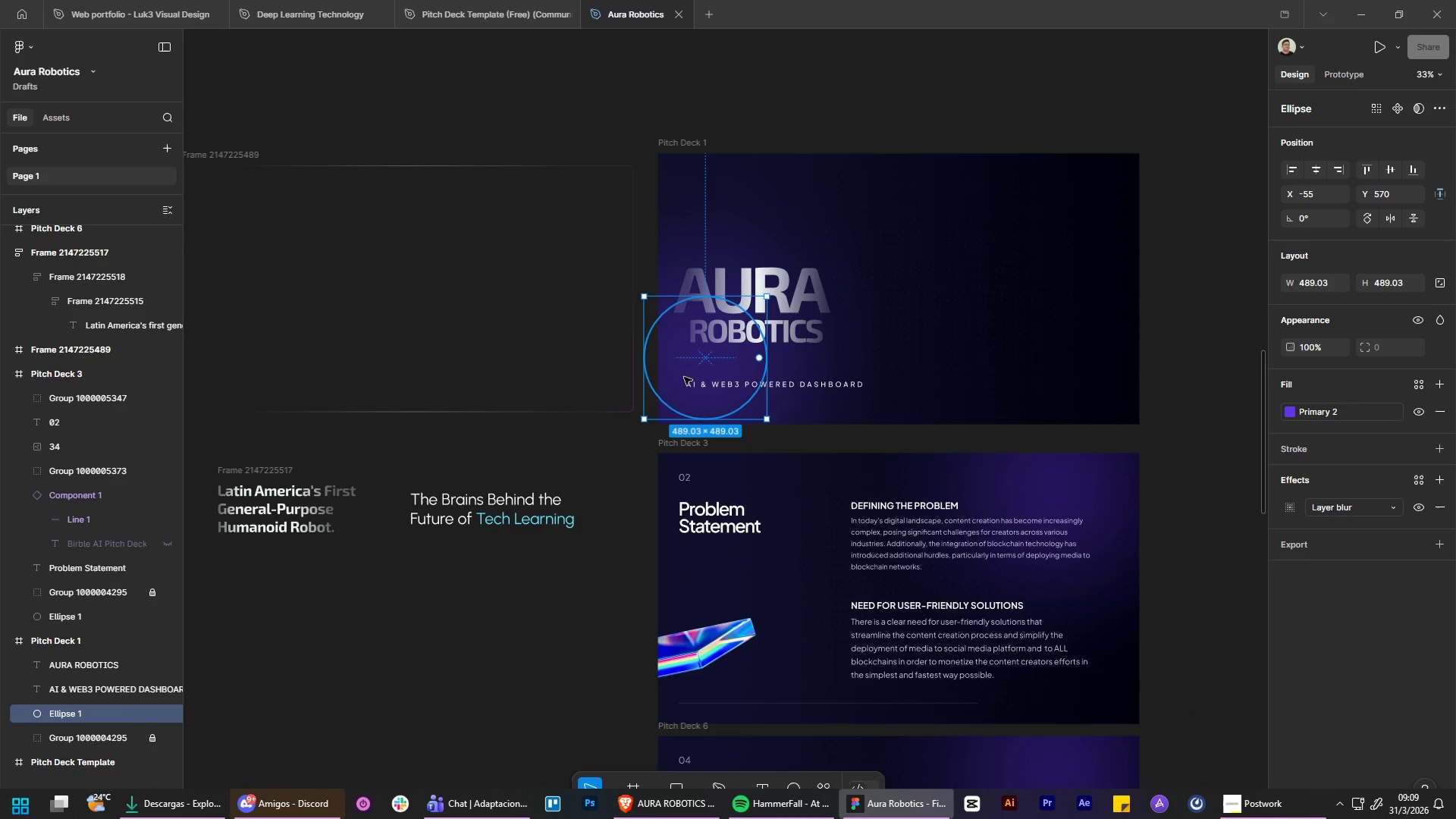 
key(Control+ControlLeft)
 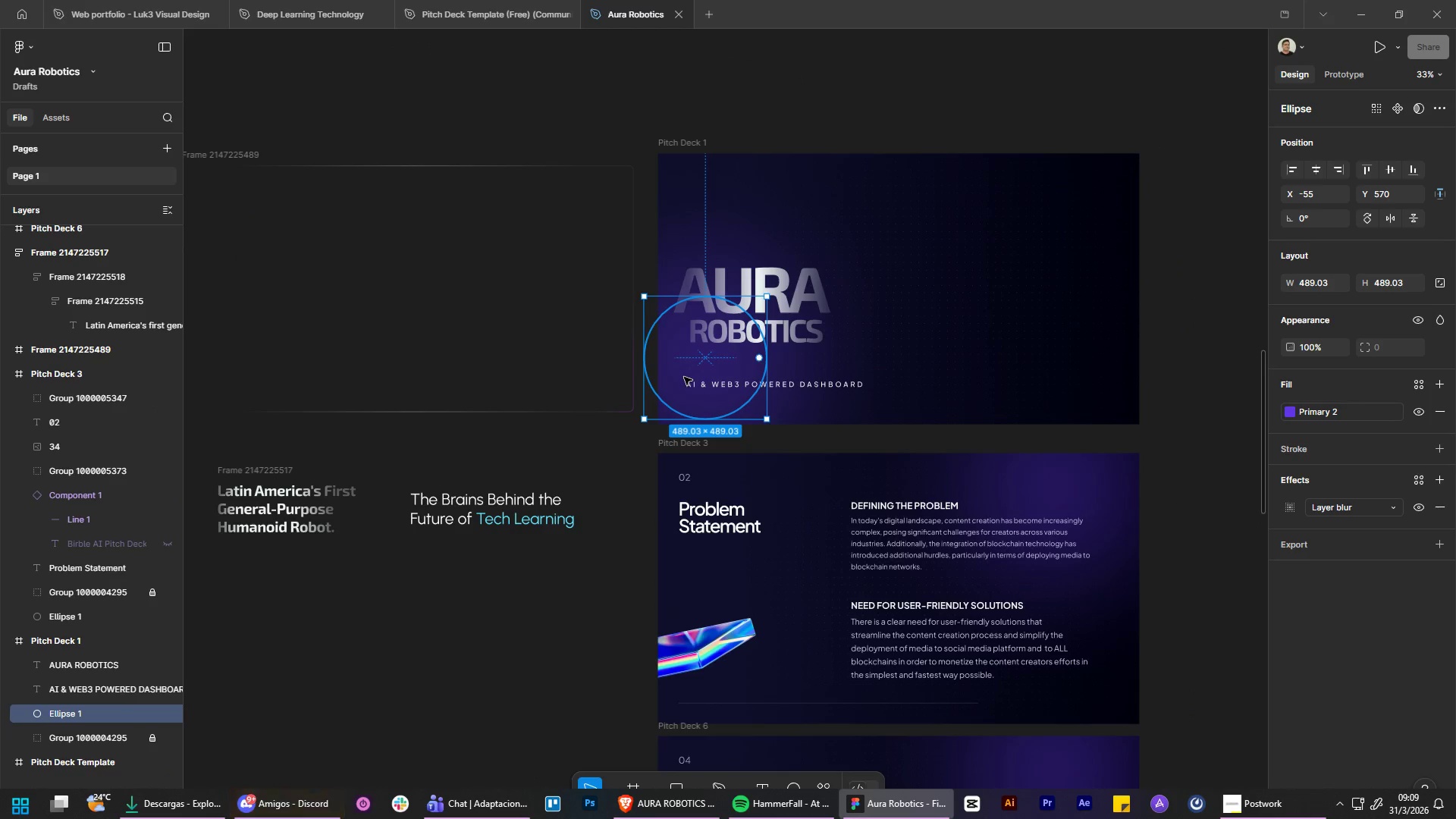 
key(Control+X)
 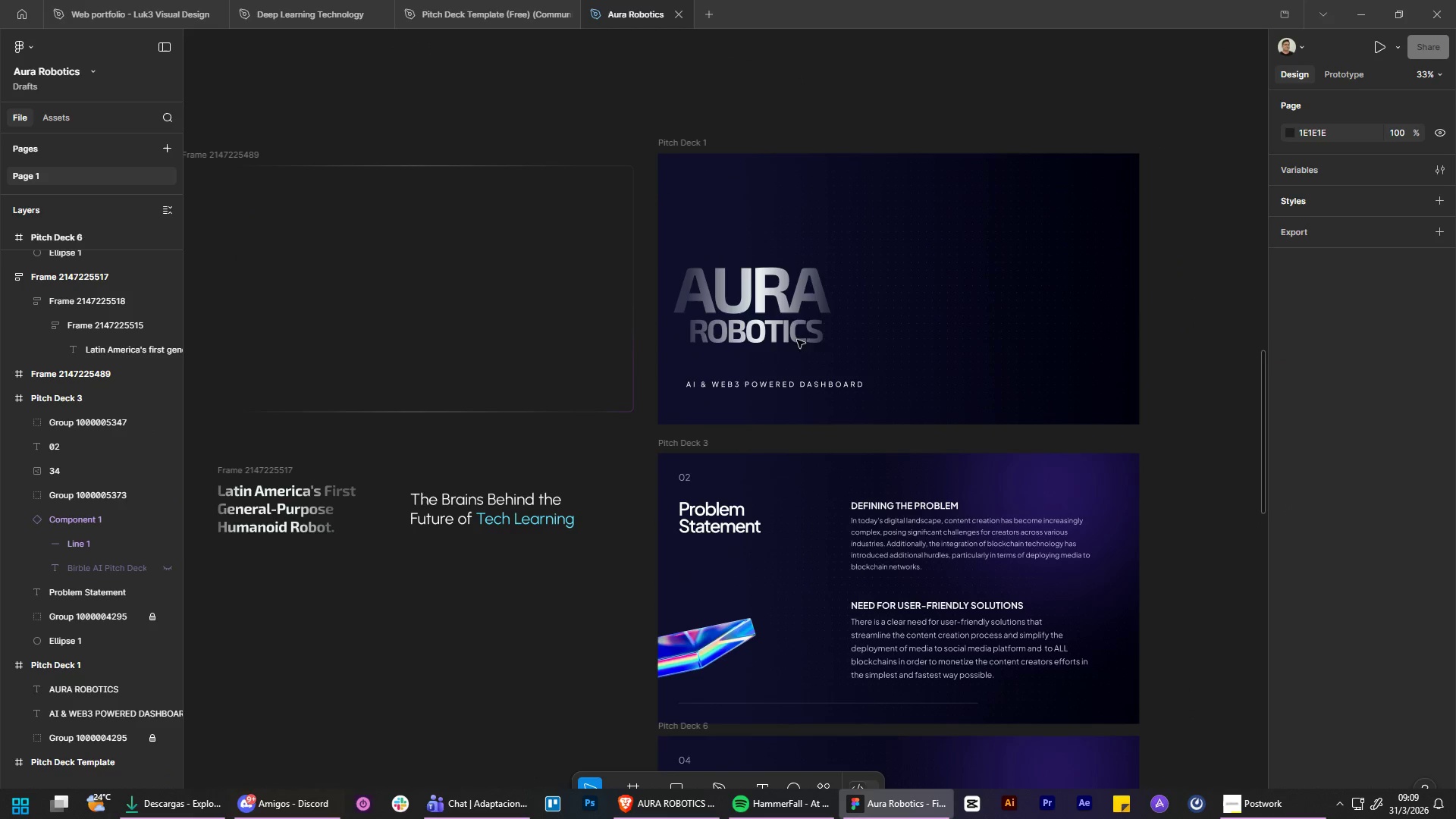 
left_click_drag(start_coordinate=[789, 306], to_coordinate=[875, 287])
 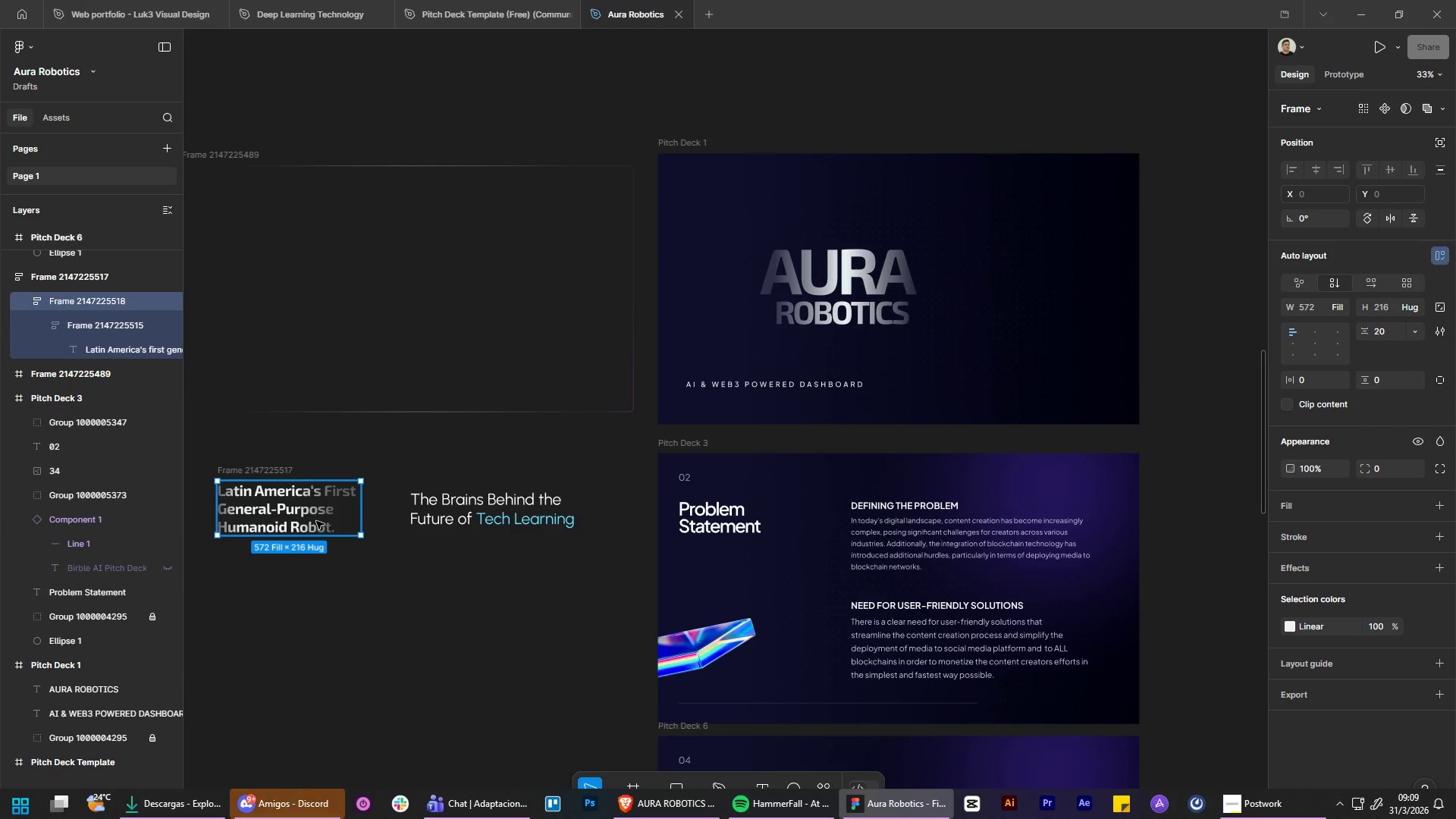 
hold_key(key=ControlLeft, duration=0.77)
hold_key(key=AltLeft, duration=0.67)
scroll: coordinate [256, 476], scroll_direction: up, amount: 1.0
 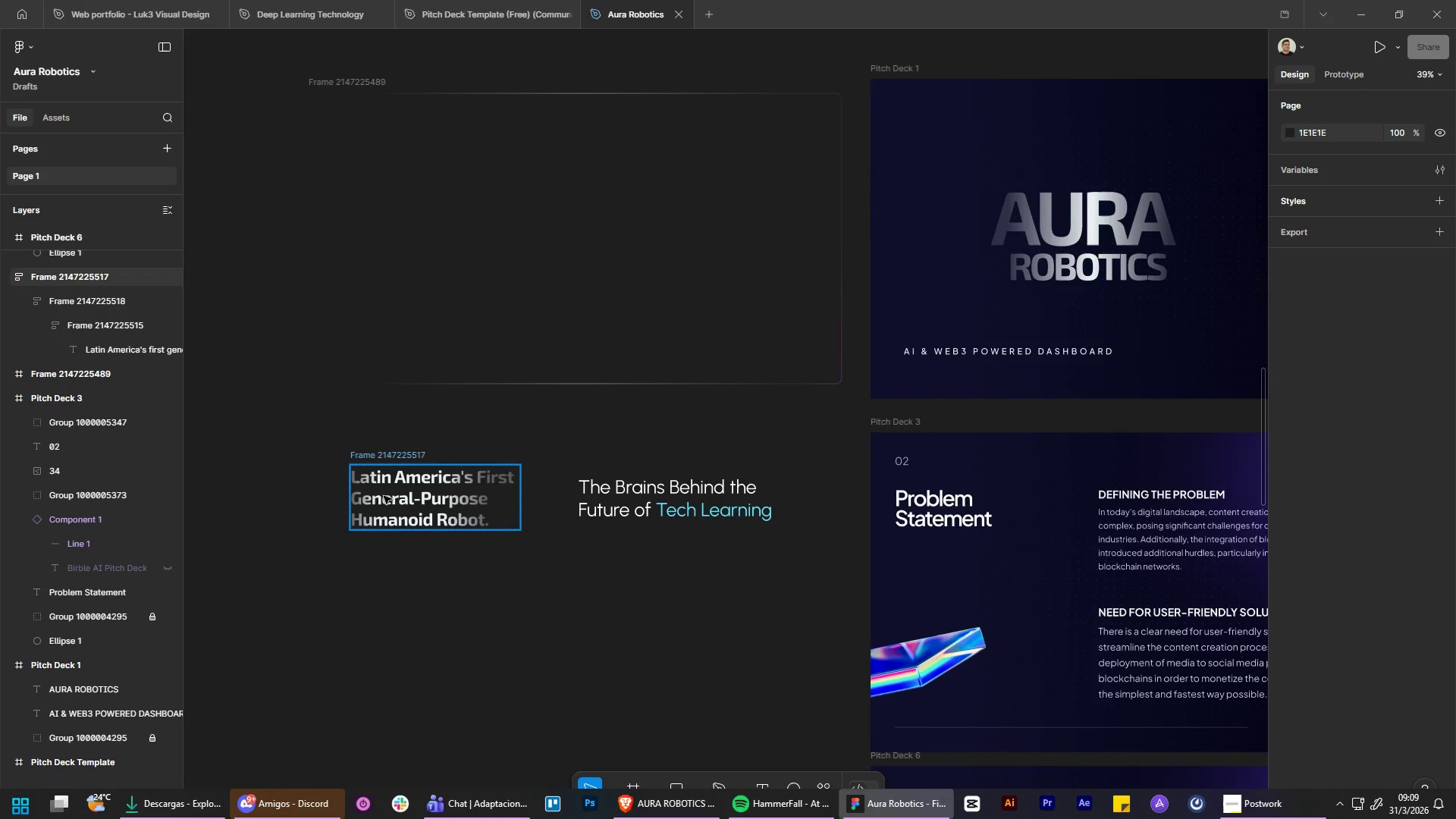 
double_click([384, 496])
 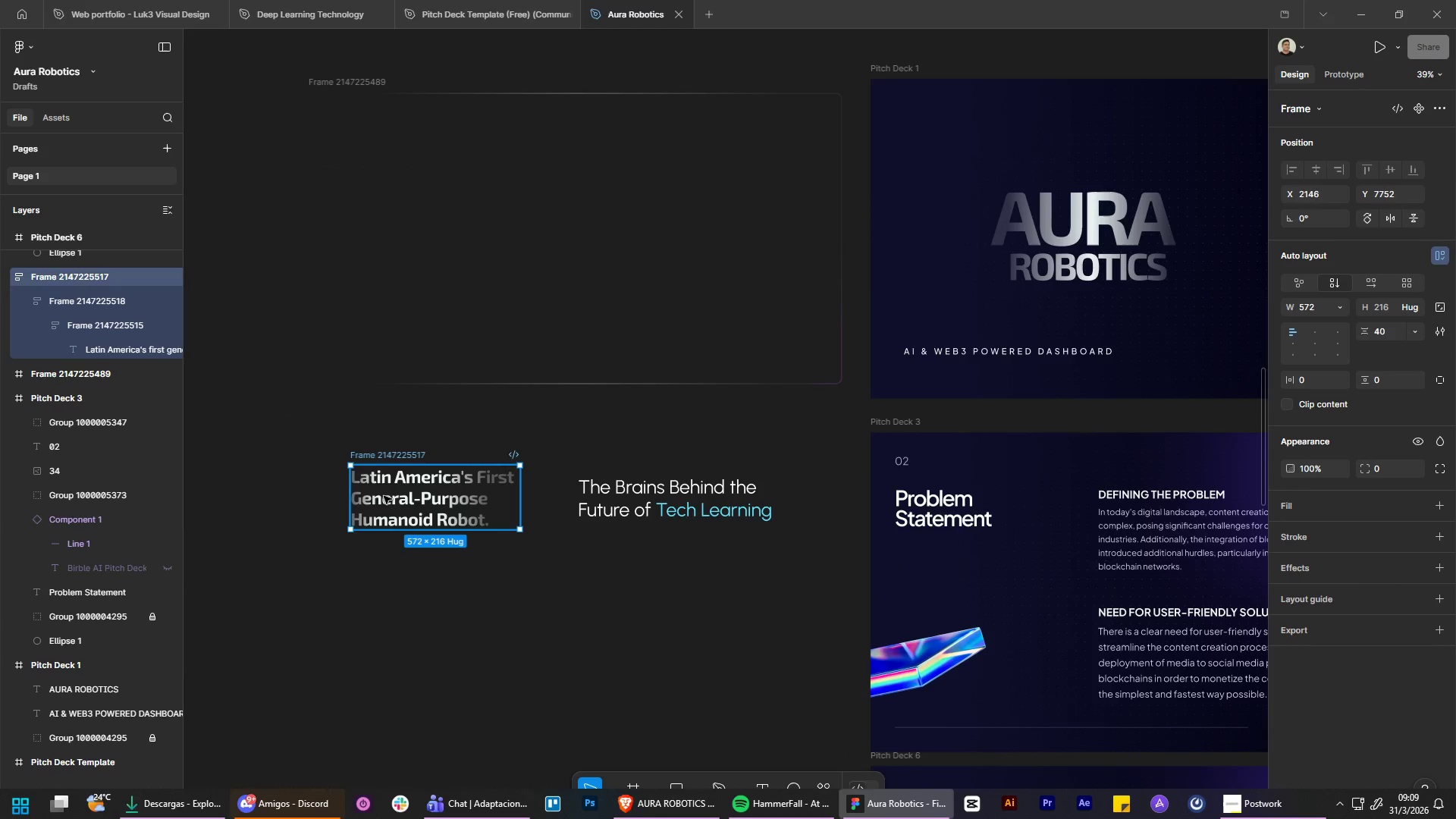 
triple_click([384, 496])
 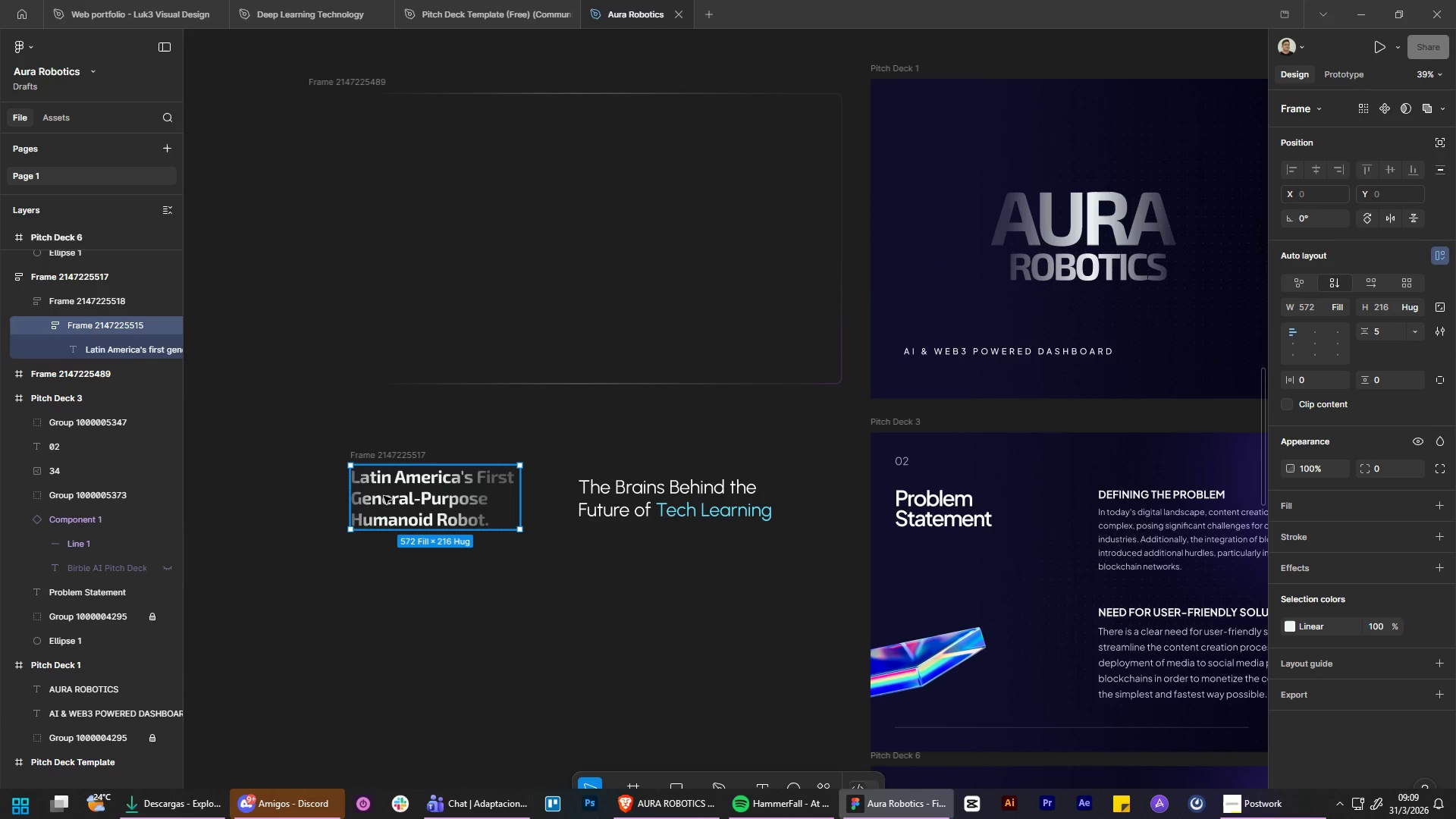 
double_click([384, 496])
 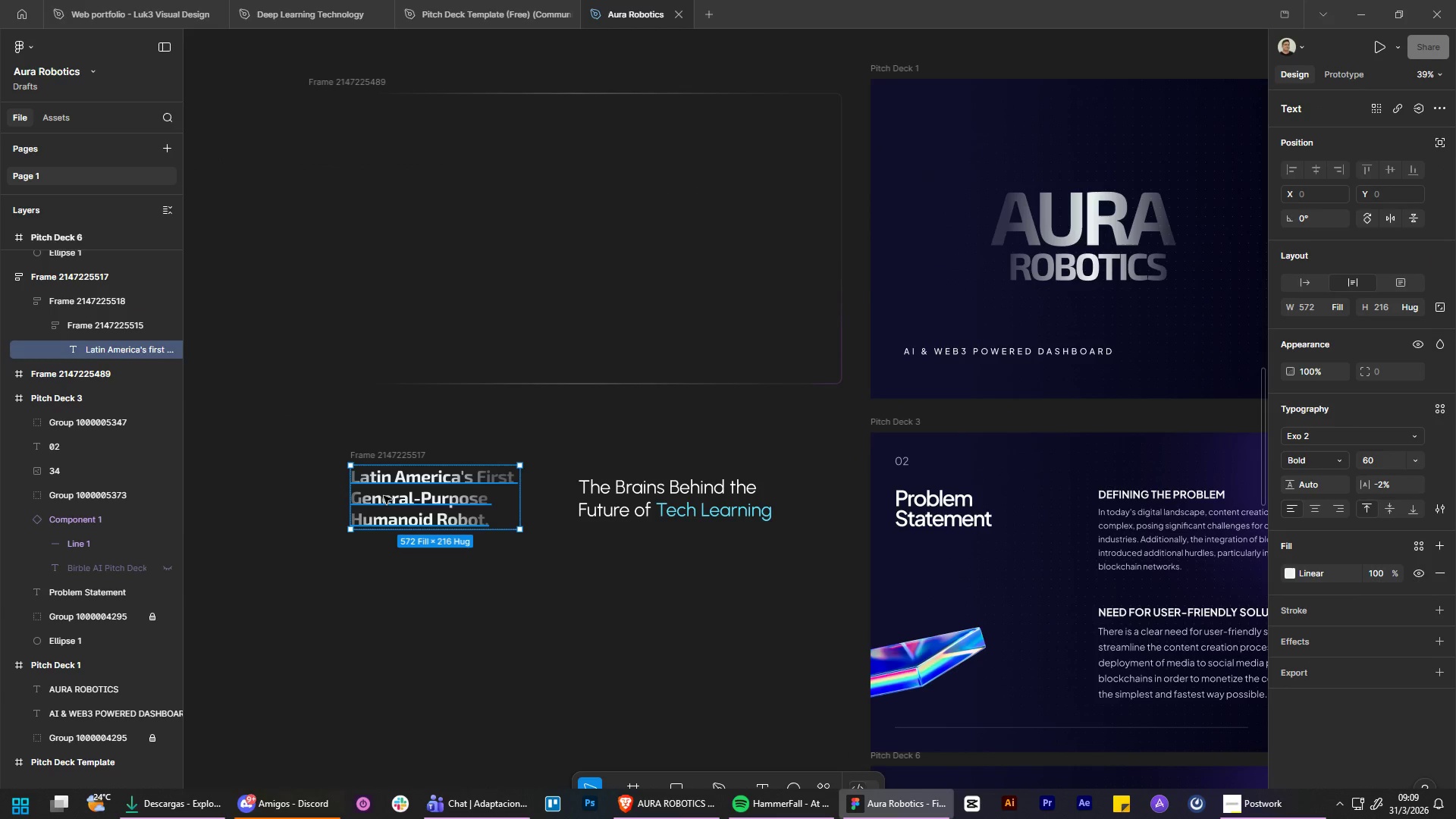 
triple_click([384, 496])
 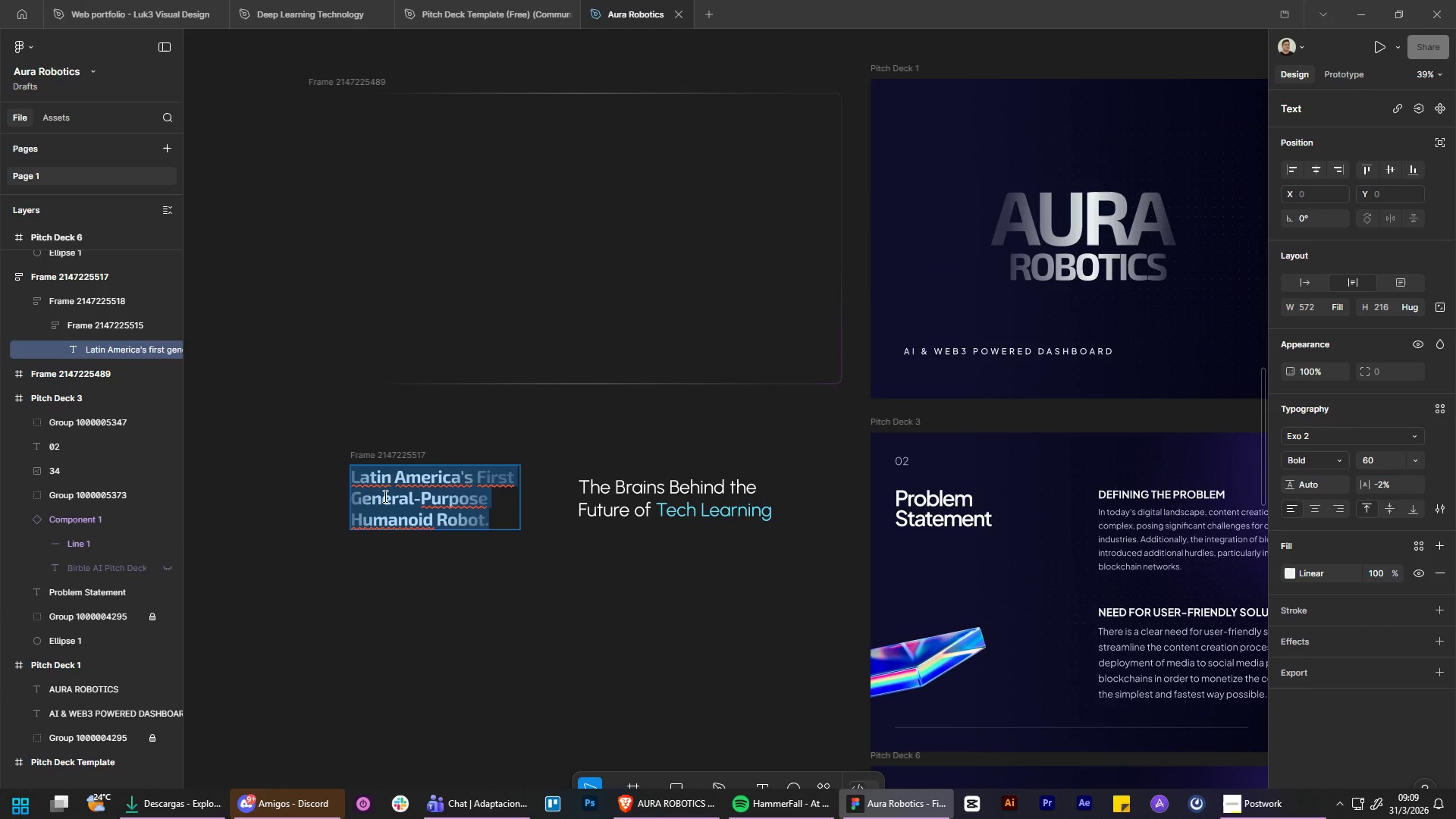 
key(Control+V)
 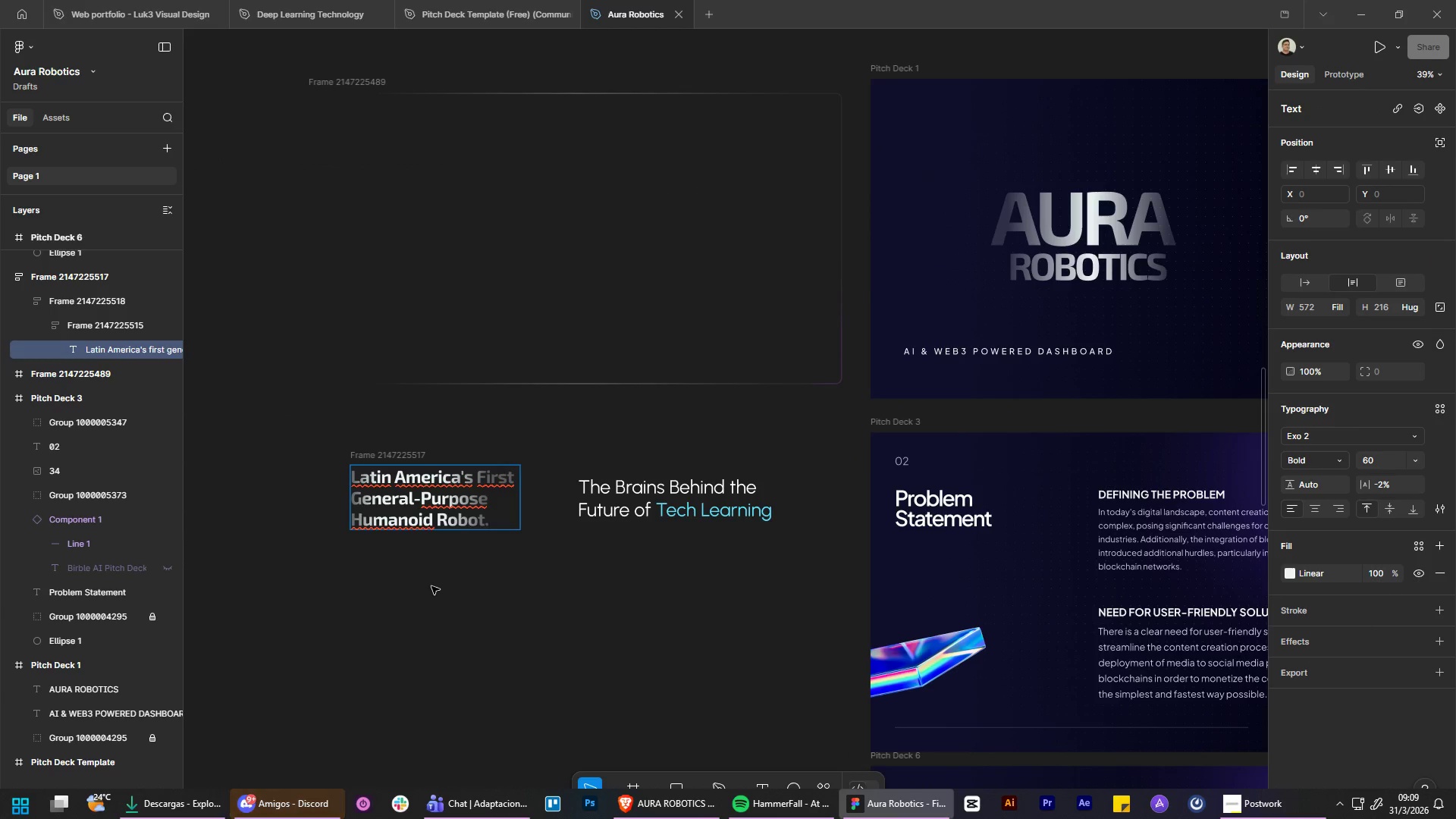 
key(Control+ControlLeft)
 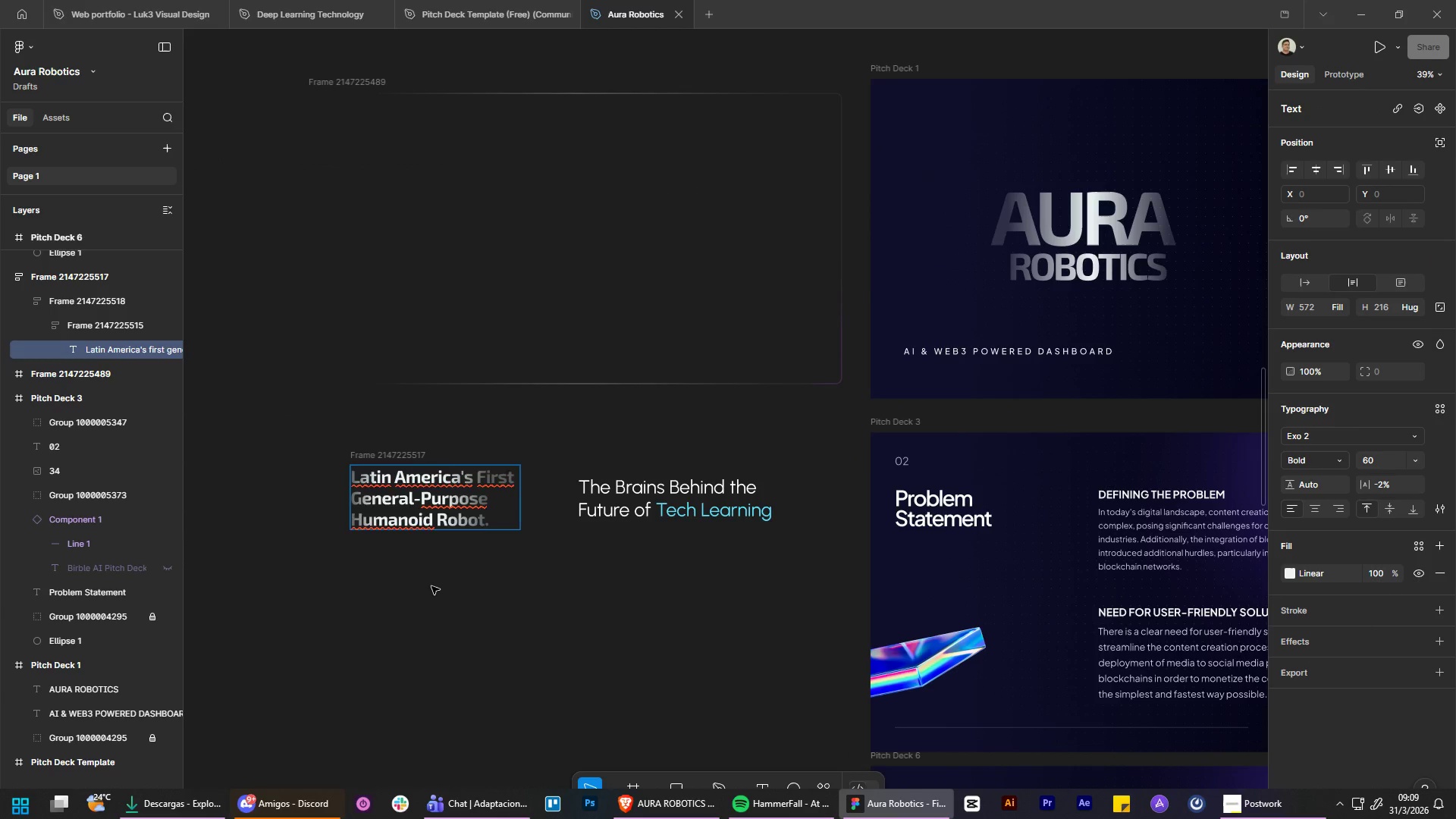 
key(Control+Z)
 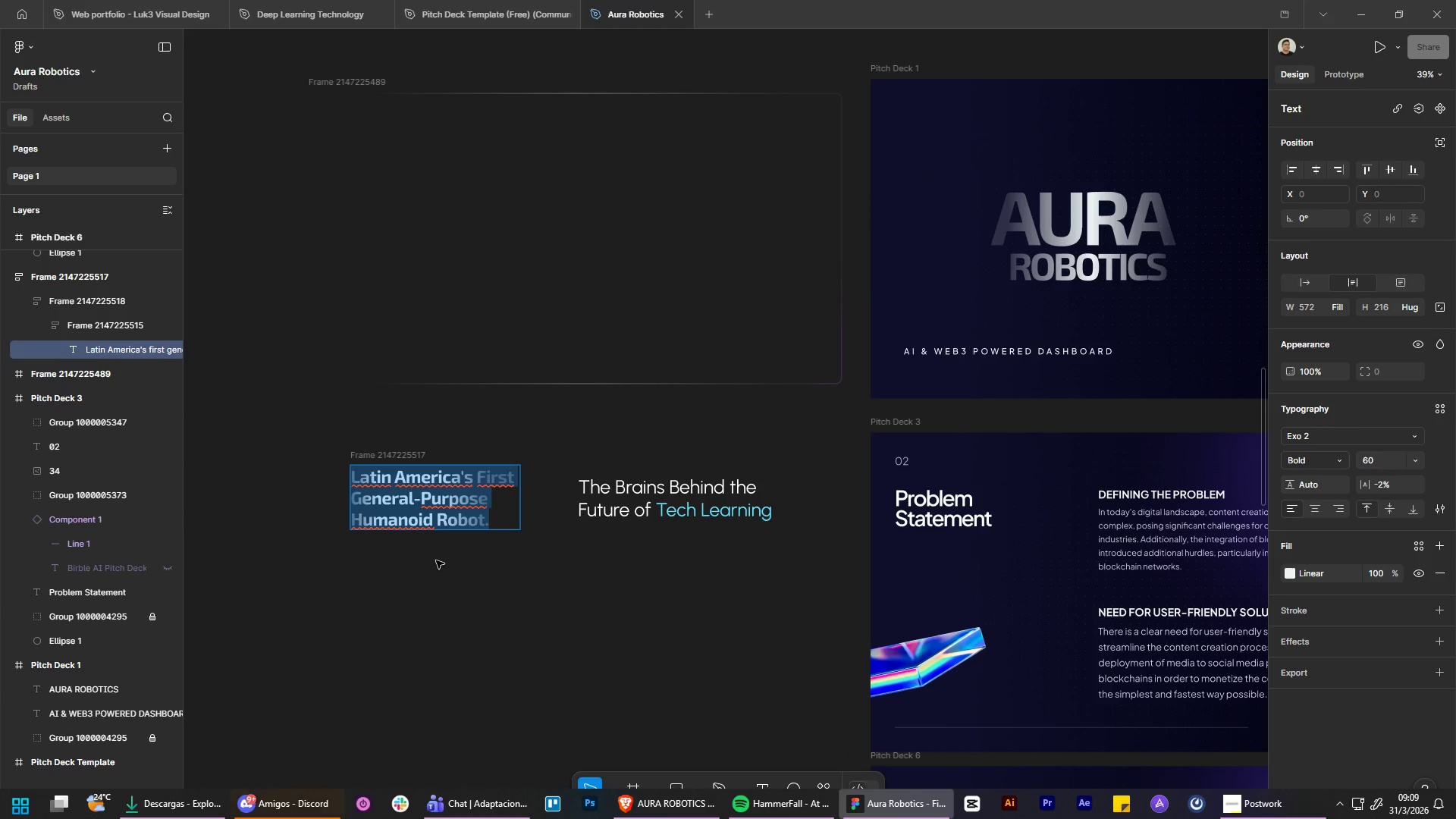 
key(Control+C)
 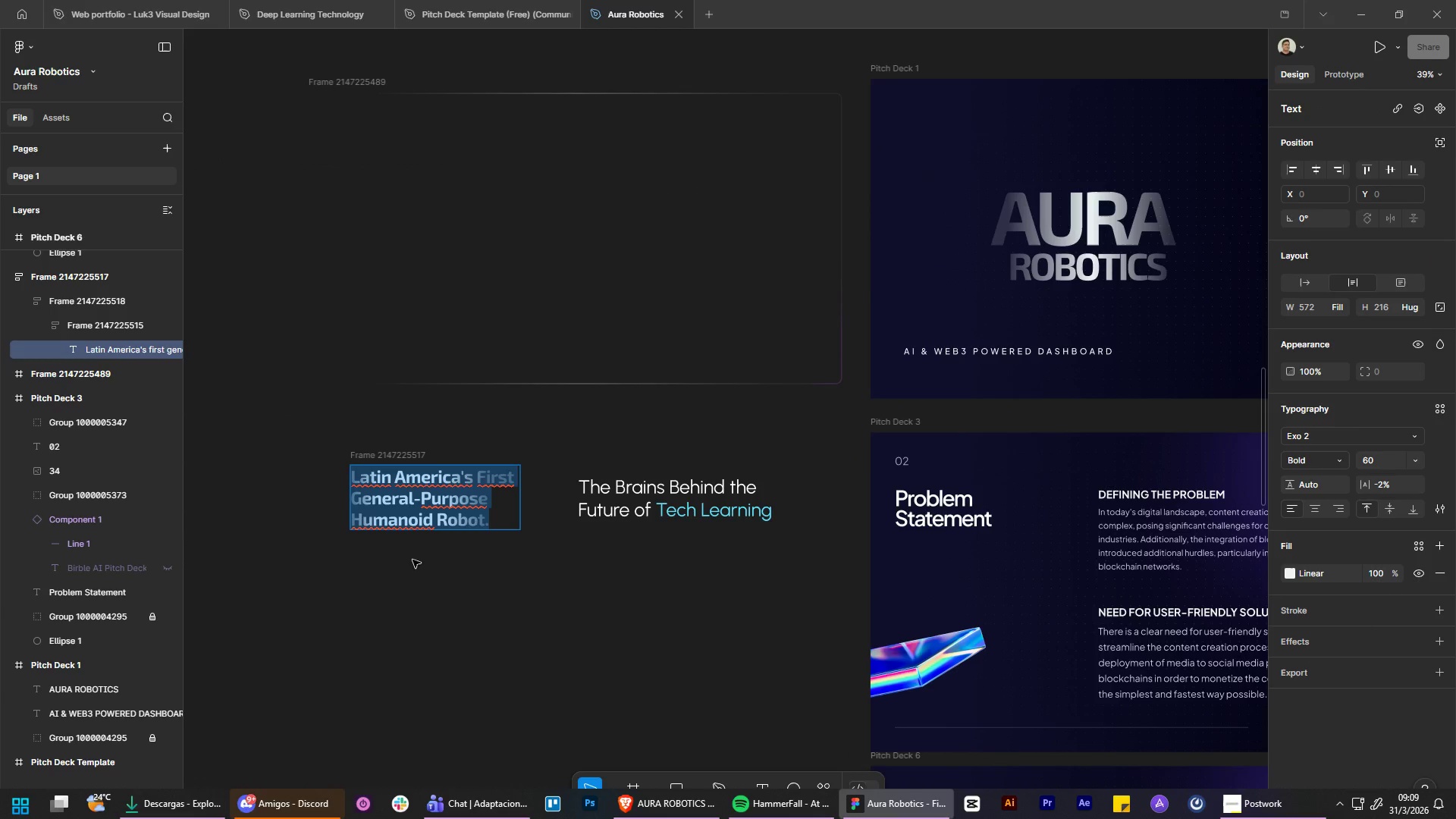 
key(Control+C)
 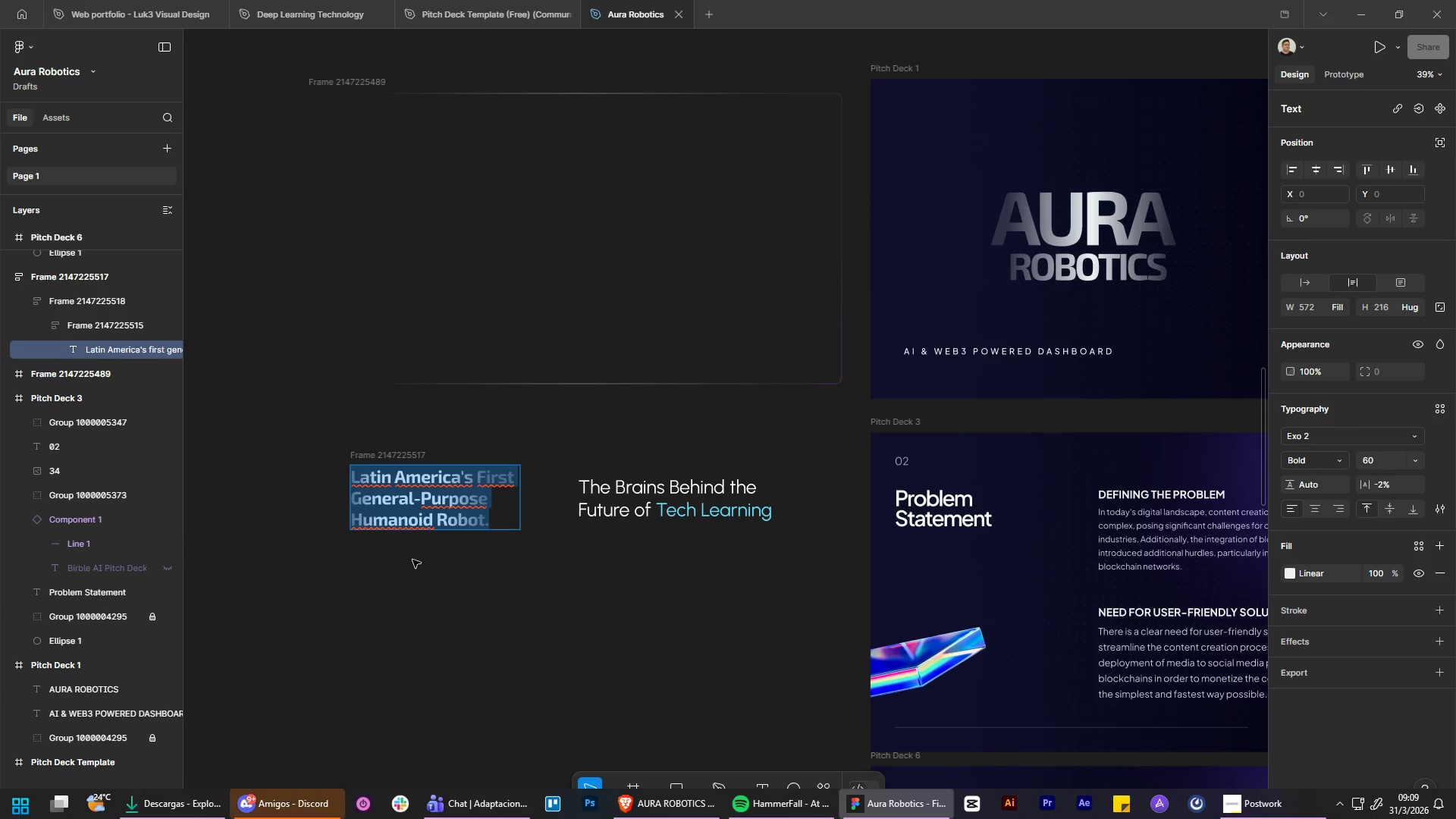 
key(Control+C)
 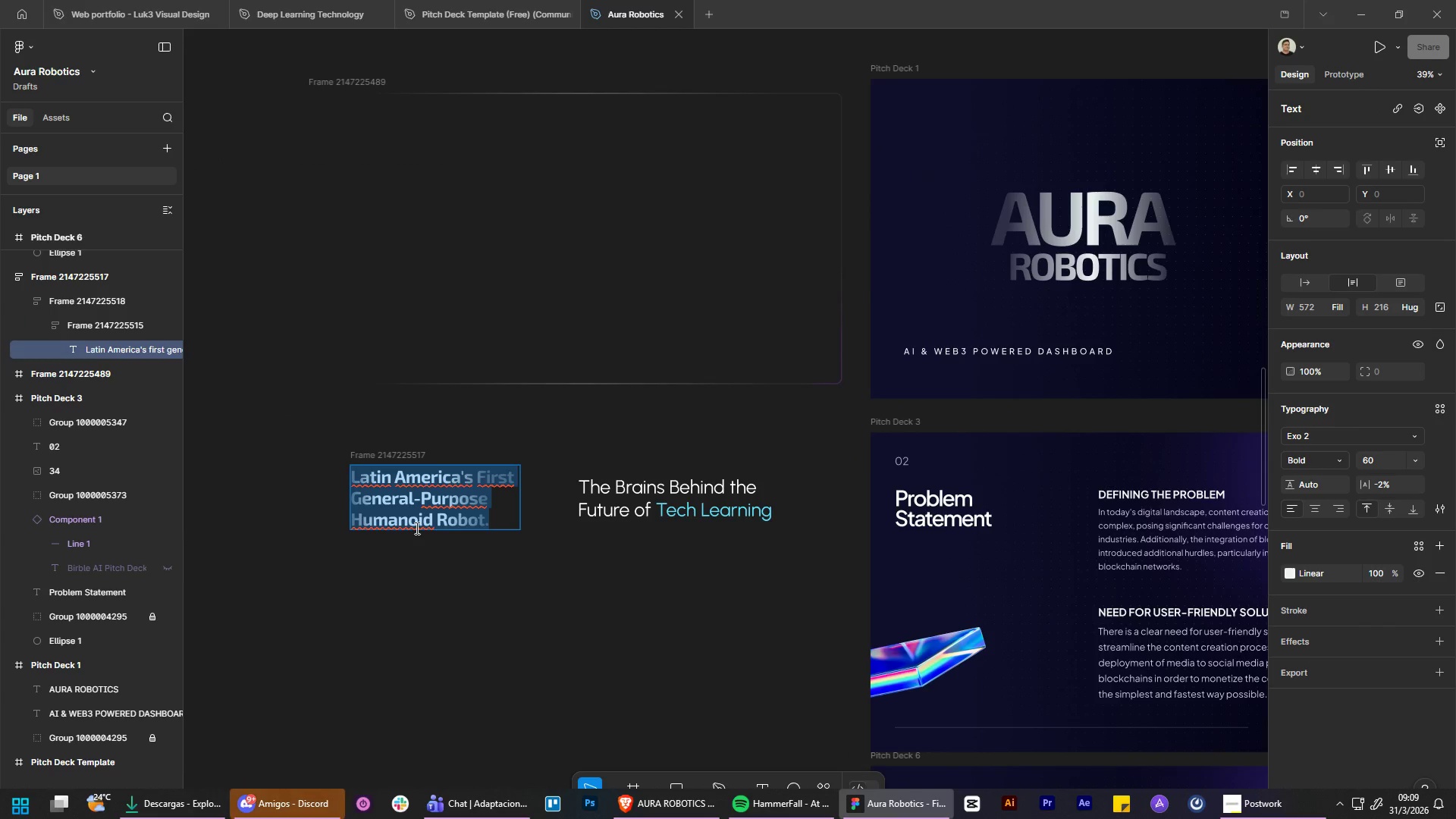 
key(Control+C)
 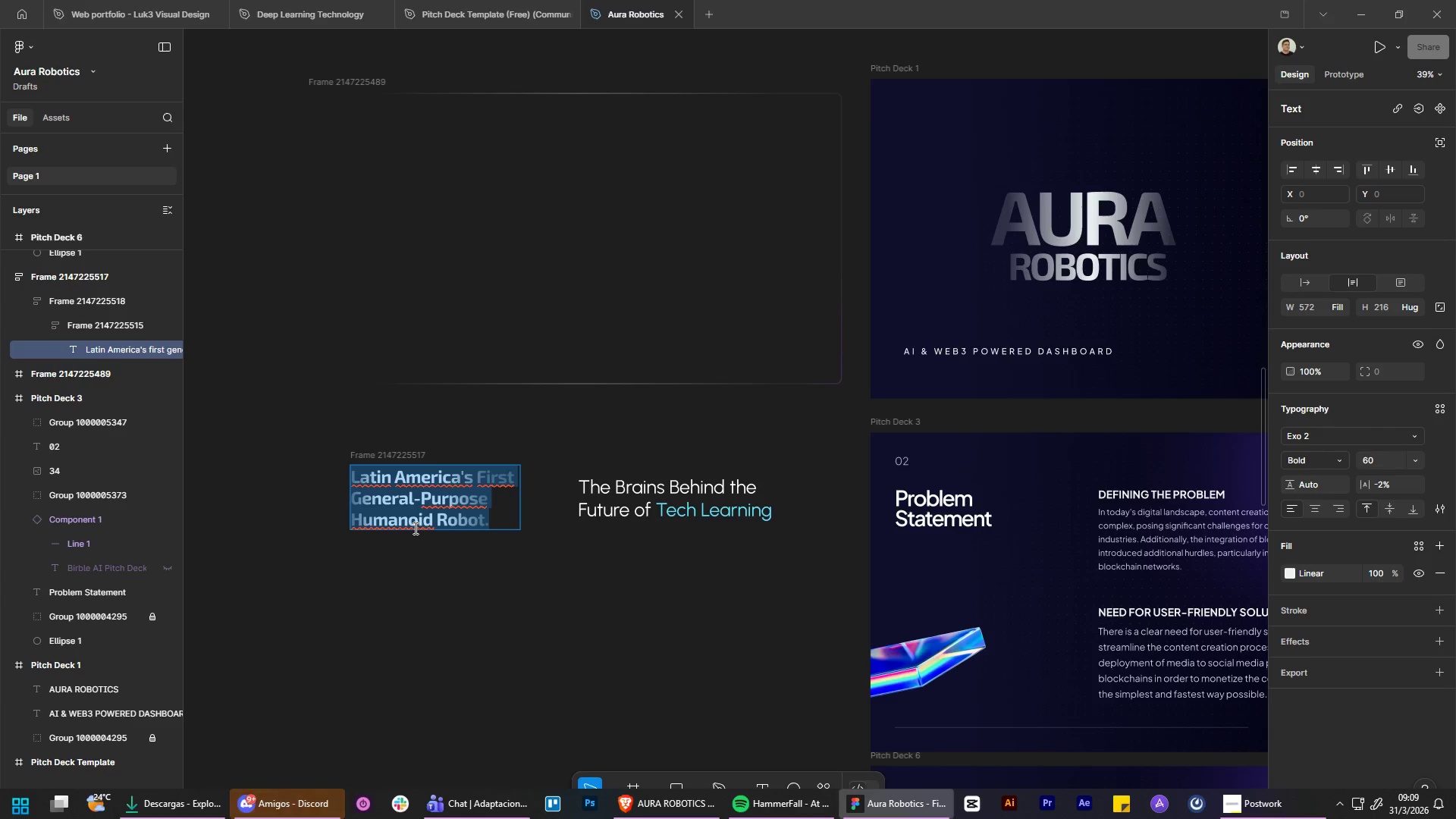 
key(Control+C)
 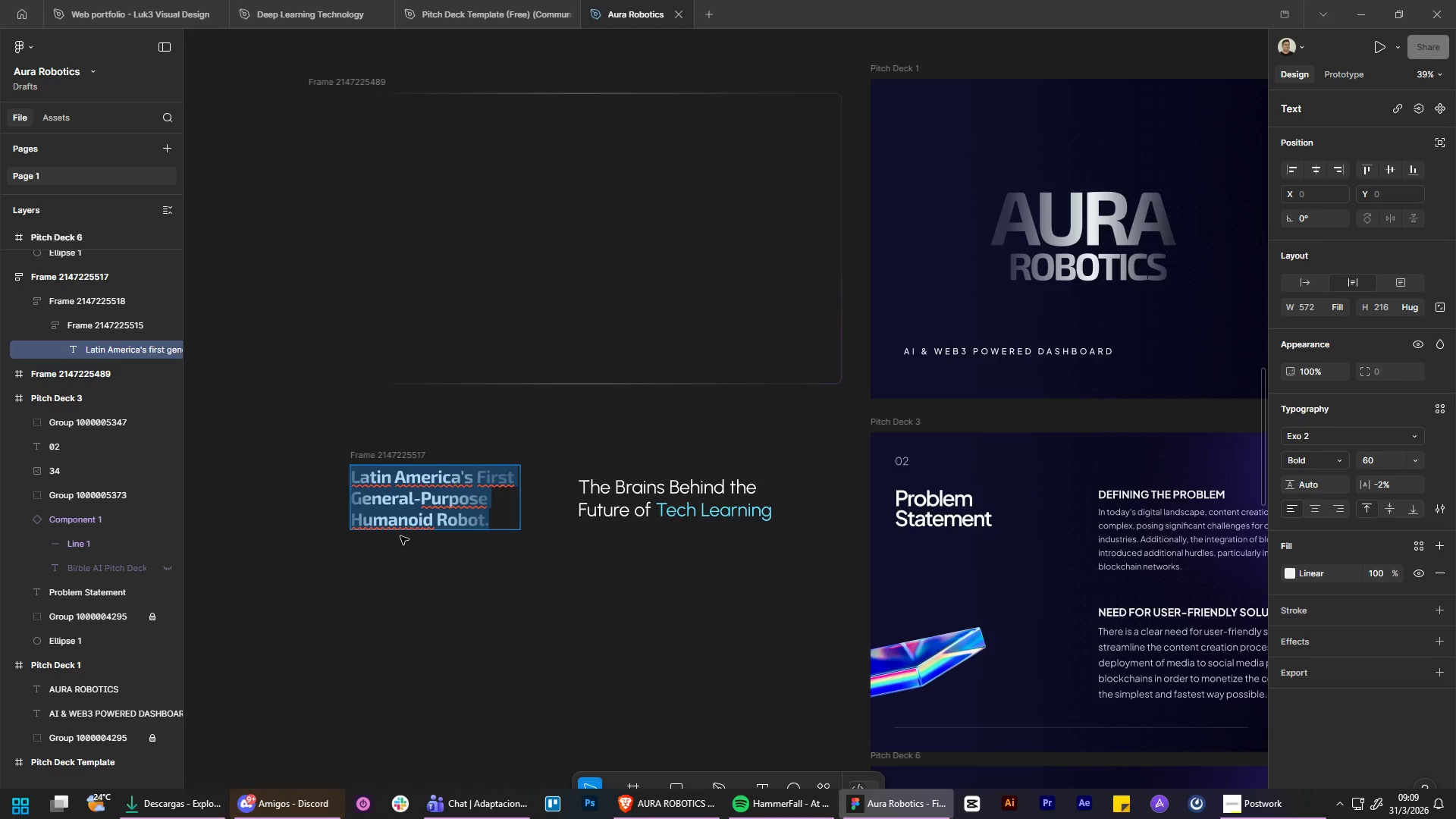 
key(Control+C)
 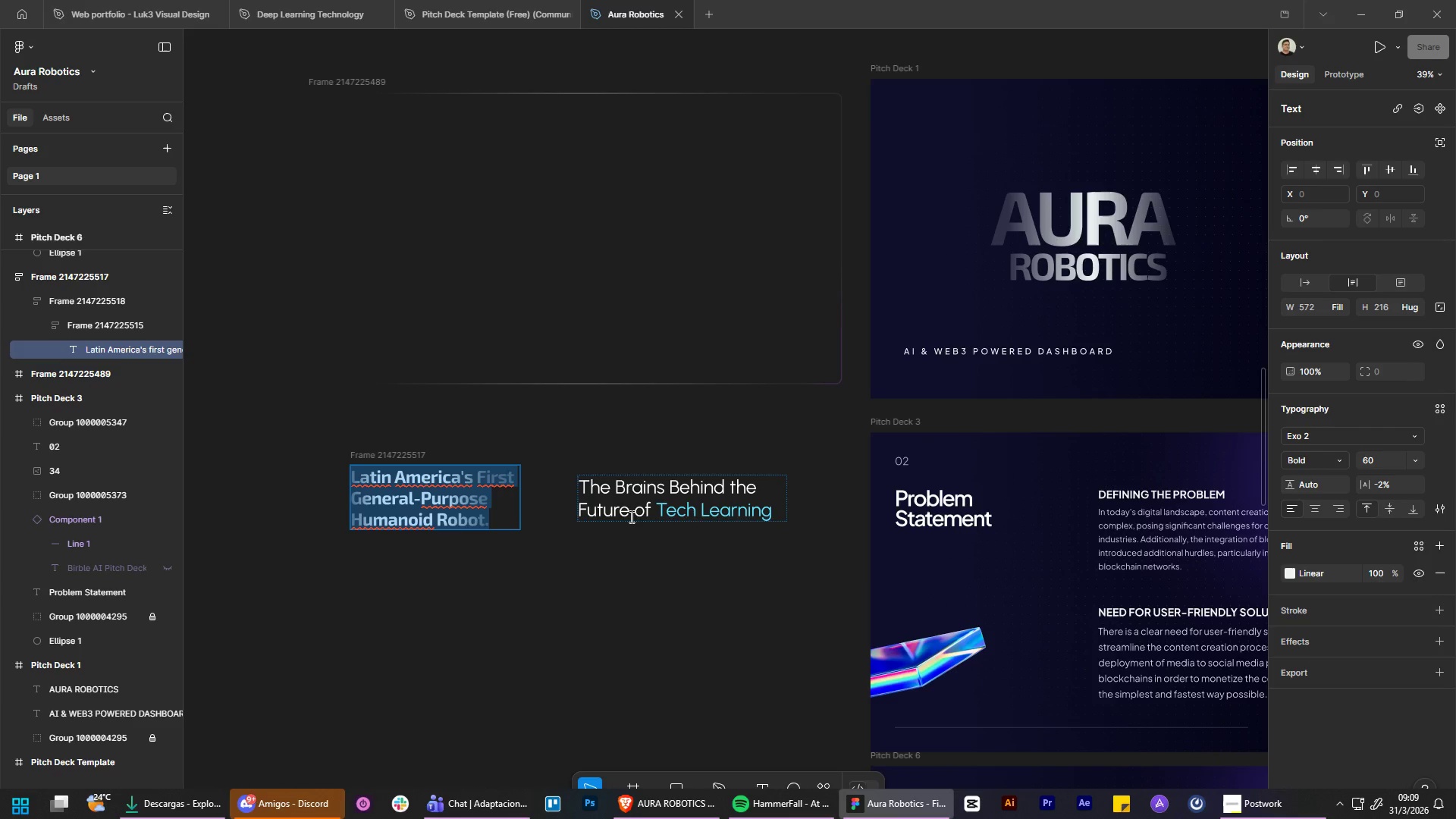 
double_click([628, 487])
 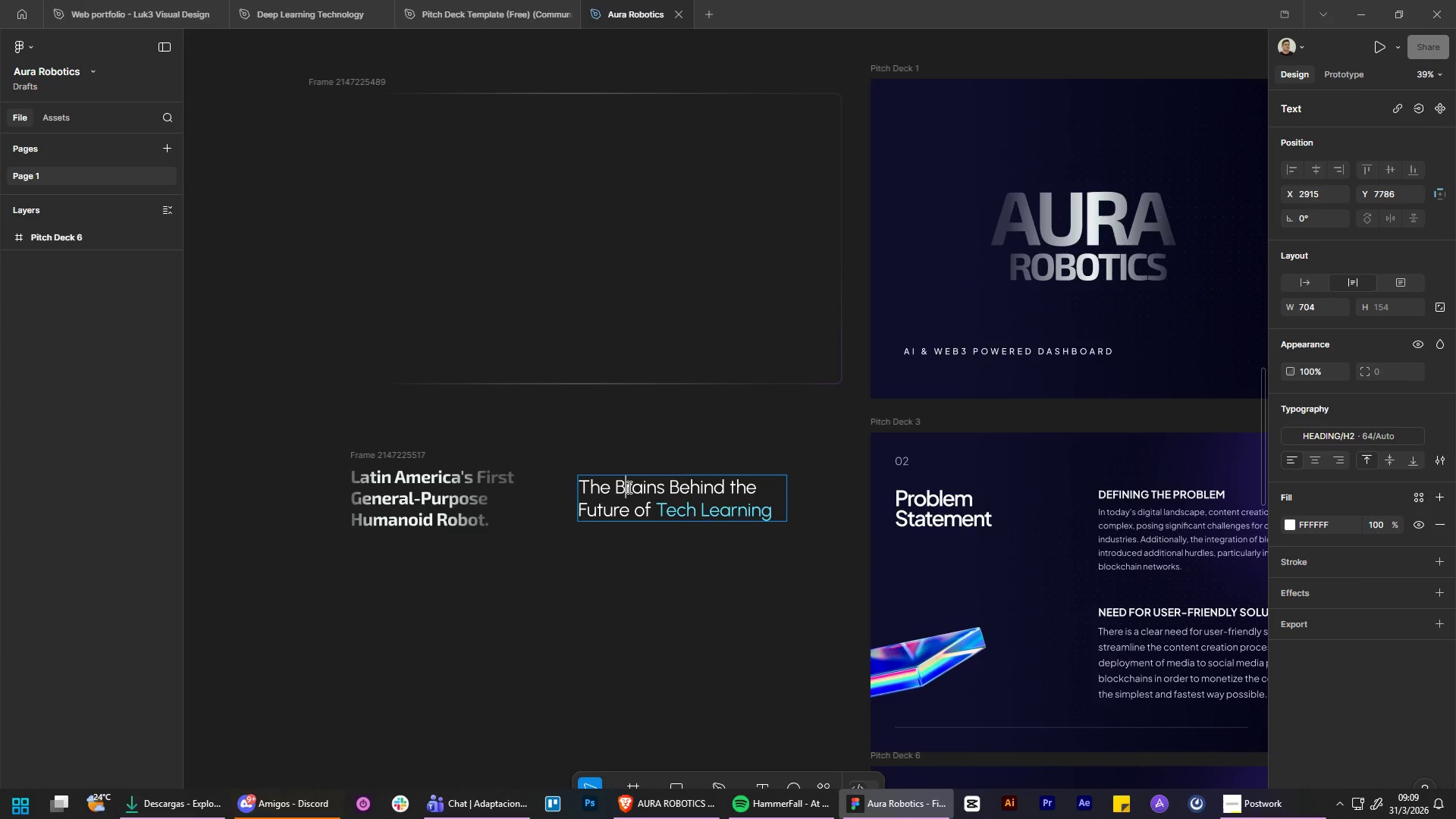 
triple_click([628, 487])
 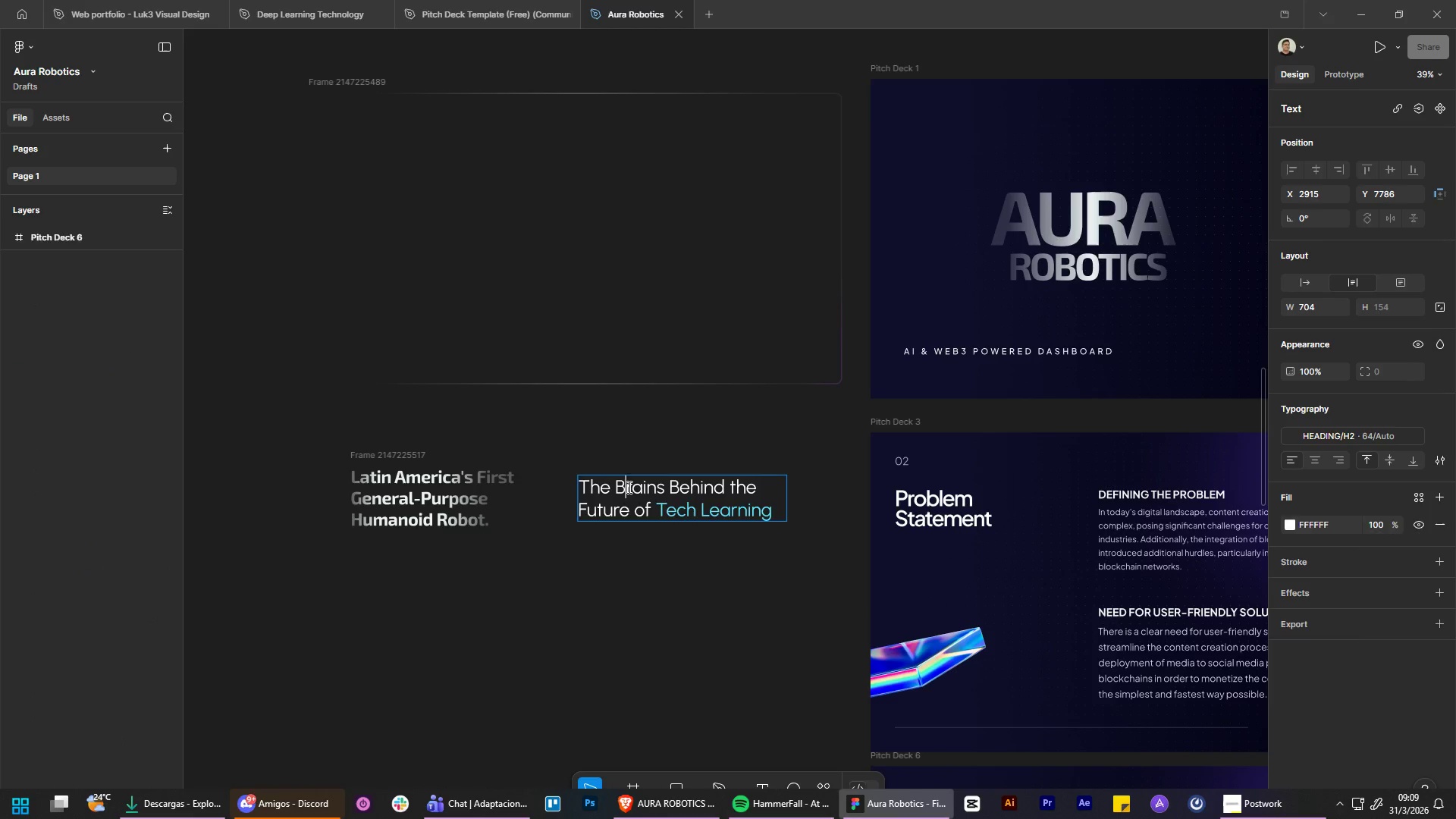 
triple_click([628, 487])
 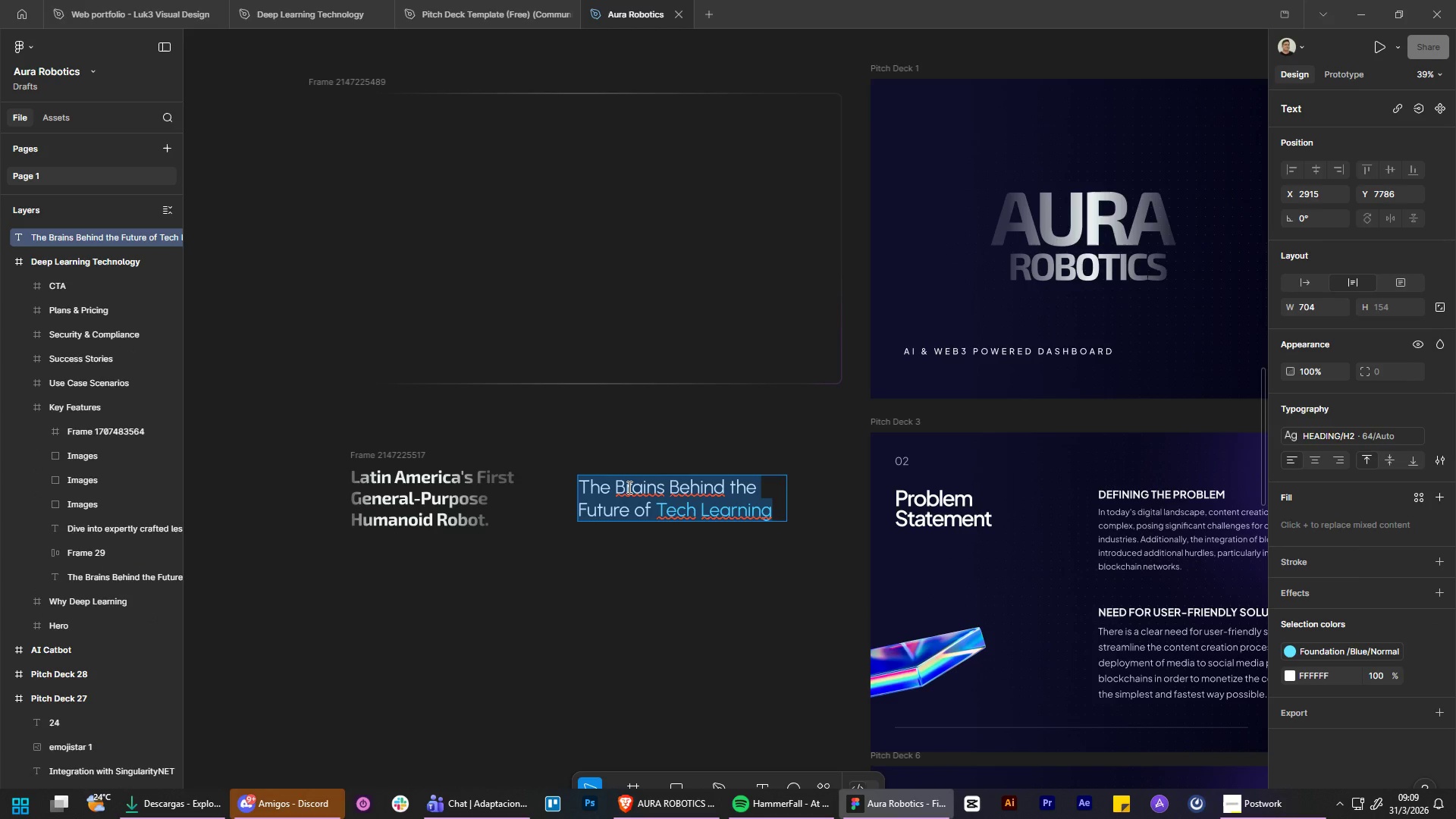 
key(Control+V)
 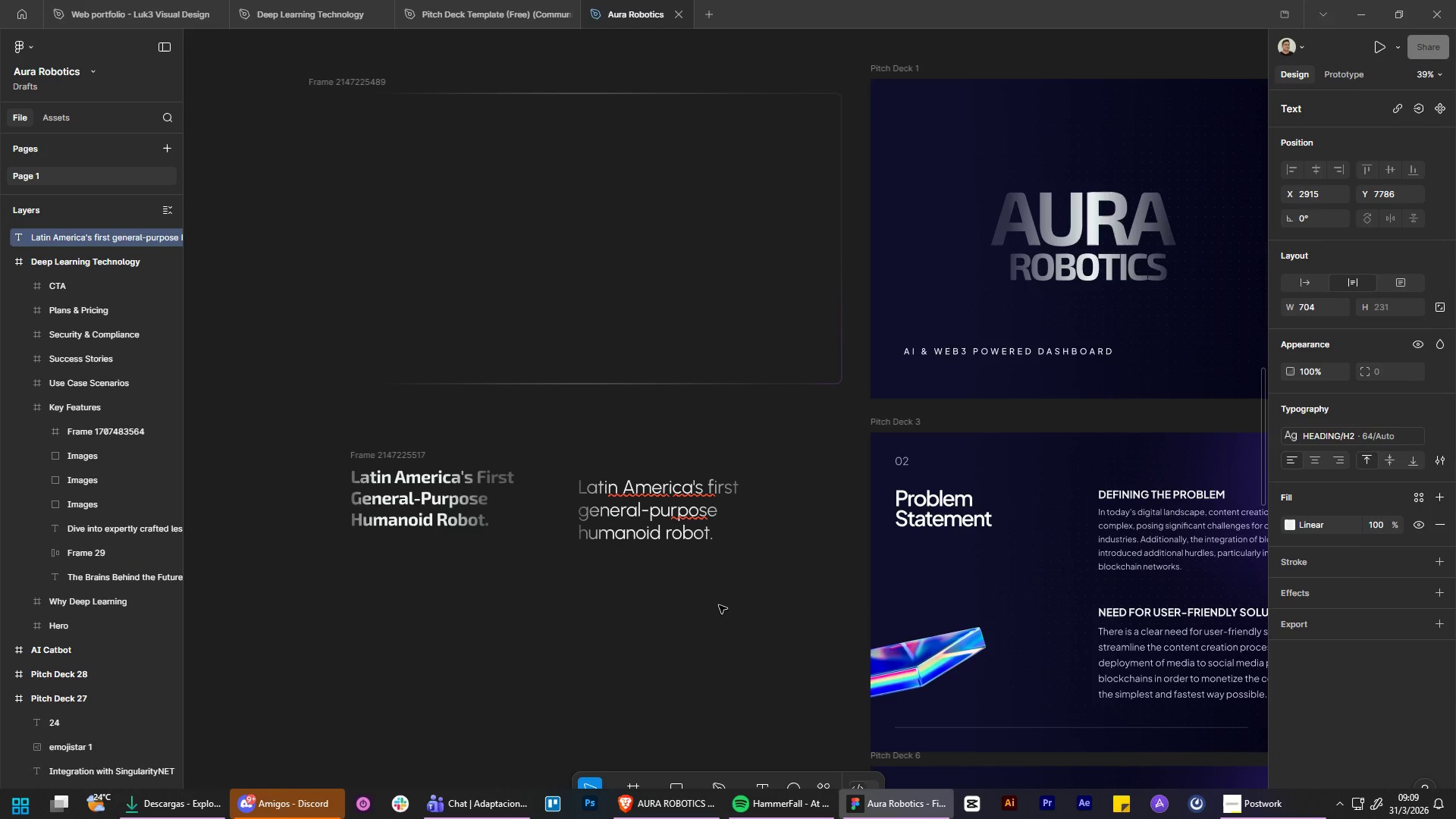 
left_click([719, 605])
 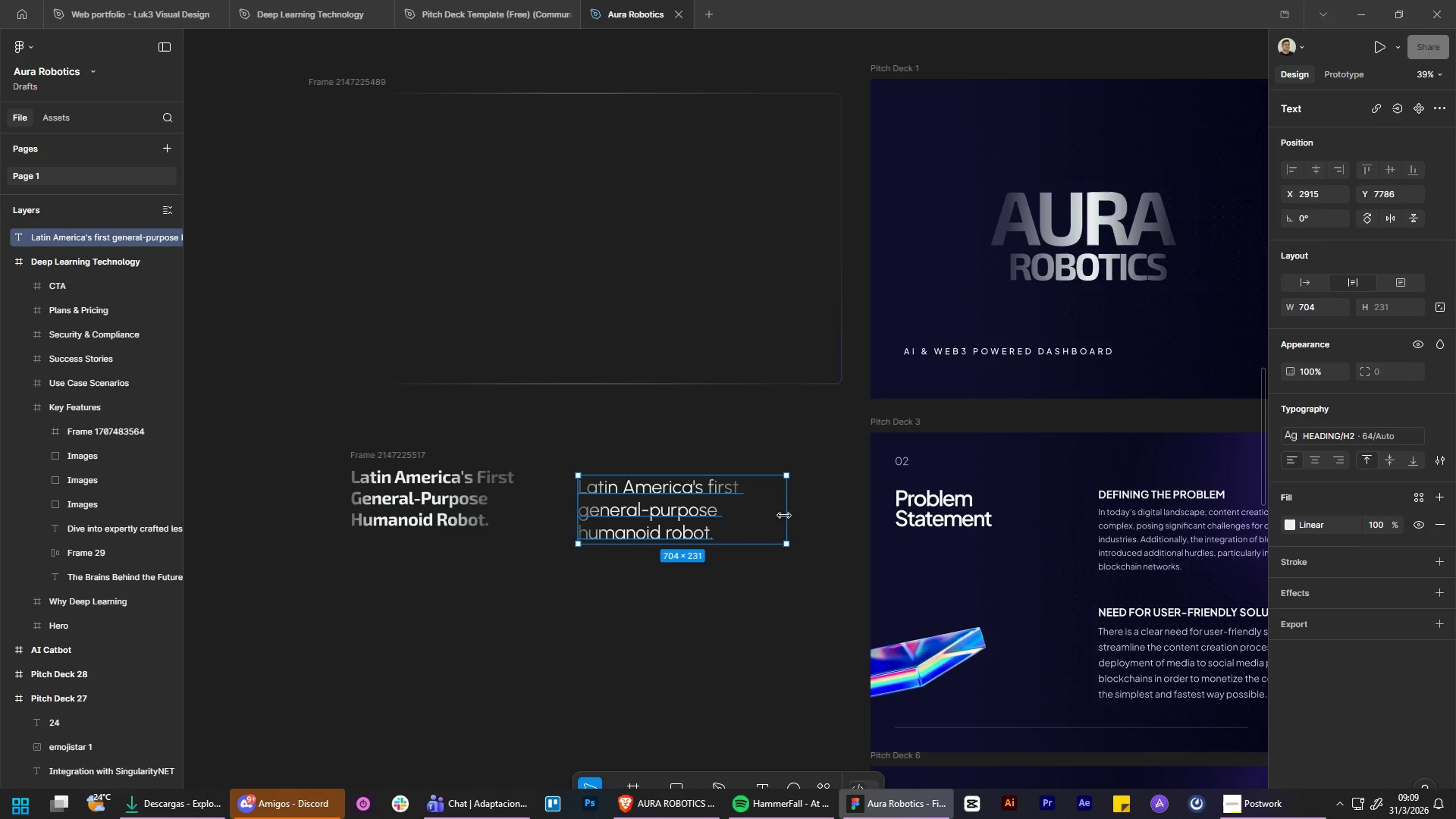 
left_click_drag(start_coordinate=[787, 513], to_coordinate=[748, 524])
 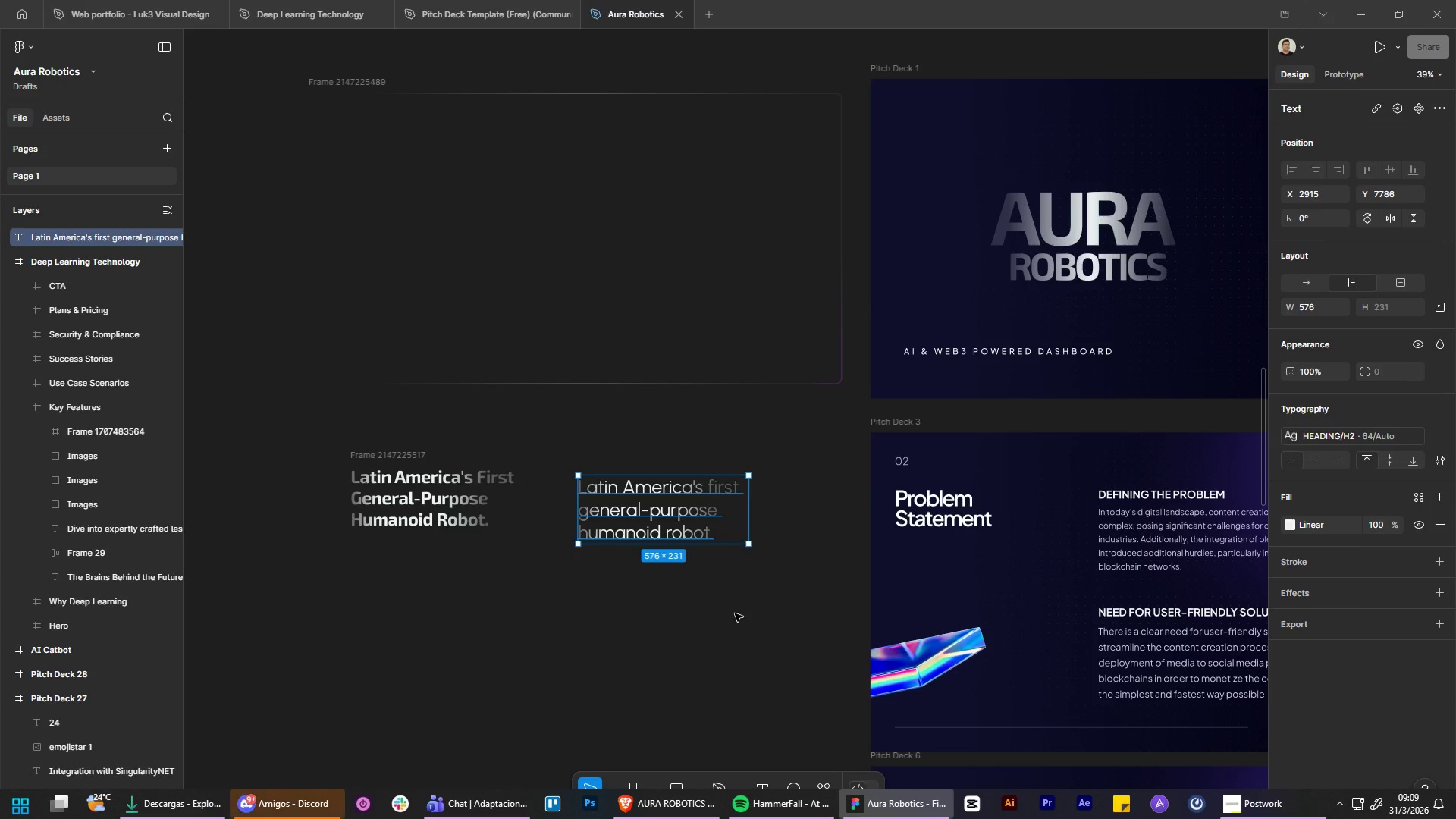 
left_click([735, 613])
 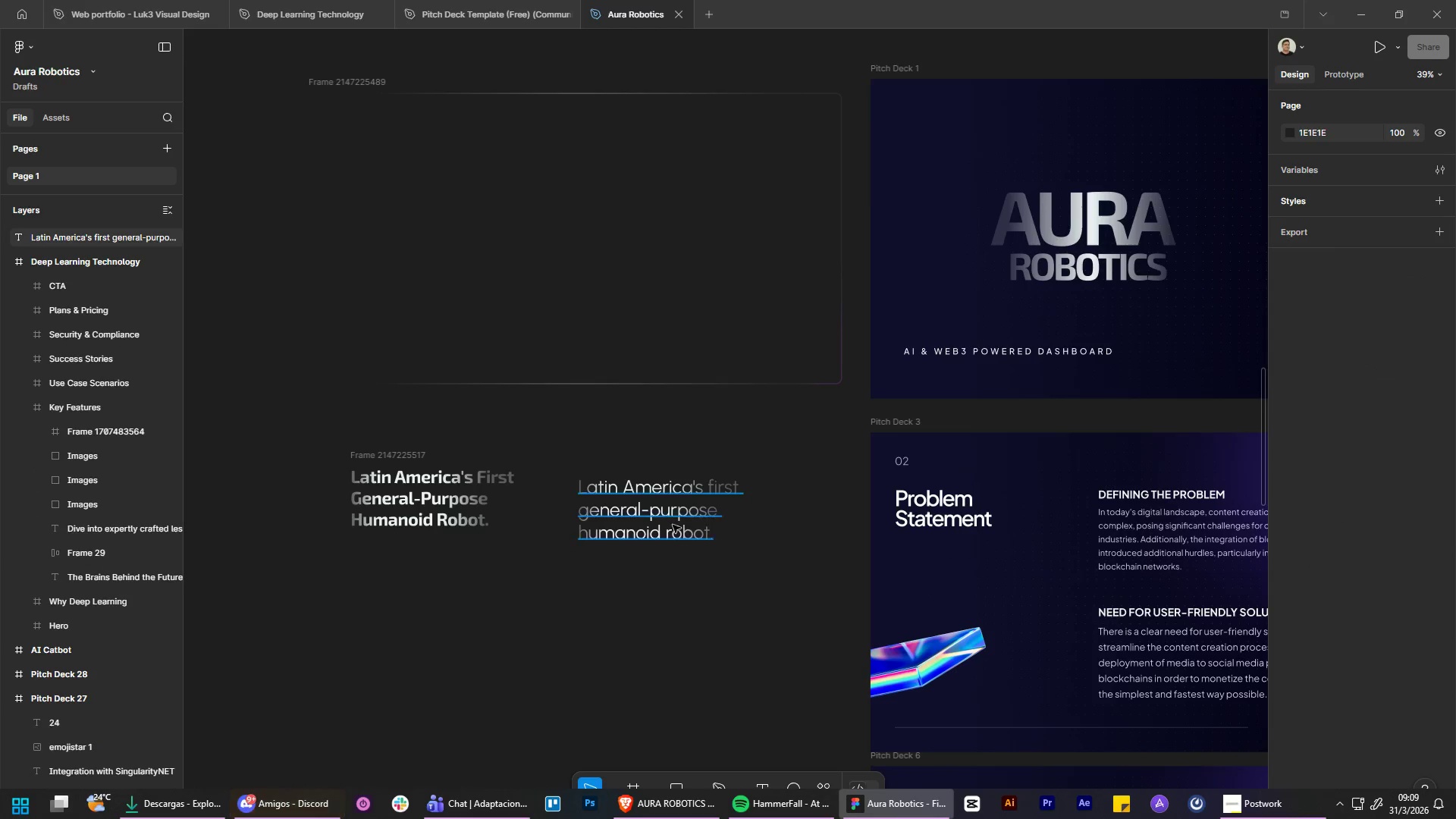 
left_click_drag(start_coordinate=[672, 521], to_coordinate=[720, 473])
 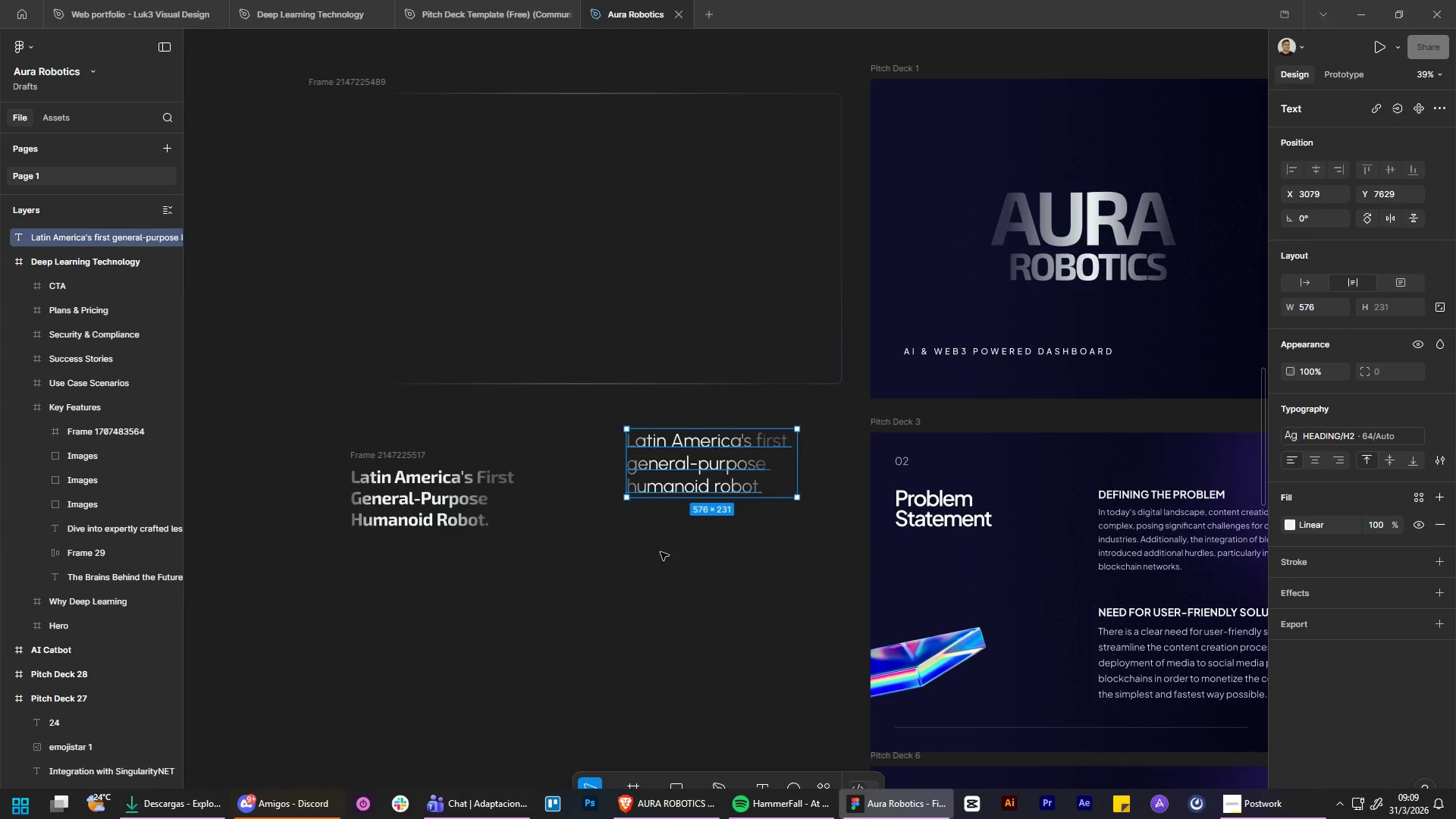 
hold_key(key=AltLeft, duration=0.73)
hold_key(key=ControlLeft, duration=0.75)
scroll: coordinate [1003, 332], scroll_direction: none, amount: 0.0
 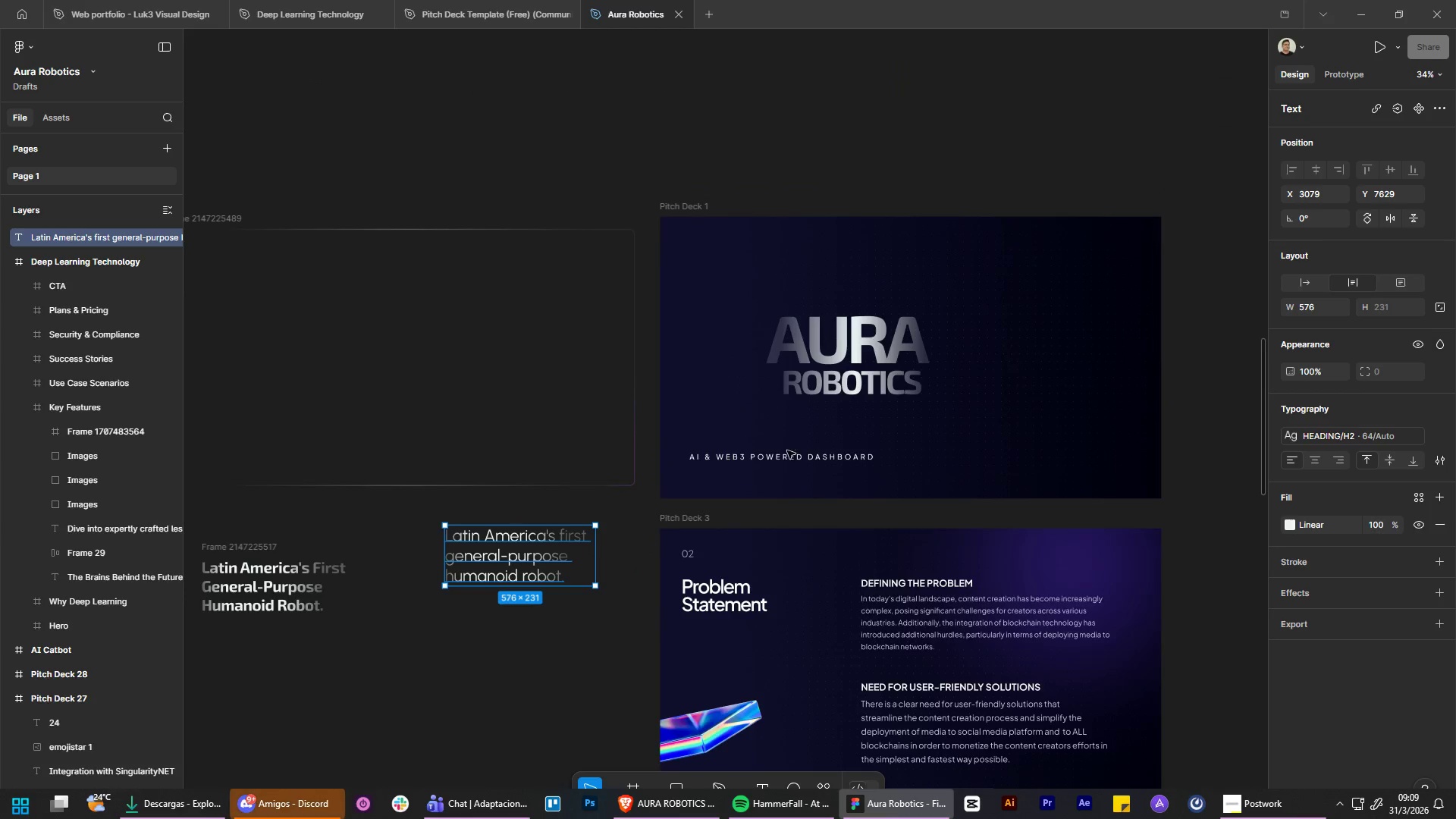 
left_click([788, 457])
 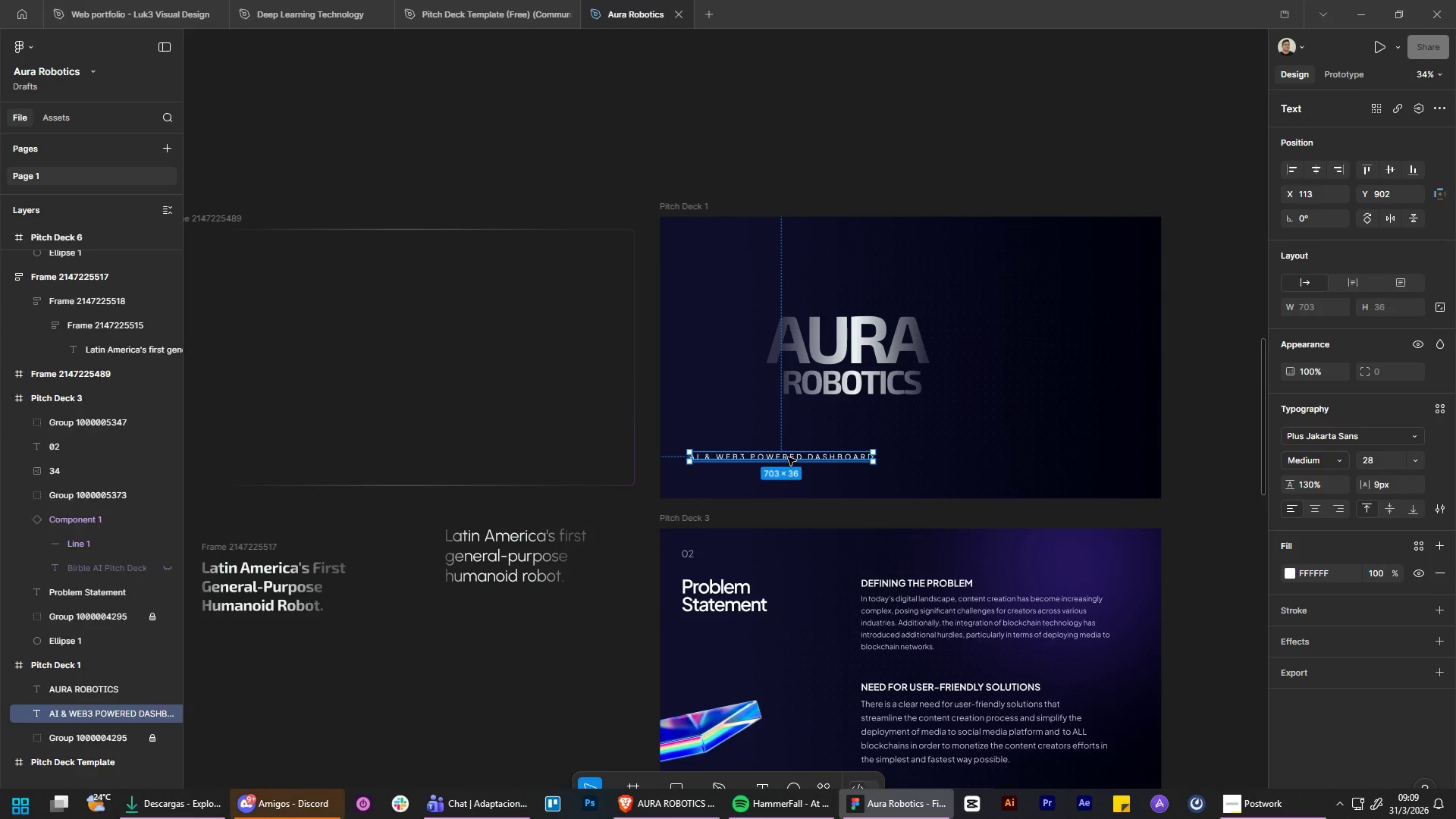 
key(Control+ControlLeft)
 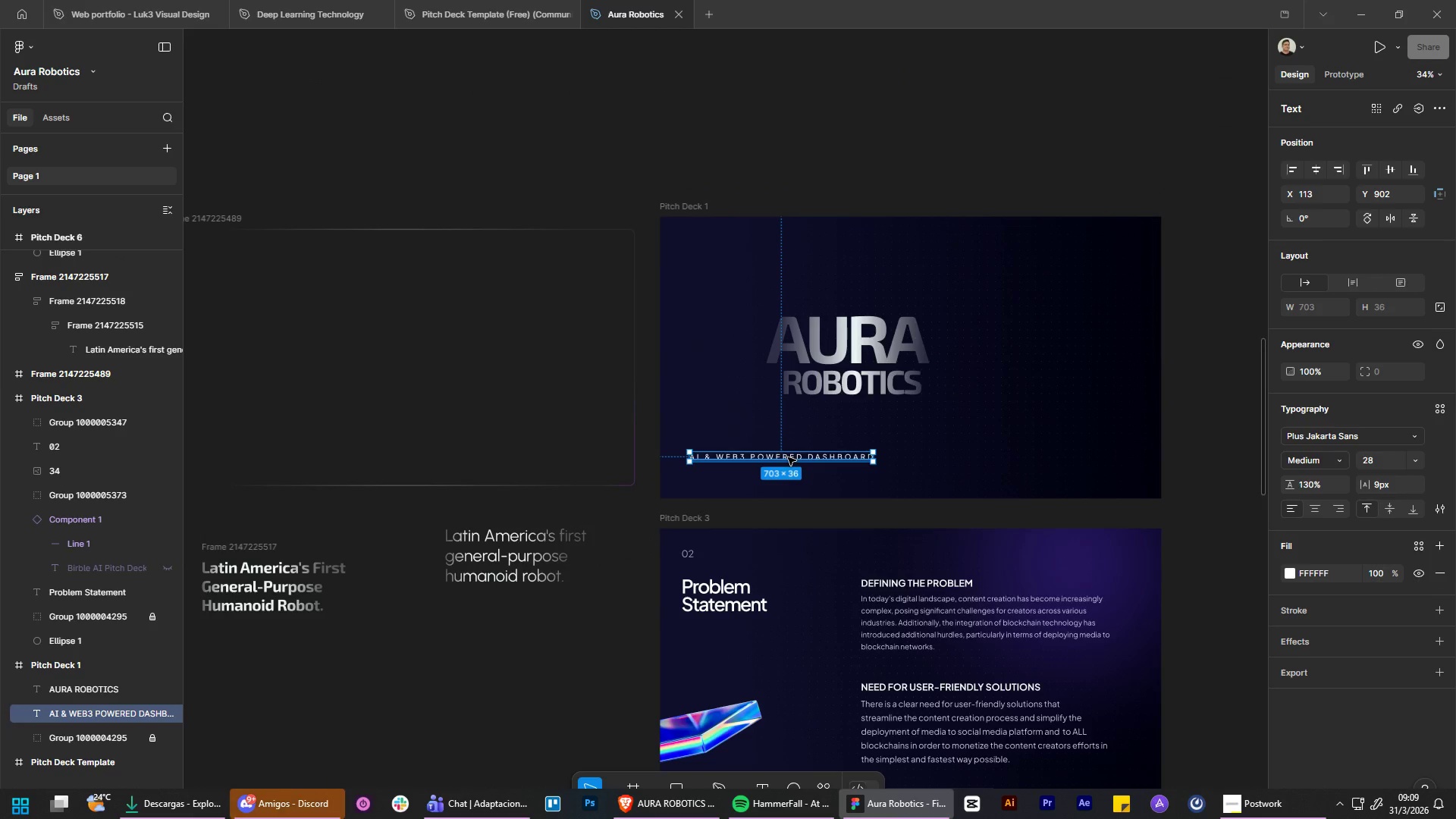 
key(Control+X)
 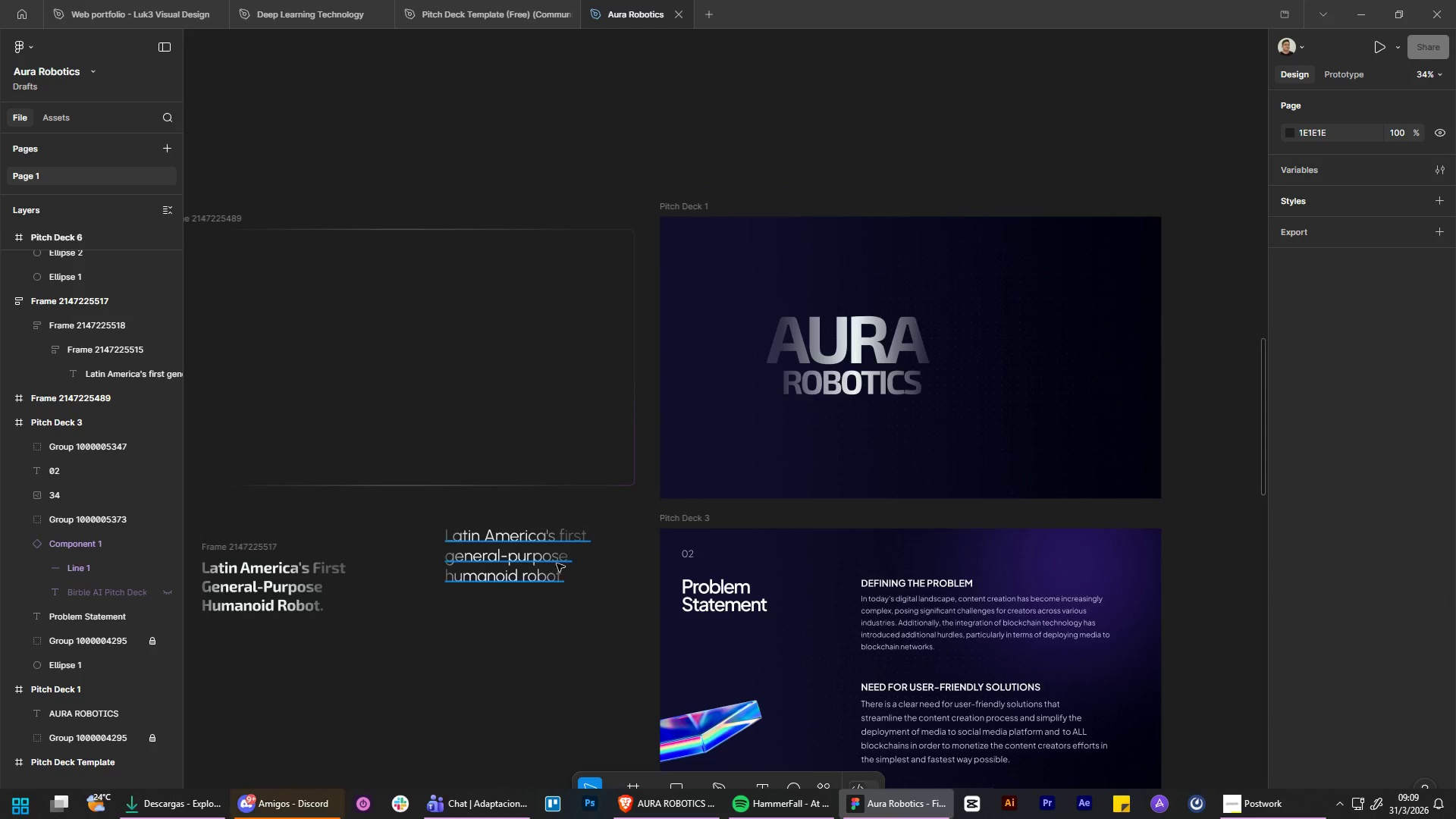 
left_click_drag(start_coordinate=[507, 566], to_coordinate=[1028, 368])
 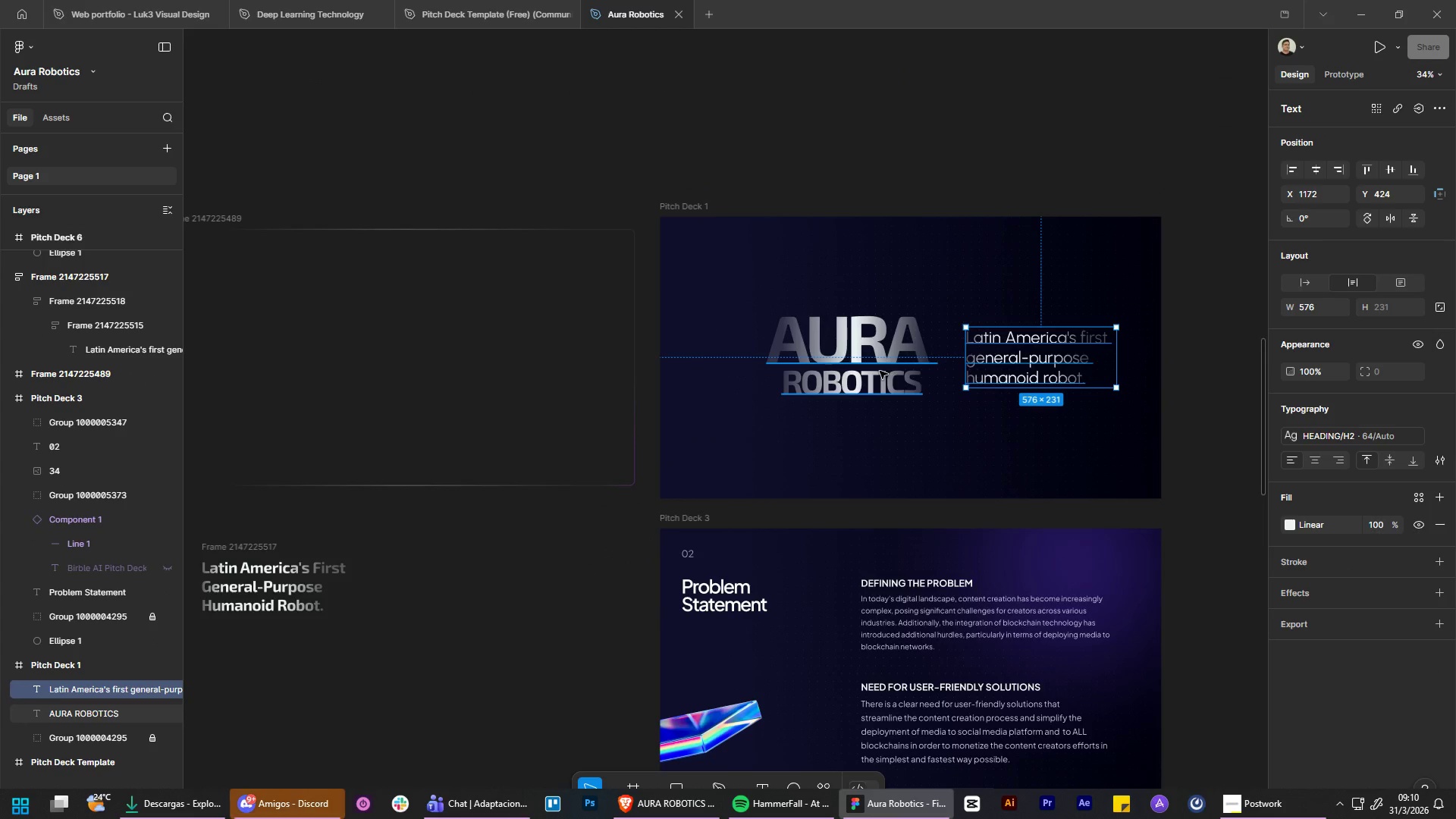 
left_click_drag(start_coordinate=[880, 371], to_coordinate=[860, 373])
 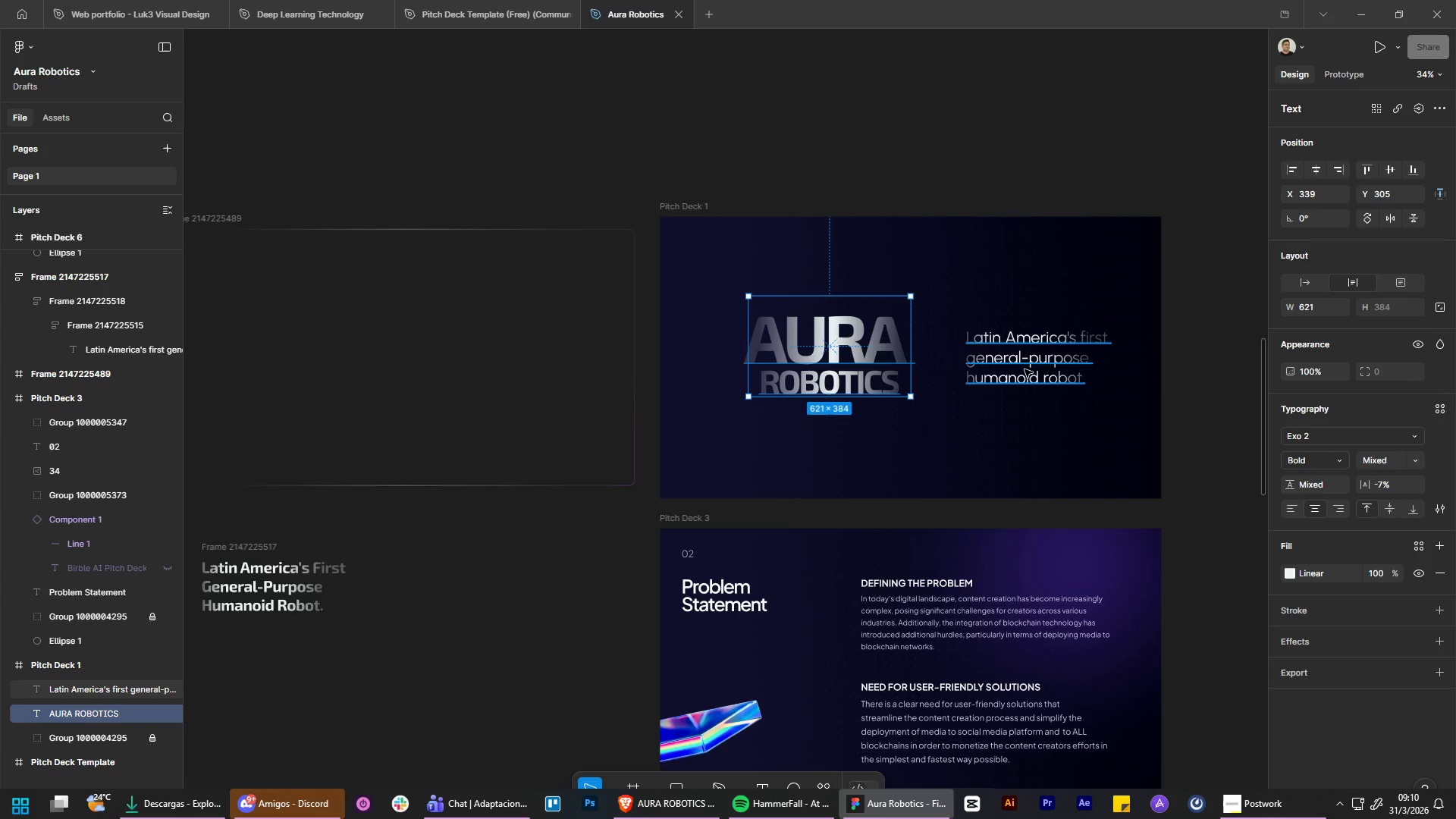 
left_click_drag(start_coordinate=[1025, 369], to_coordinate=[999, 370])
 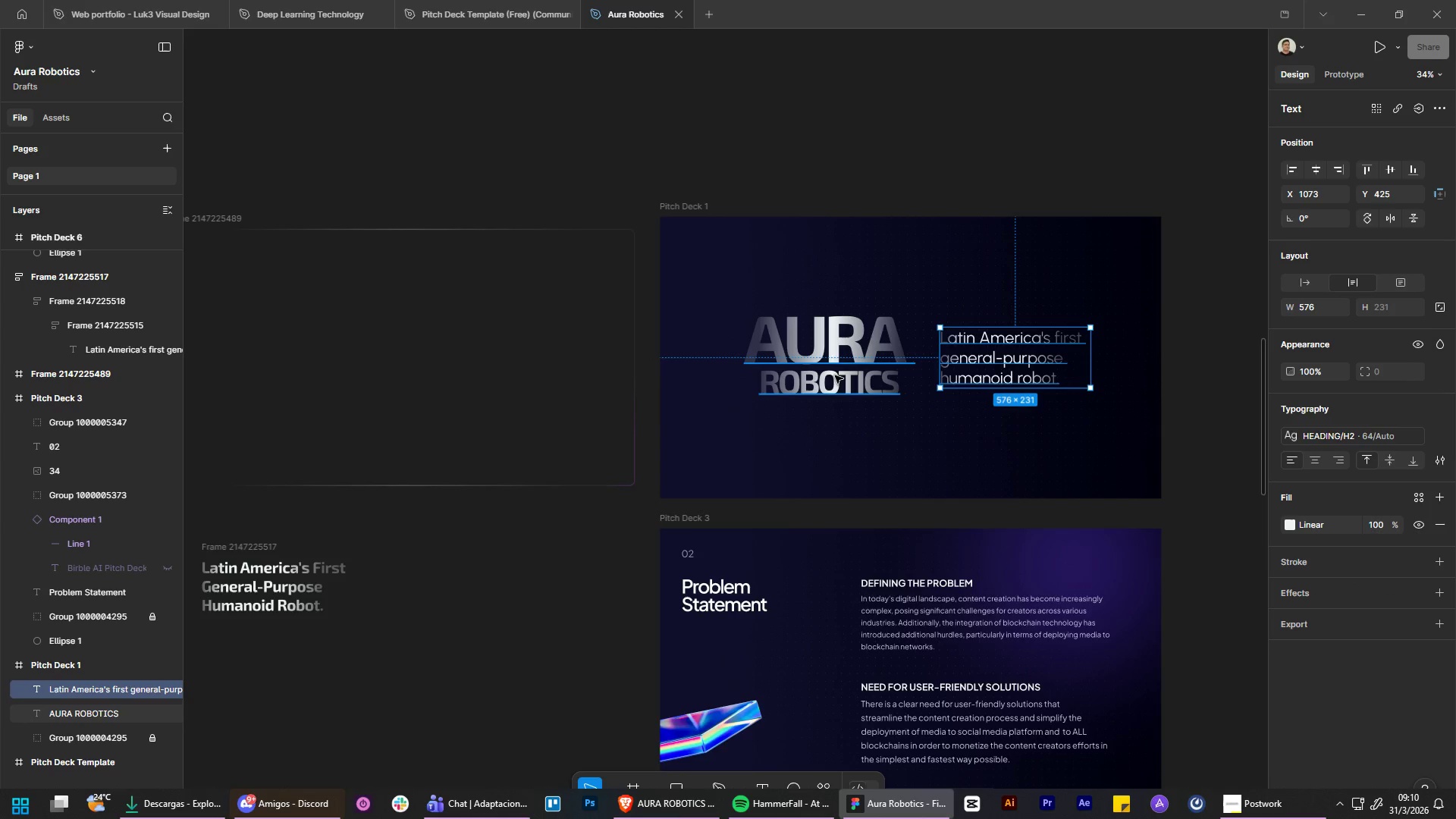 
left_click_drag(start_coordinate=[835, 375], to_coordinate=[843, 375])
 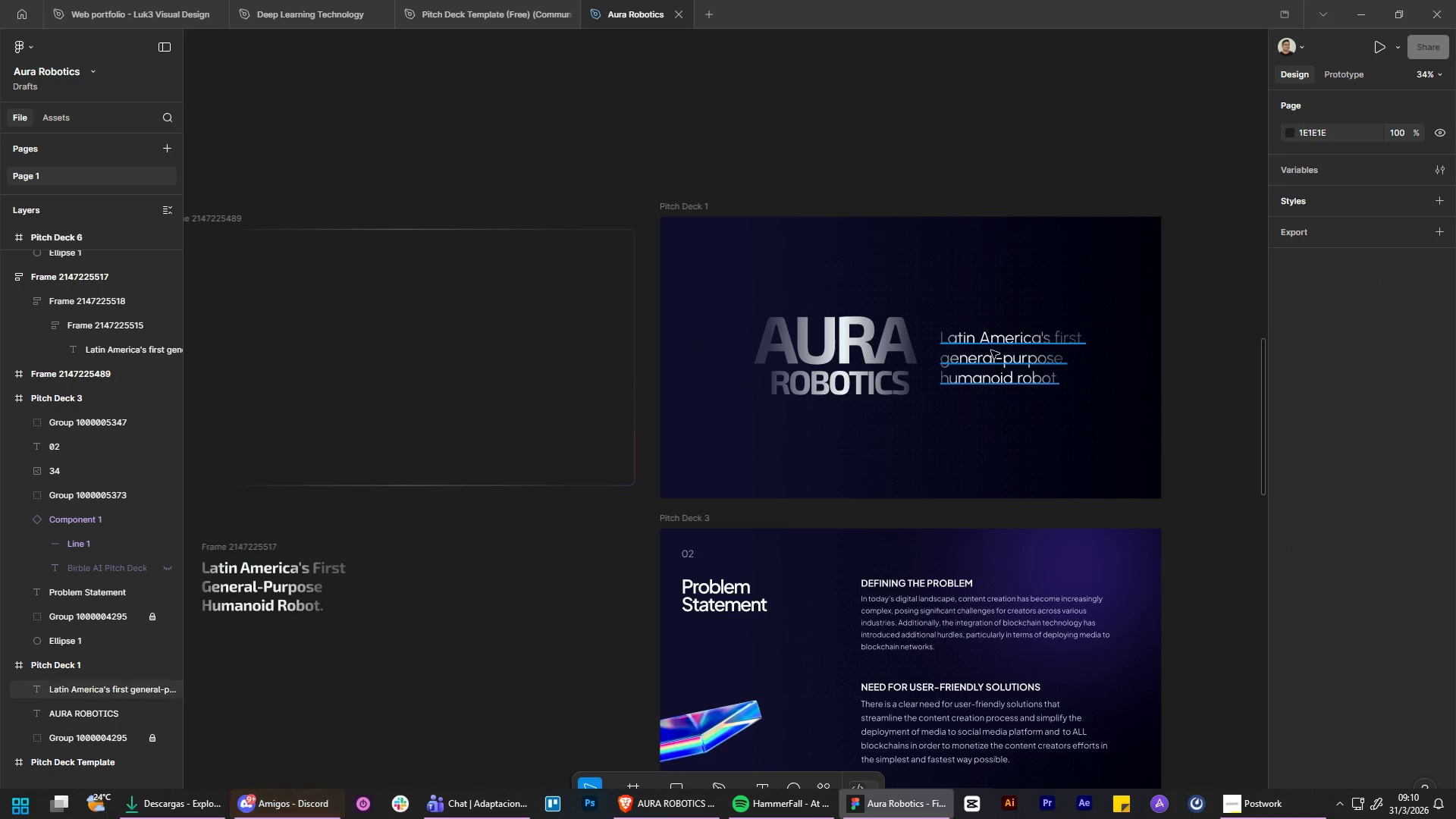 
left_click_drag(start_coordinate=[993, 359], to_coordinate=[984, 359])
 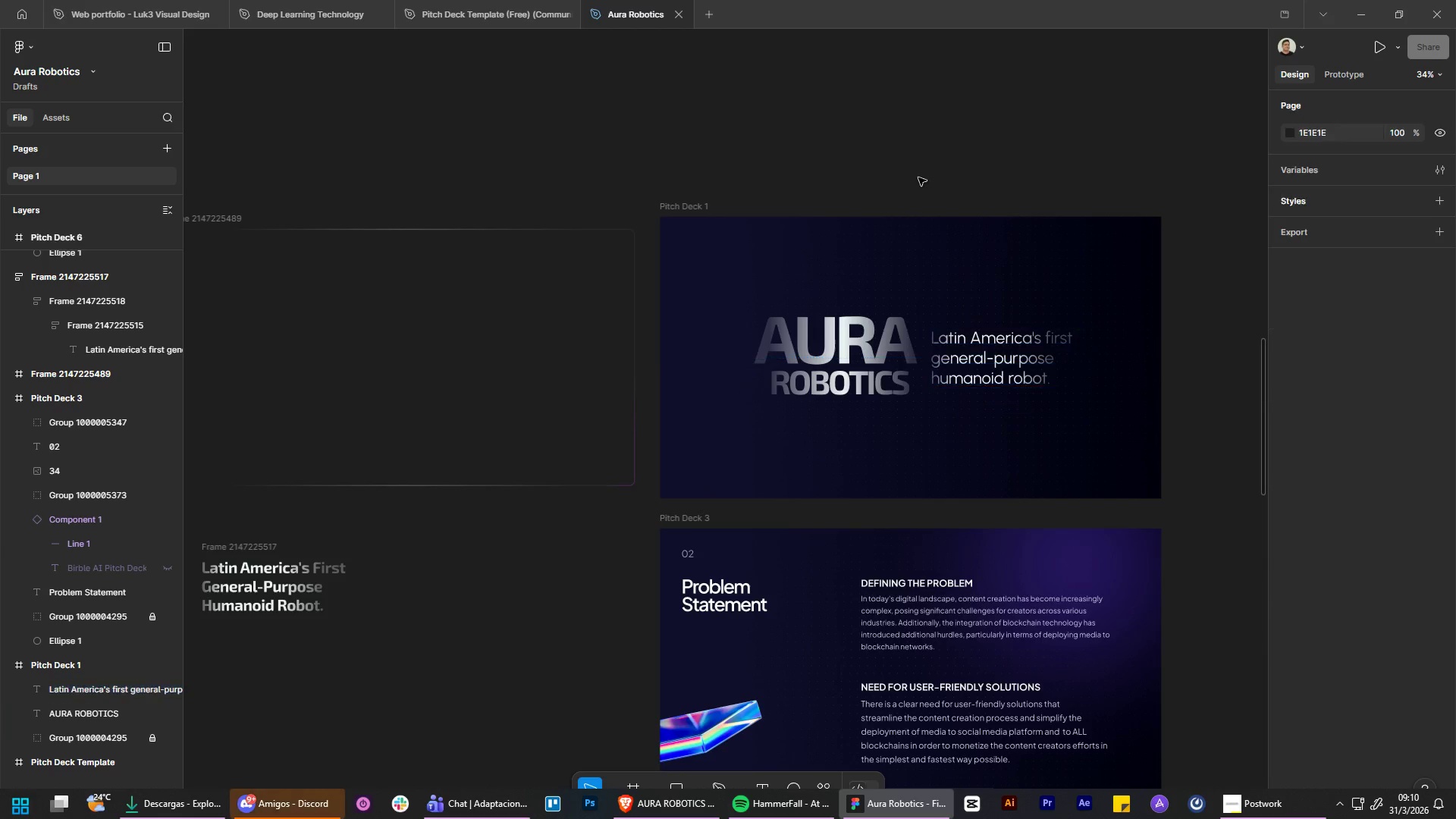 
hold_key(key=ControlLeft, duration=2.8)
hold_key(key=AltLeft, duration=1.5)
hold_key(key=AltLeft, duration=1.23)
scroll: coordinate [843, 127], scroll_direction: up, amount: 6.0
 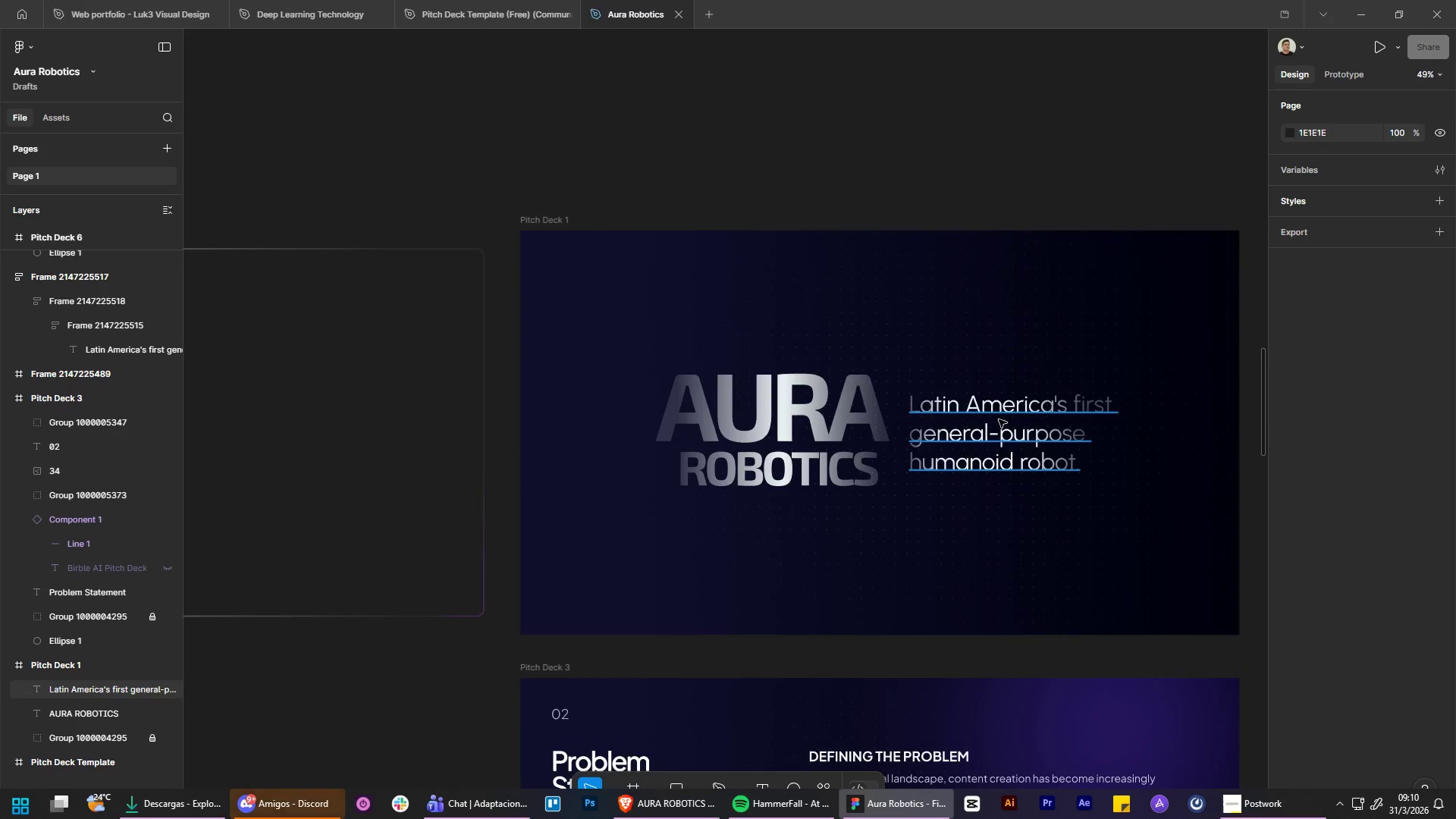 
left_click([999, 419])
 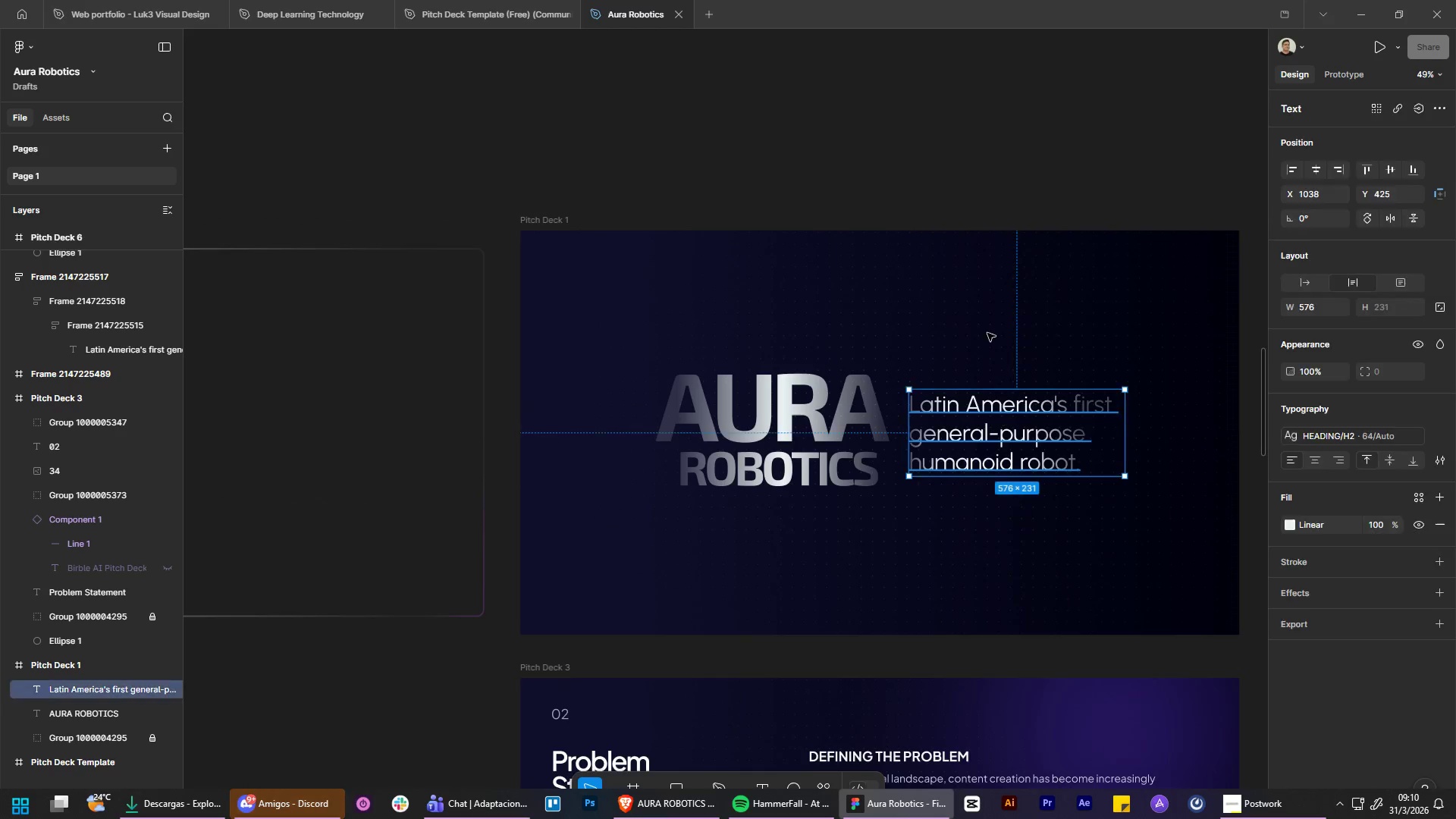 
left_click([945, 158])
 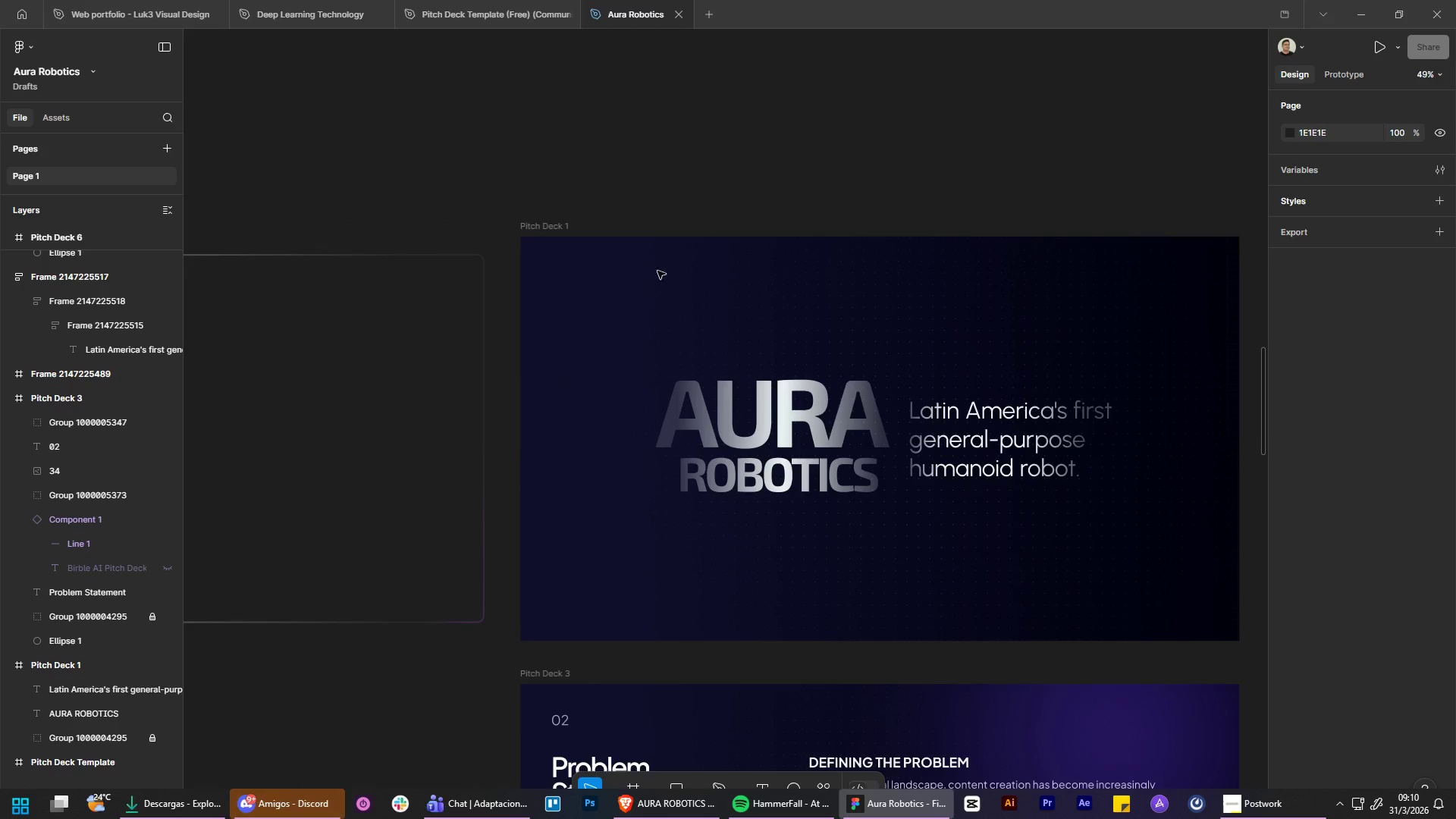 
scroll: coordinate [998, 371], scroll_direction: up, amount: 1.0
 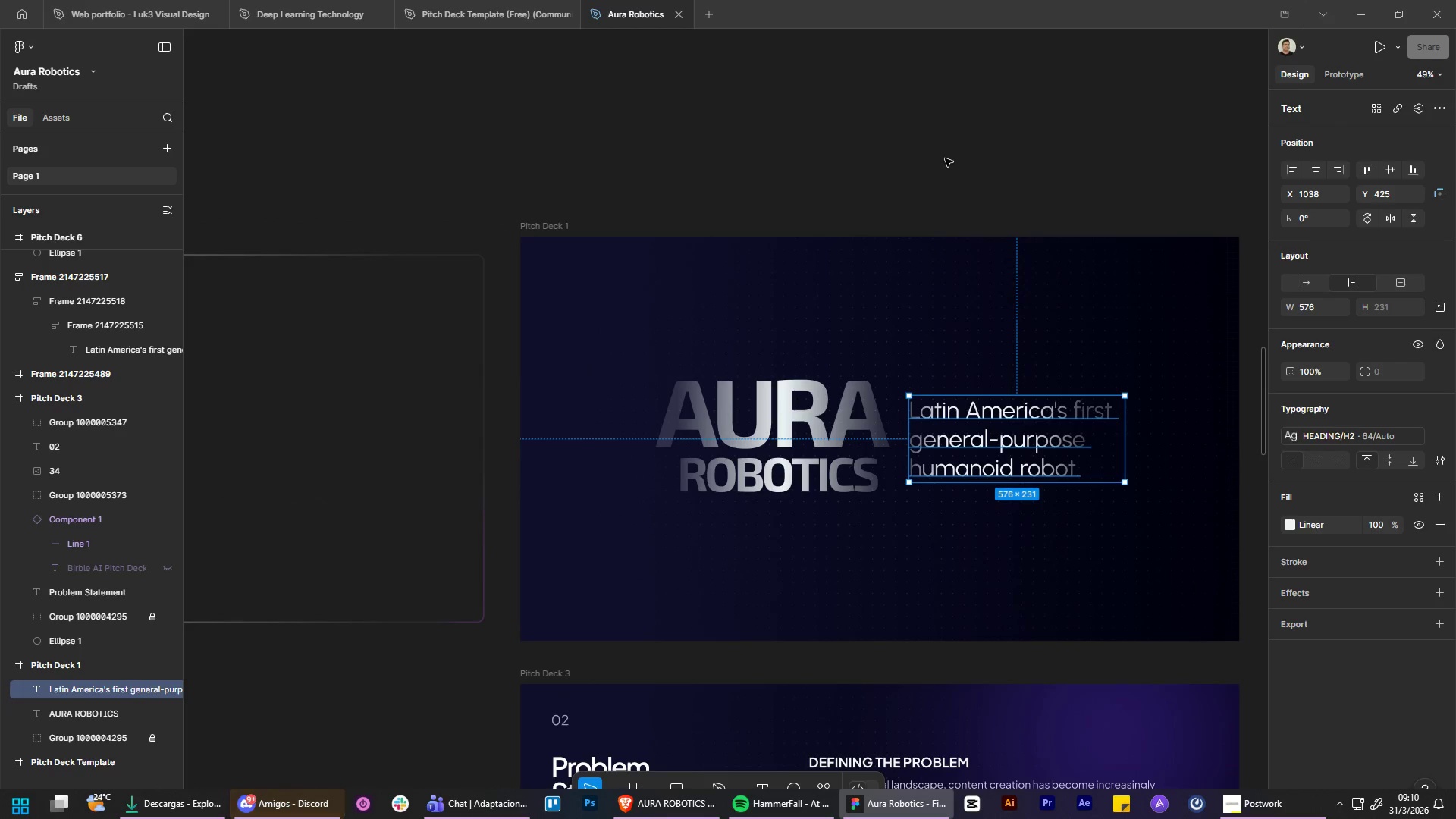 
left_click([606, 328])
 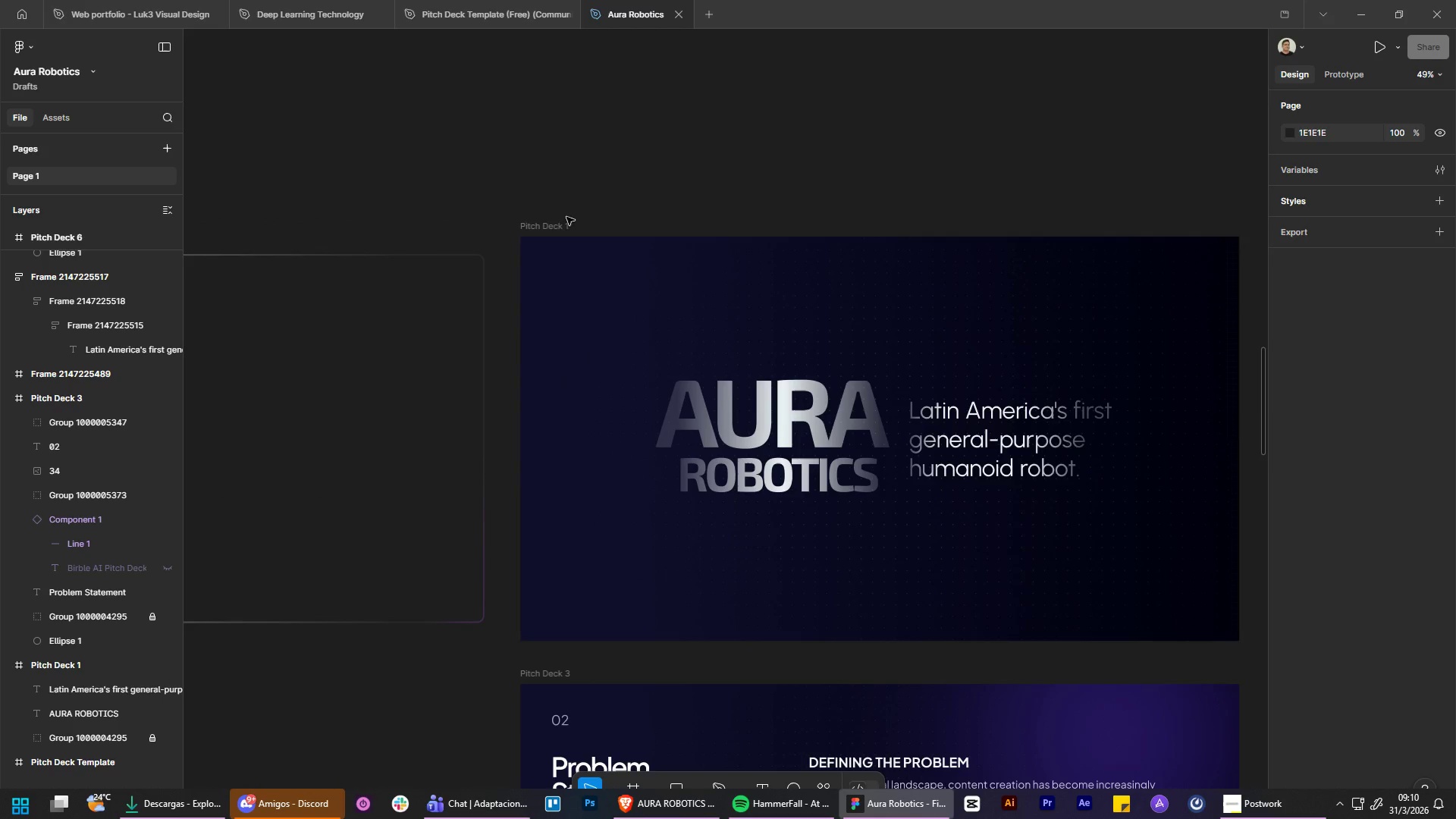 
left_click([563, 221])
 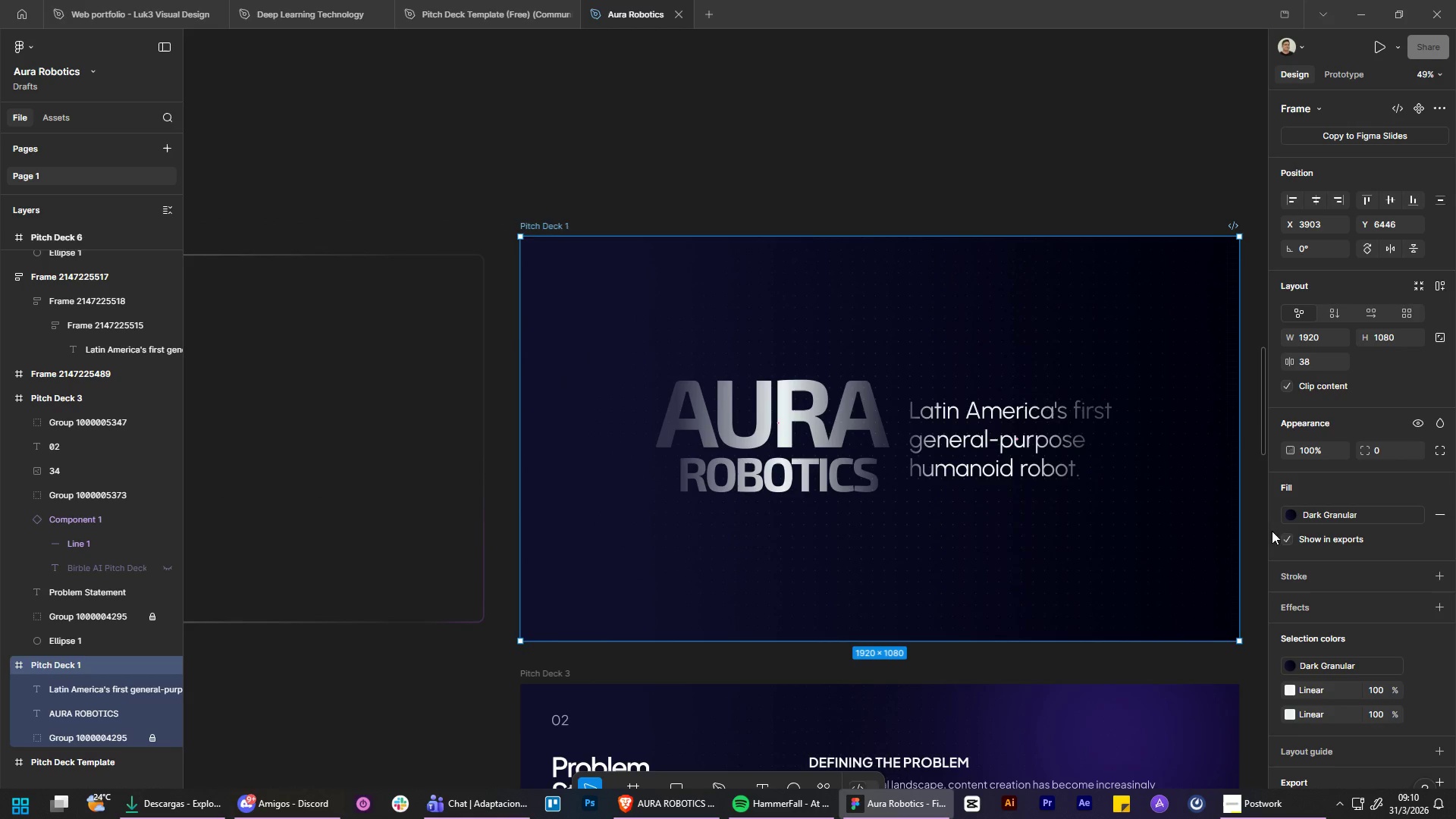 
left_click([1285, 520])
 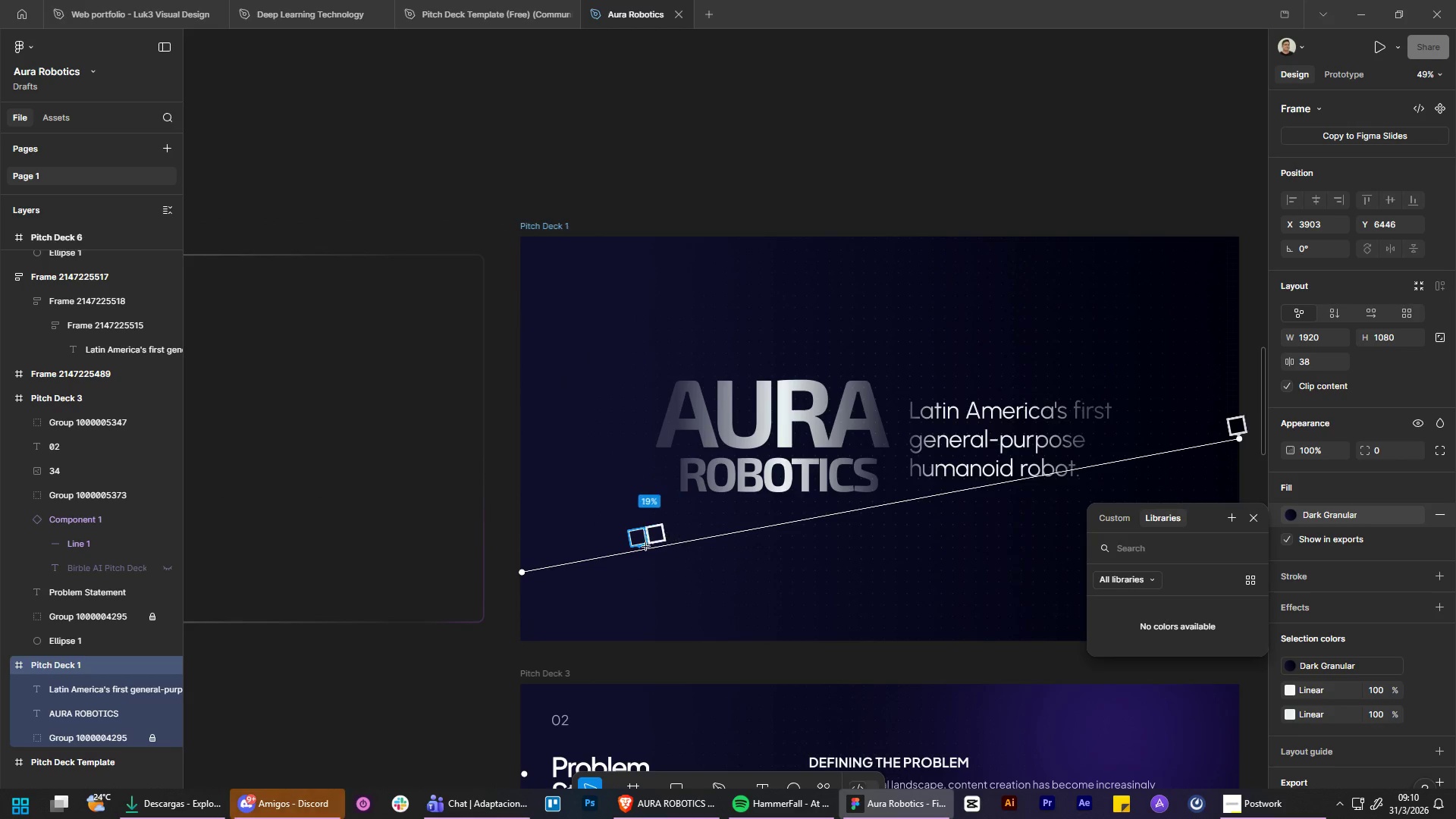 
left_click_drag(start_coordinate=[641, 545], to_coordinate=[504, 546])
 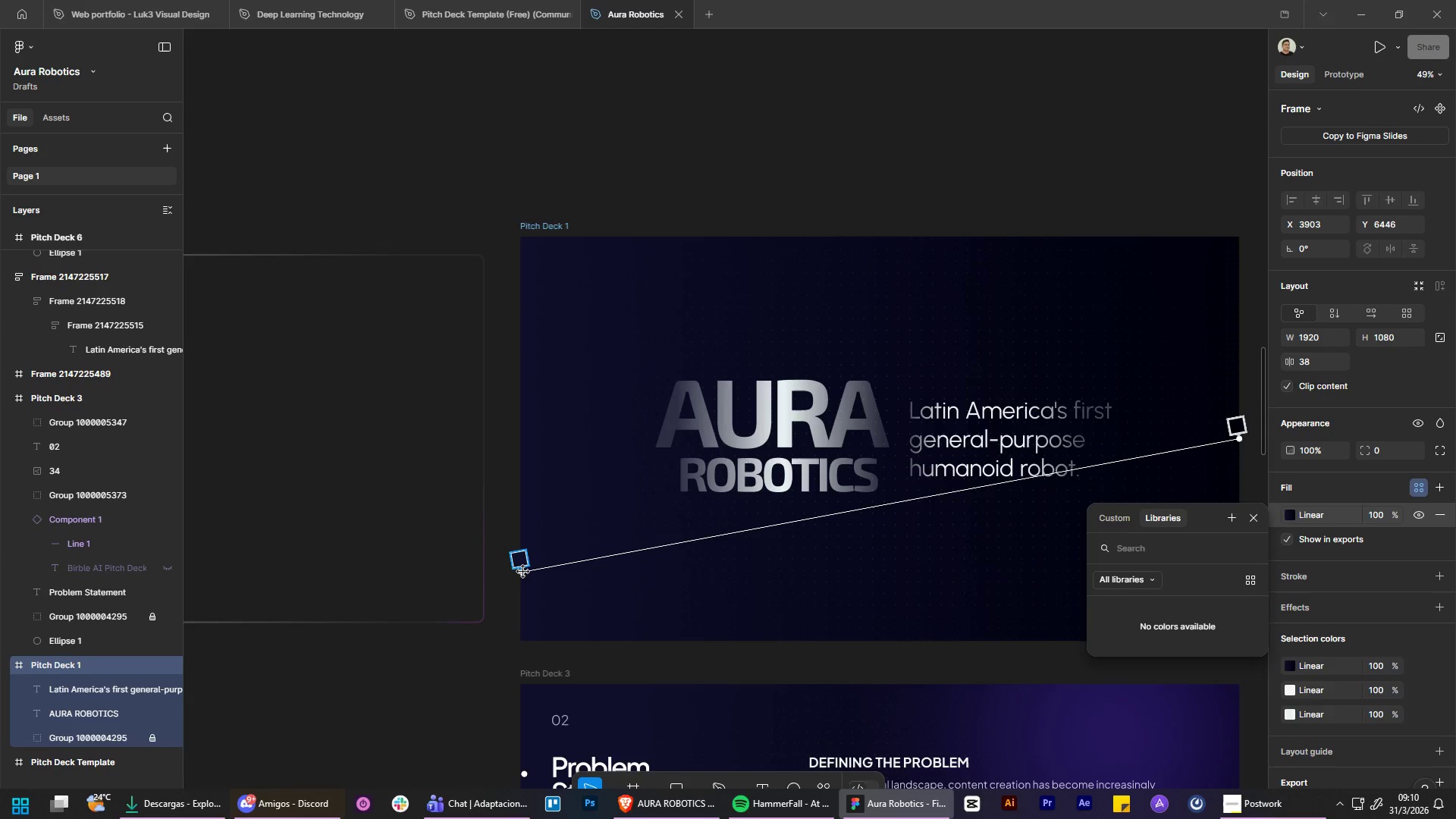 
left_click_drag(start_coordinate=[523, 573], to_coordinate=[555, 560])
 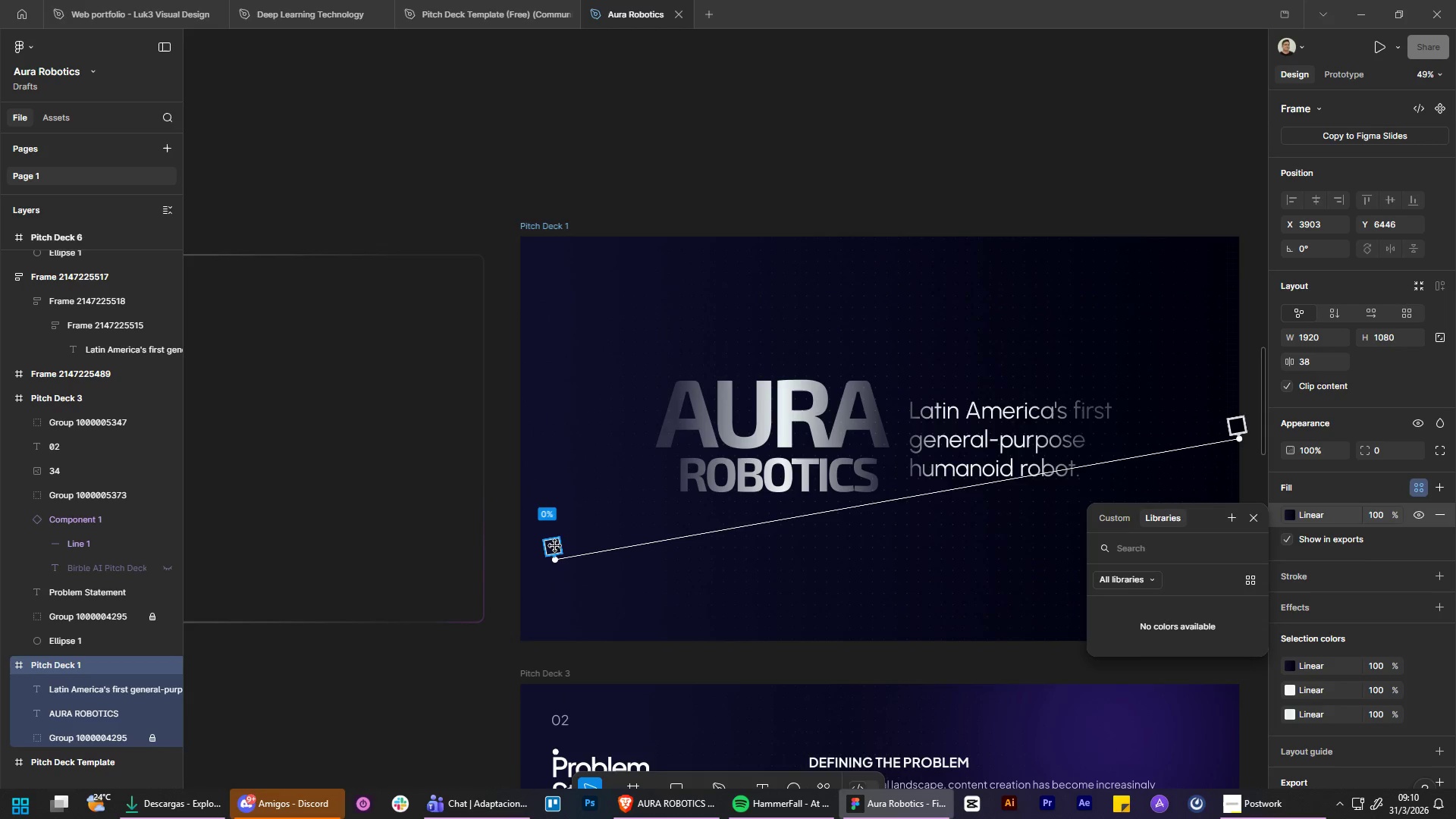 
left_click_drag(start_coordinate=[555, 546], to_coordinate=[629, 535])
 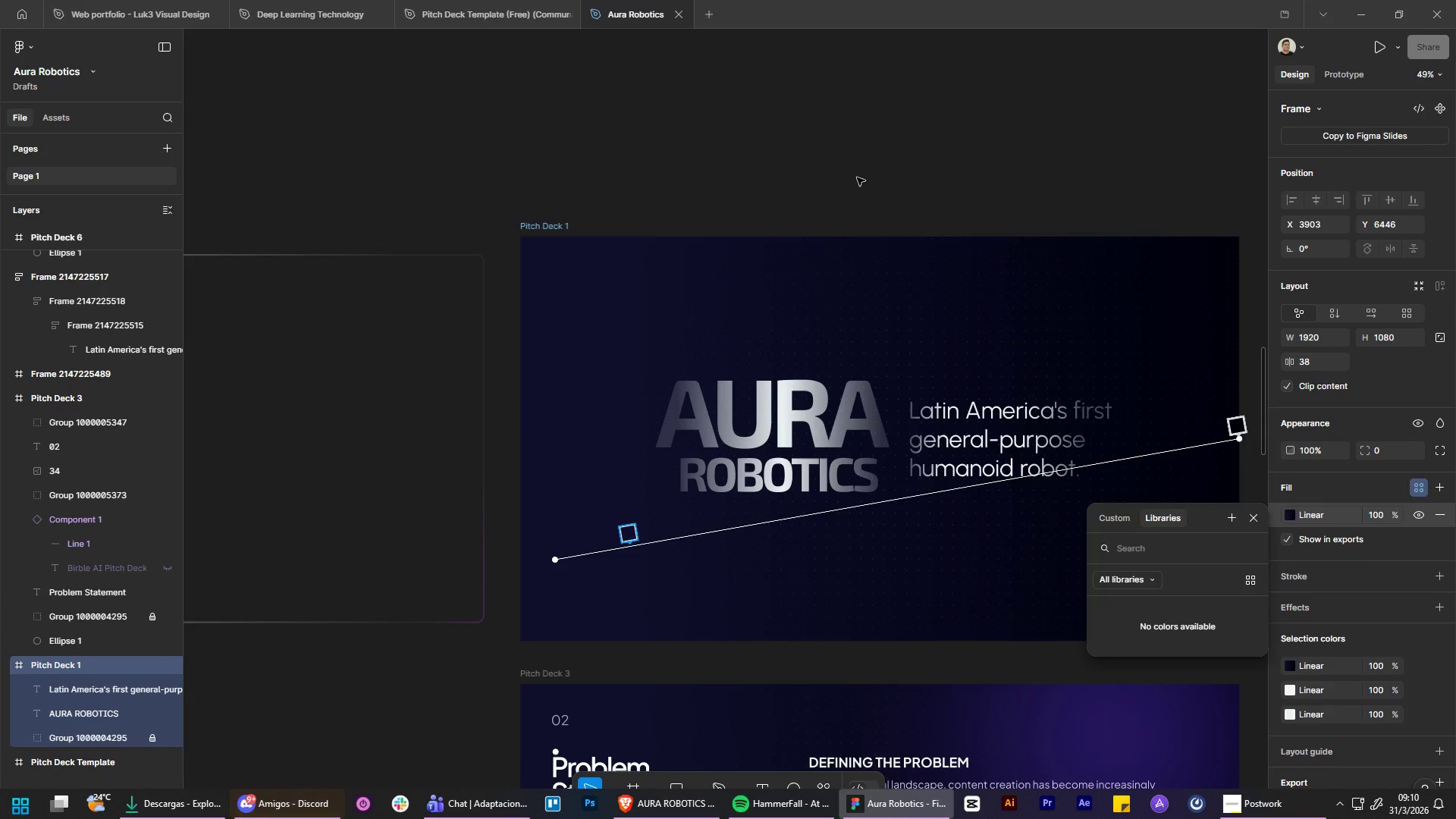 
double_click([857, 177])
 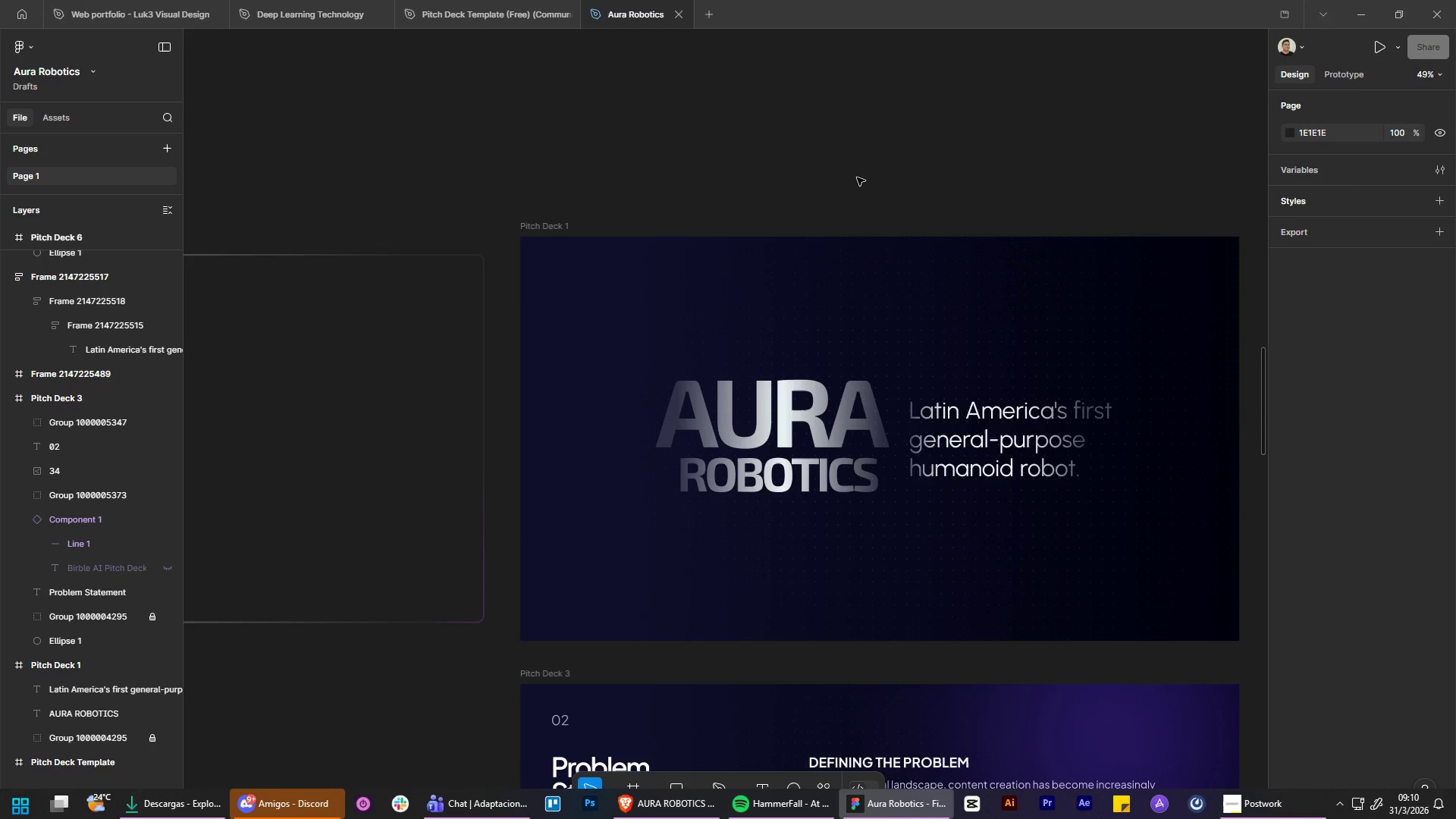 
hold_key(key=ControlLeft, duration=1.0)
hold_key(key=AltLeft, duration=1.0)
scroll: coordinate [886, 164], scroll_direction: down, amount: 1.0
 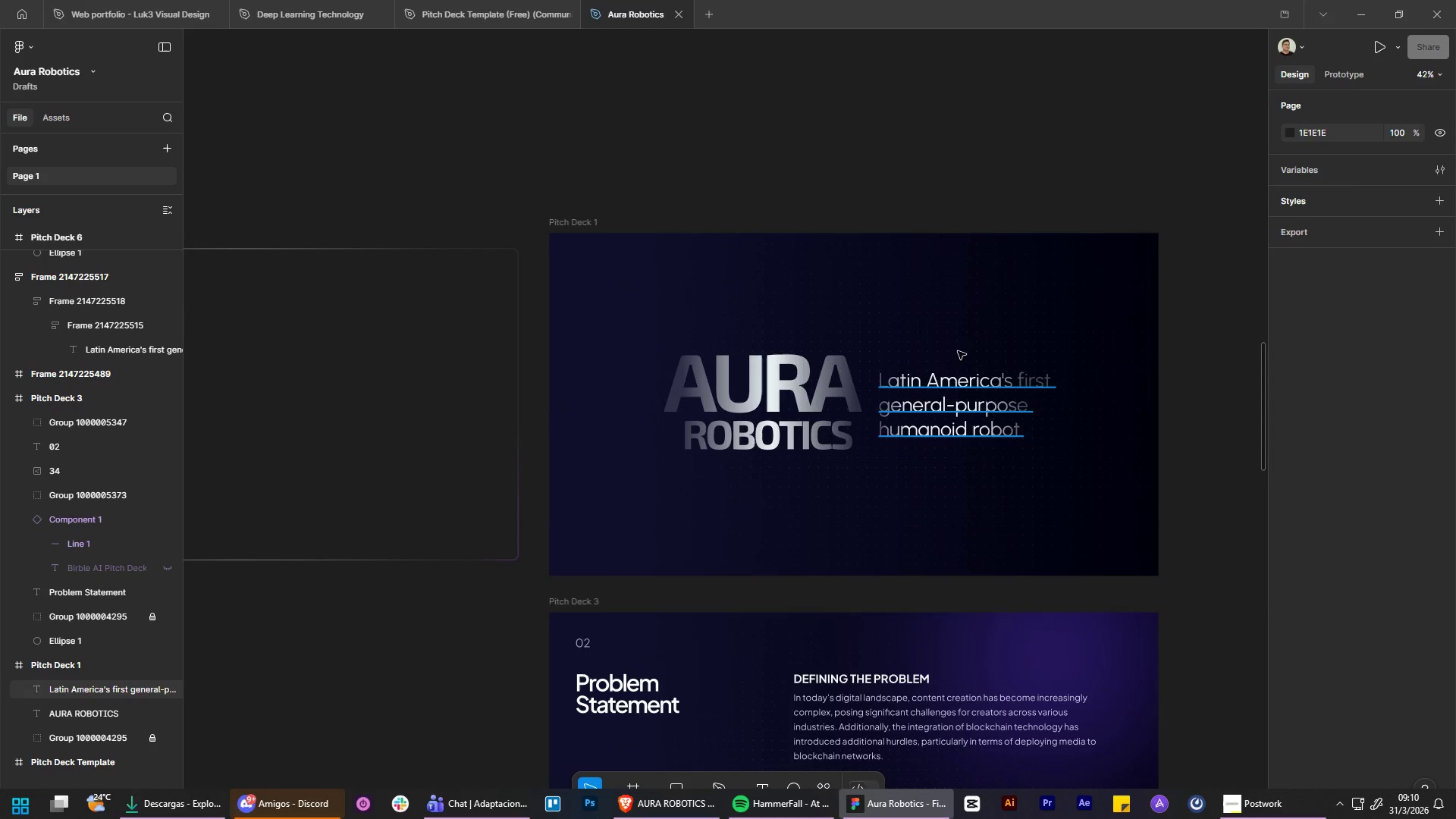 
left_click([920, 157])
 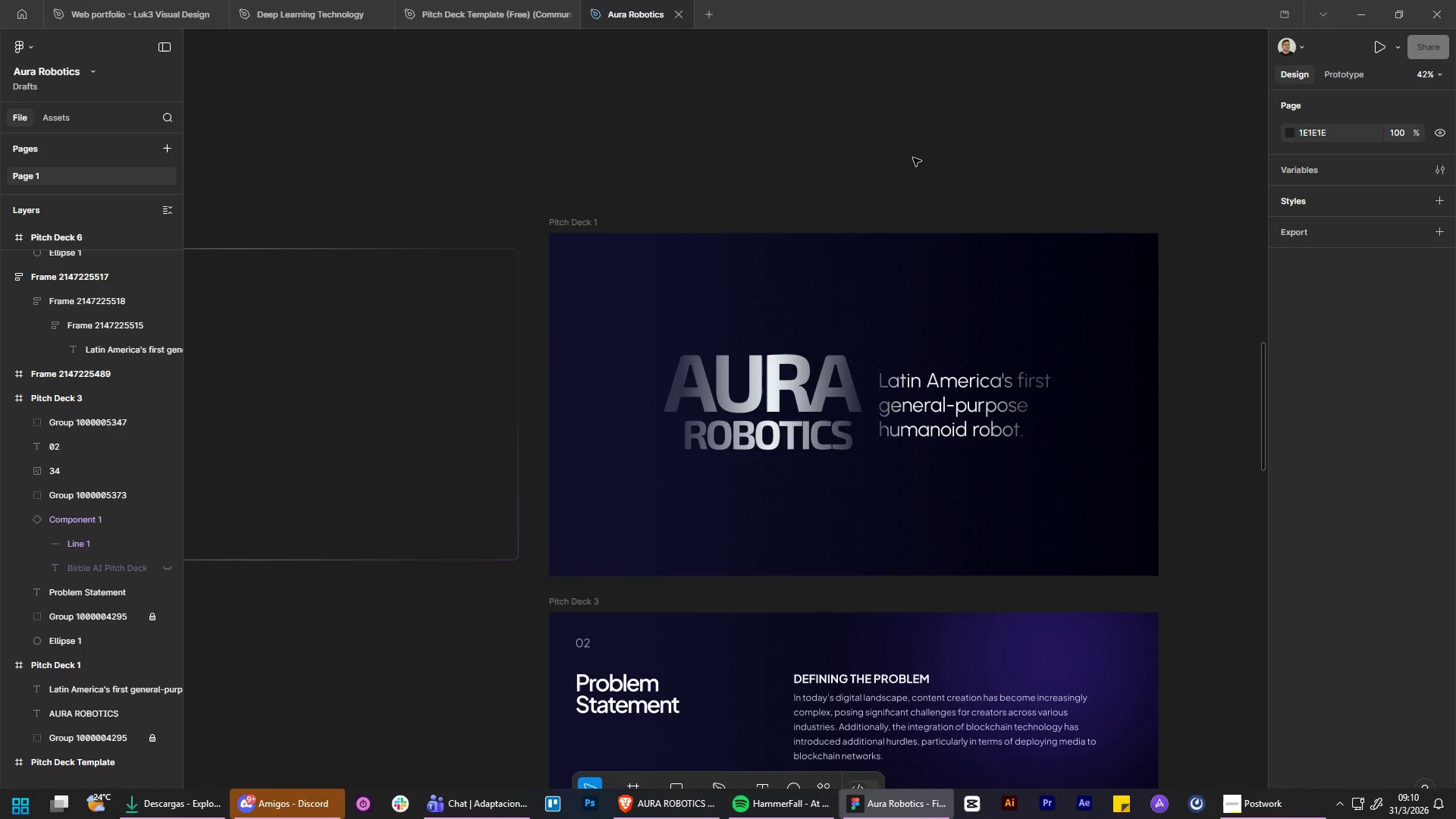 
left_click_drag(start_coordinate=[912, 158], to_coordinate=[856, 179])
 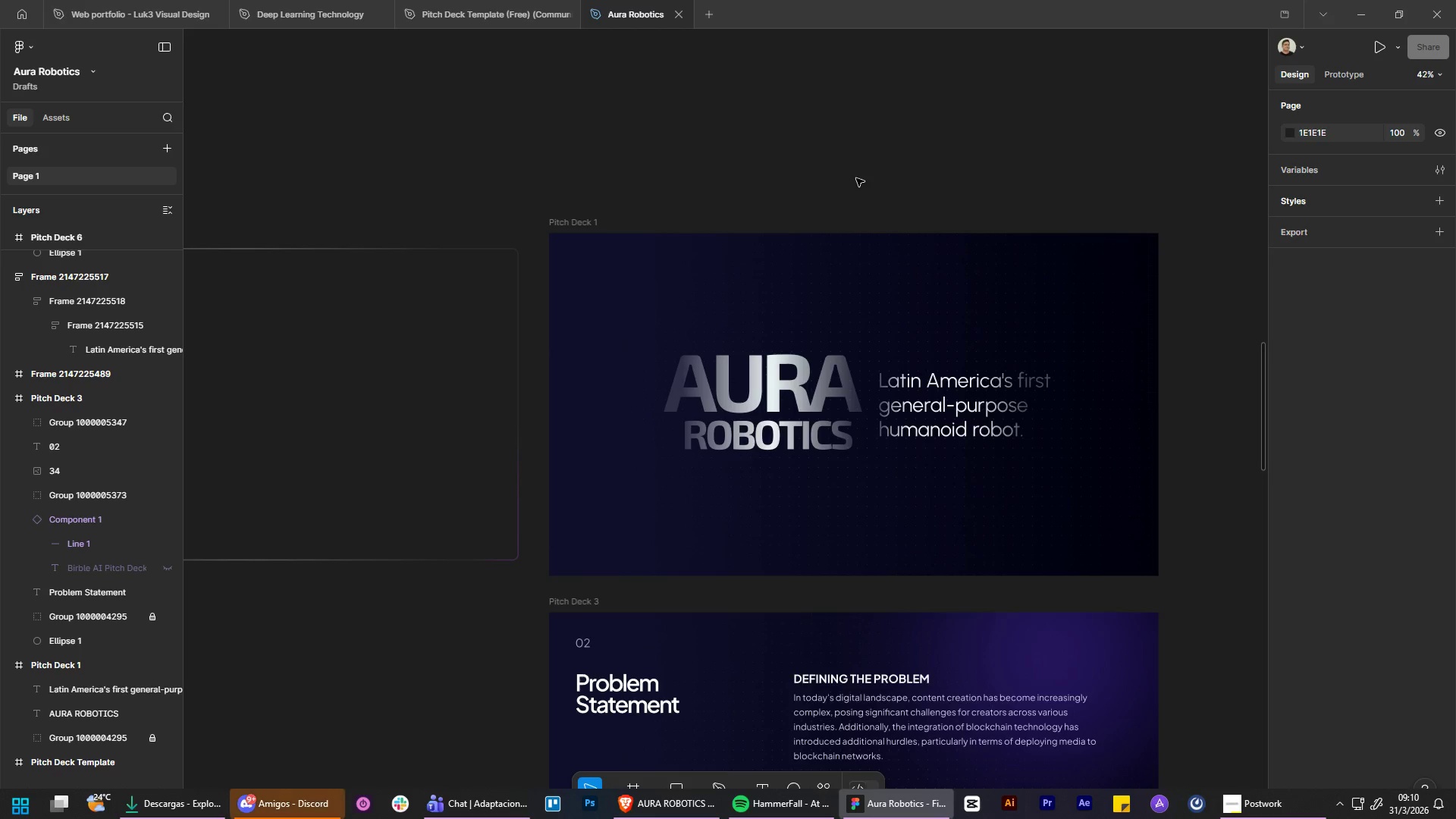 
hold_key(key=ControlLeft, duration=1.52)
hold_key(key=AltLeft, duration=1.49)
scroll: coordinate [552, 167], scroll_direction: down, amount: 2.0
 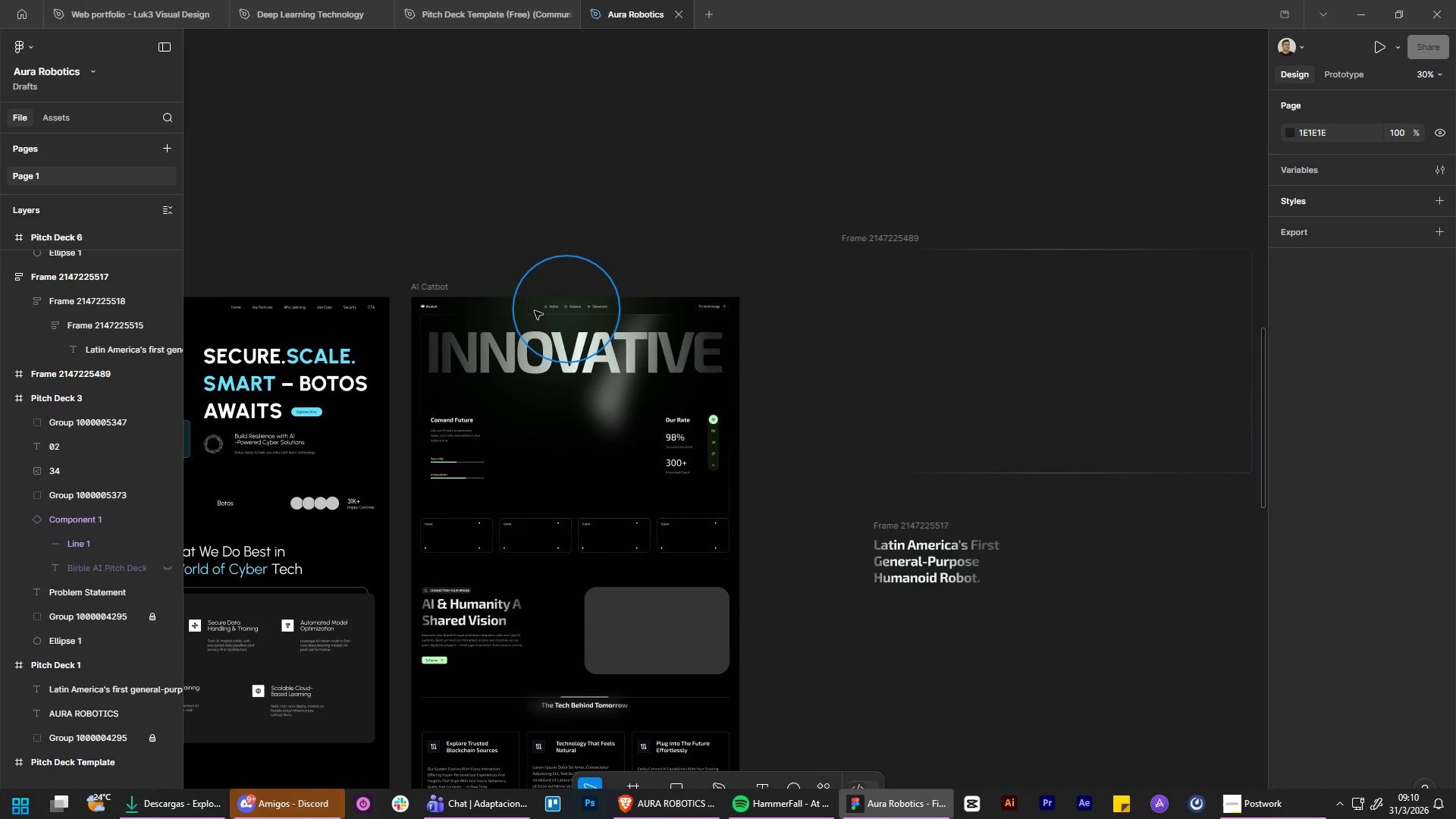 
left_click([534, 311])
 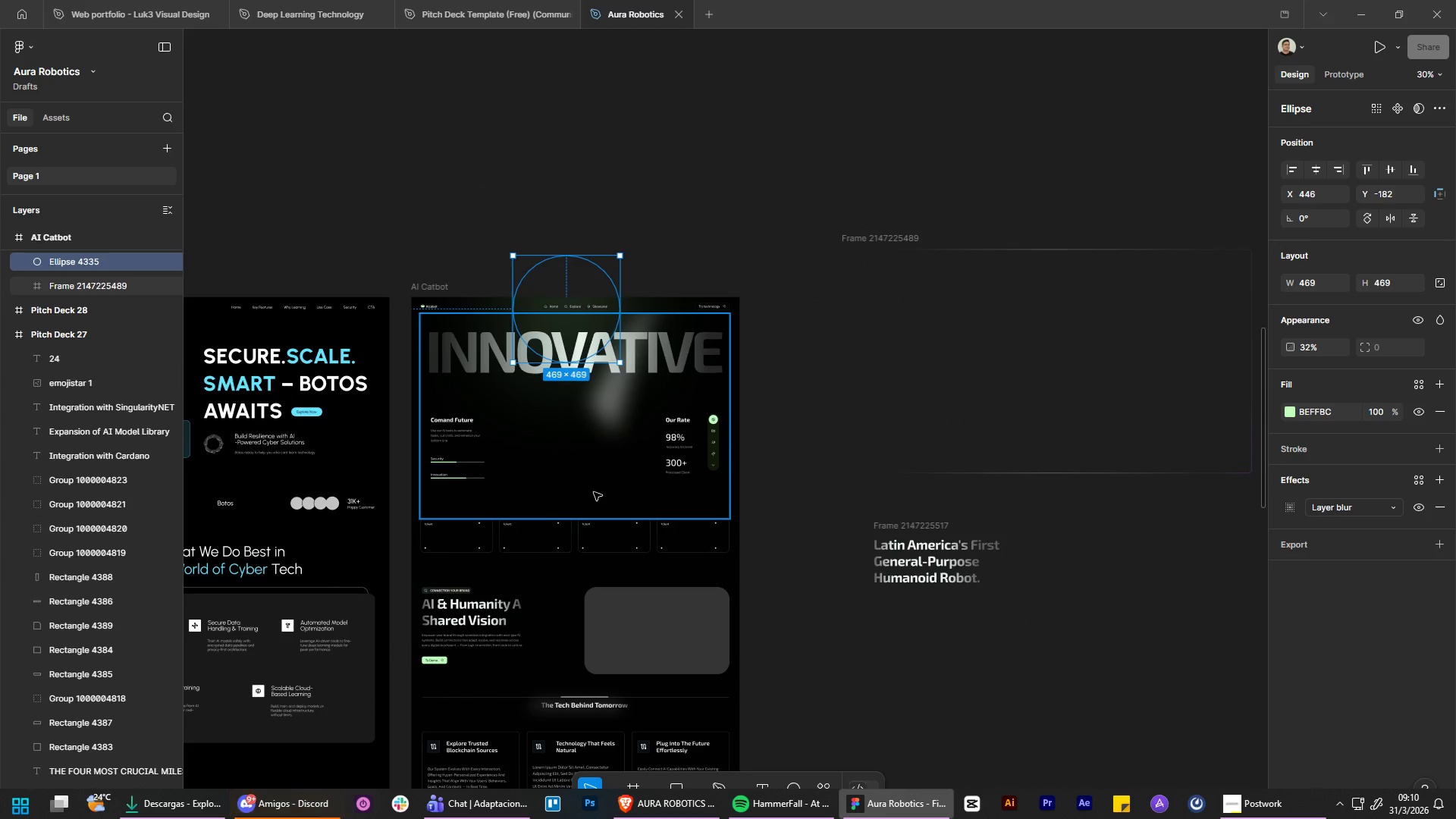 
hold_key(key=ShiftLeft, duration=0.95)
left_click([677, 165])
 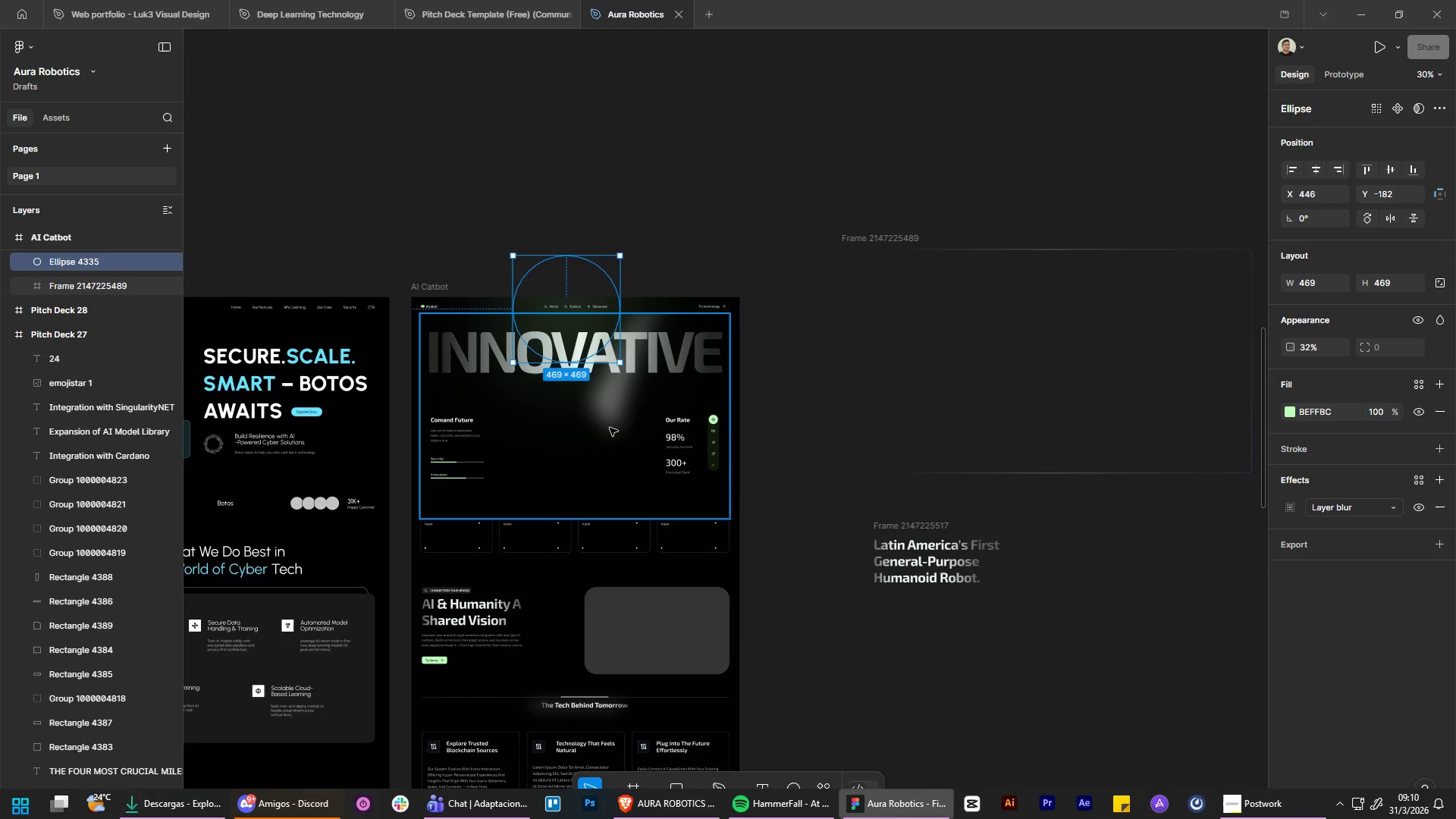 
double_click([610, 427])
 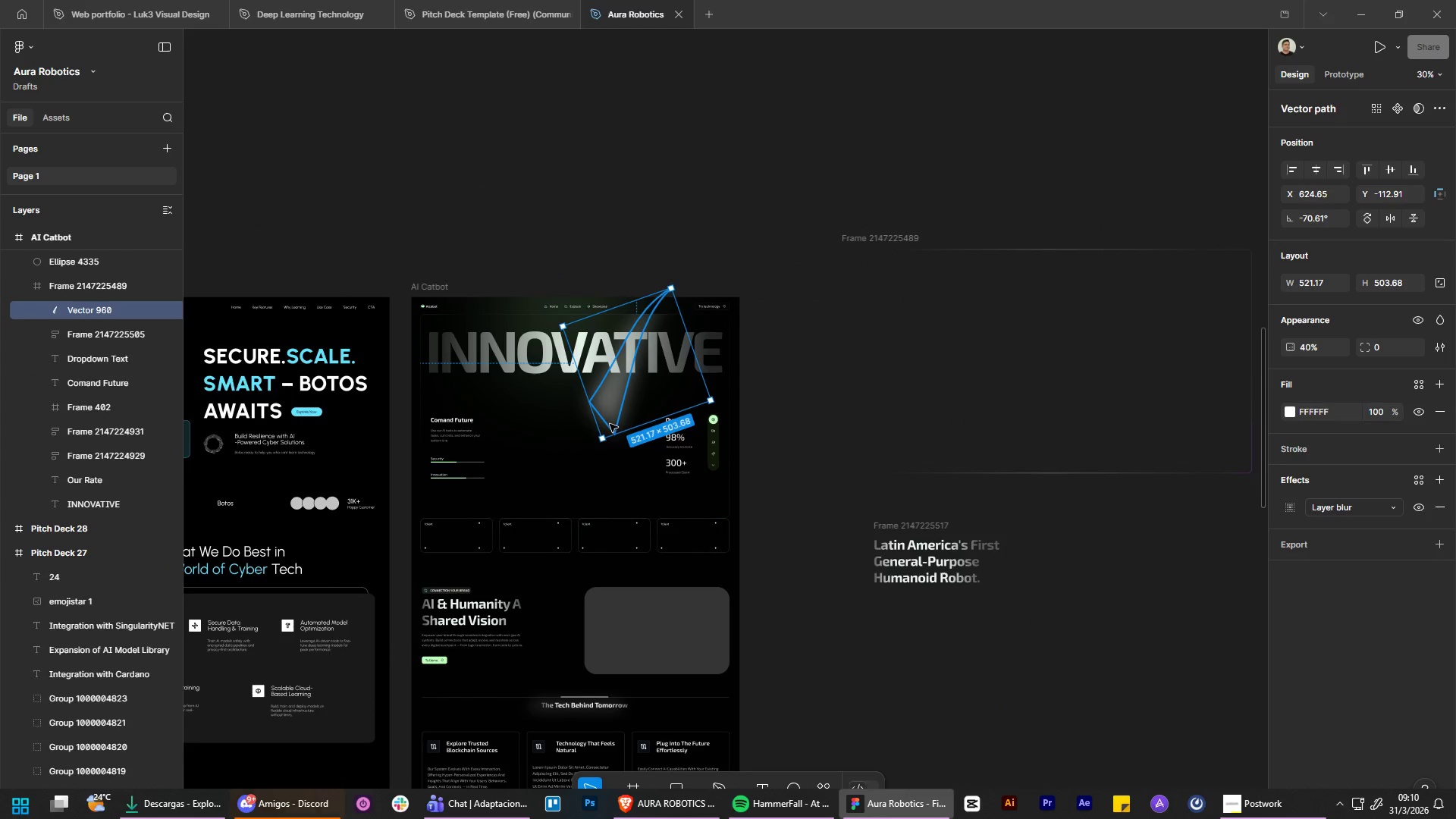 
hold_key(key=ShiftLeft, duration=1.16)
left_click([530, 320])
 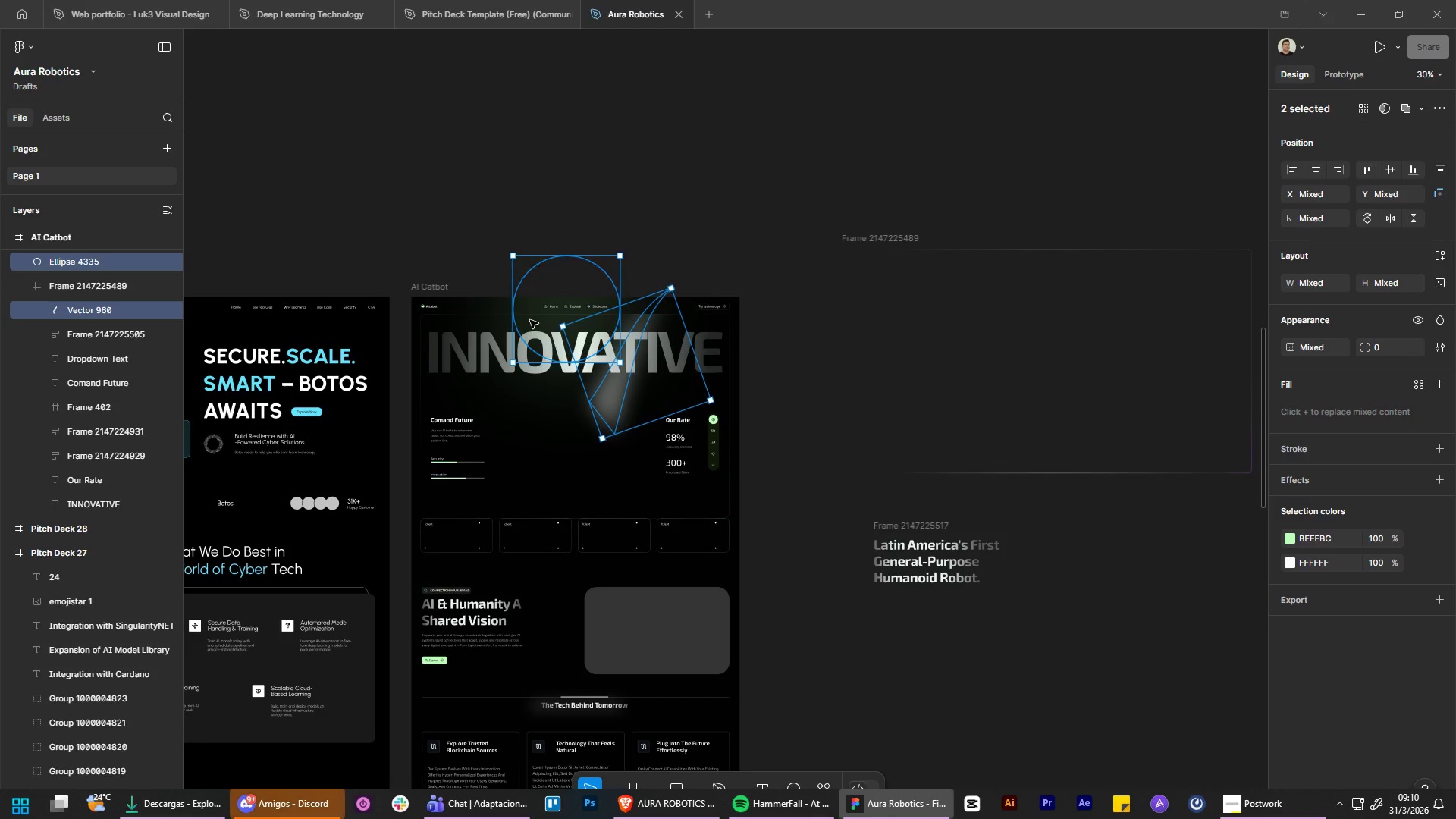 
key(Control+C)
 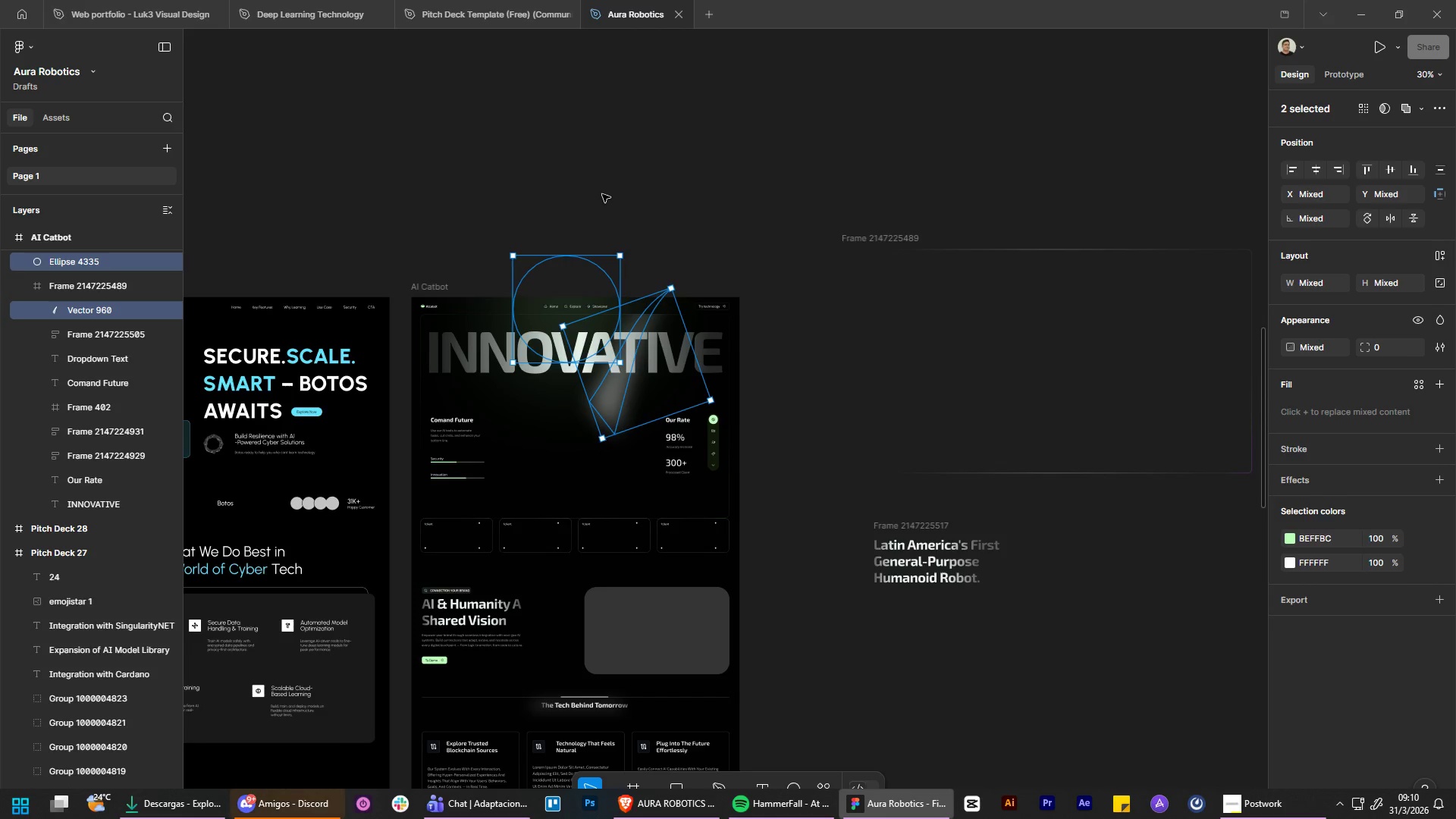 
left_click([602, 193])
 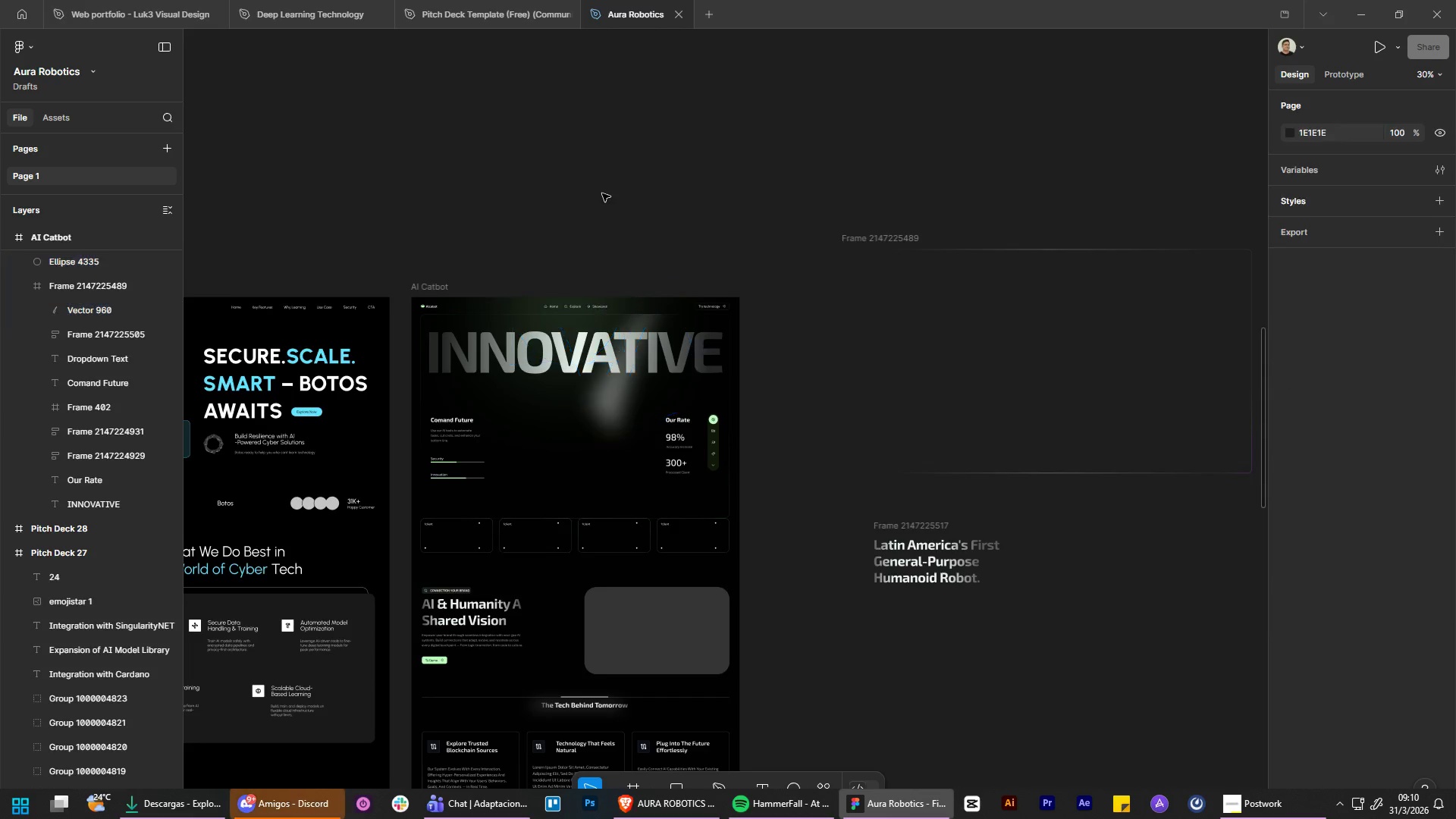 
hold_key(key=AltLeft, duration=1.5)
scroll: coordinate [562, 177], scroll_direction: down, amount: 8.0
 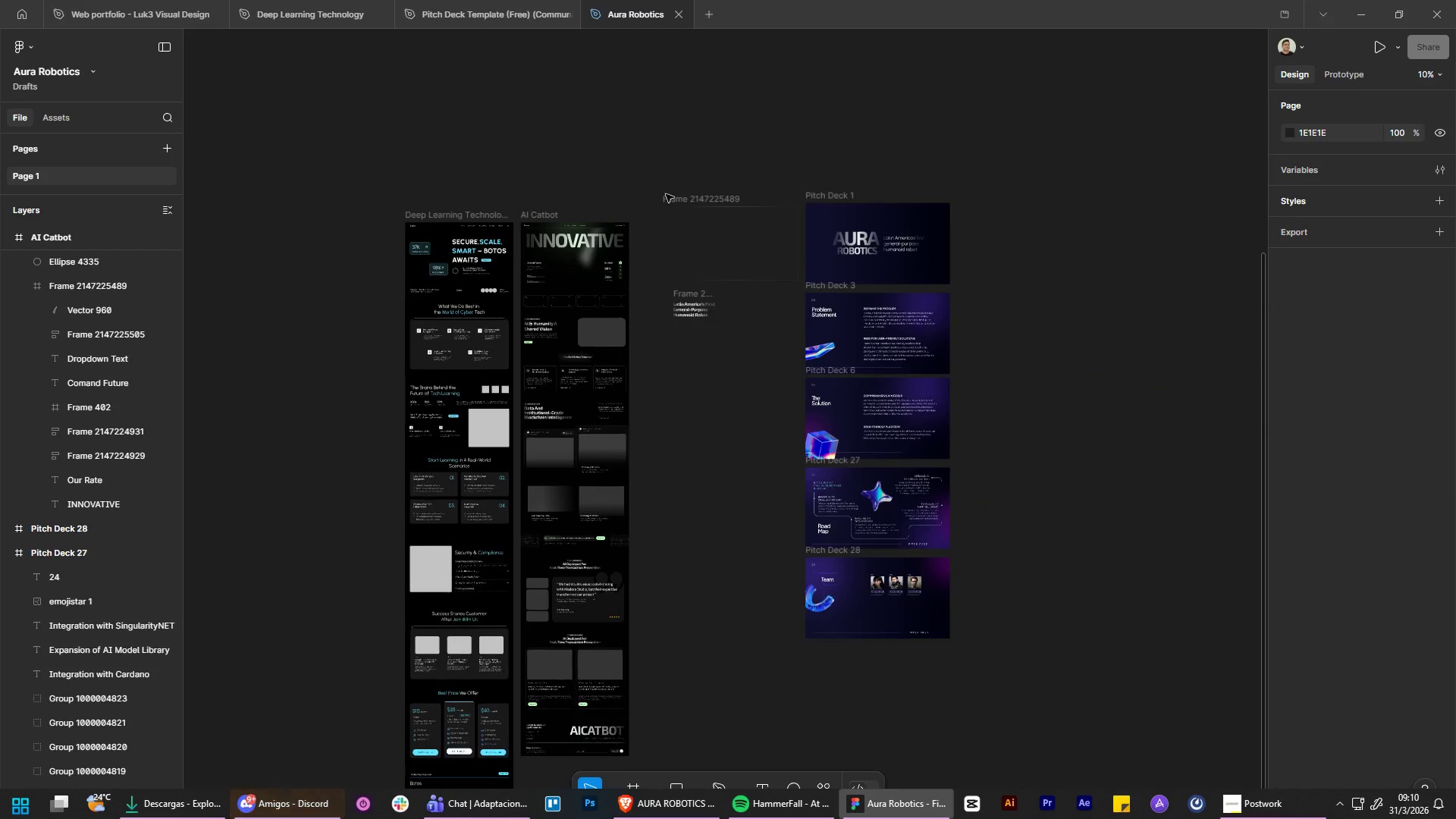 
hold_key(key=AltLeft, duration=1.51)
 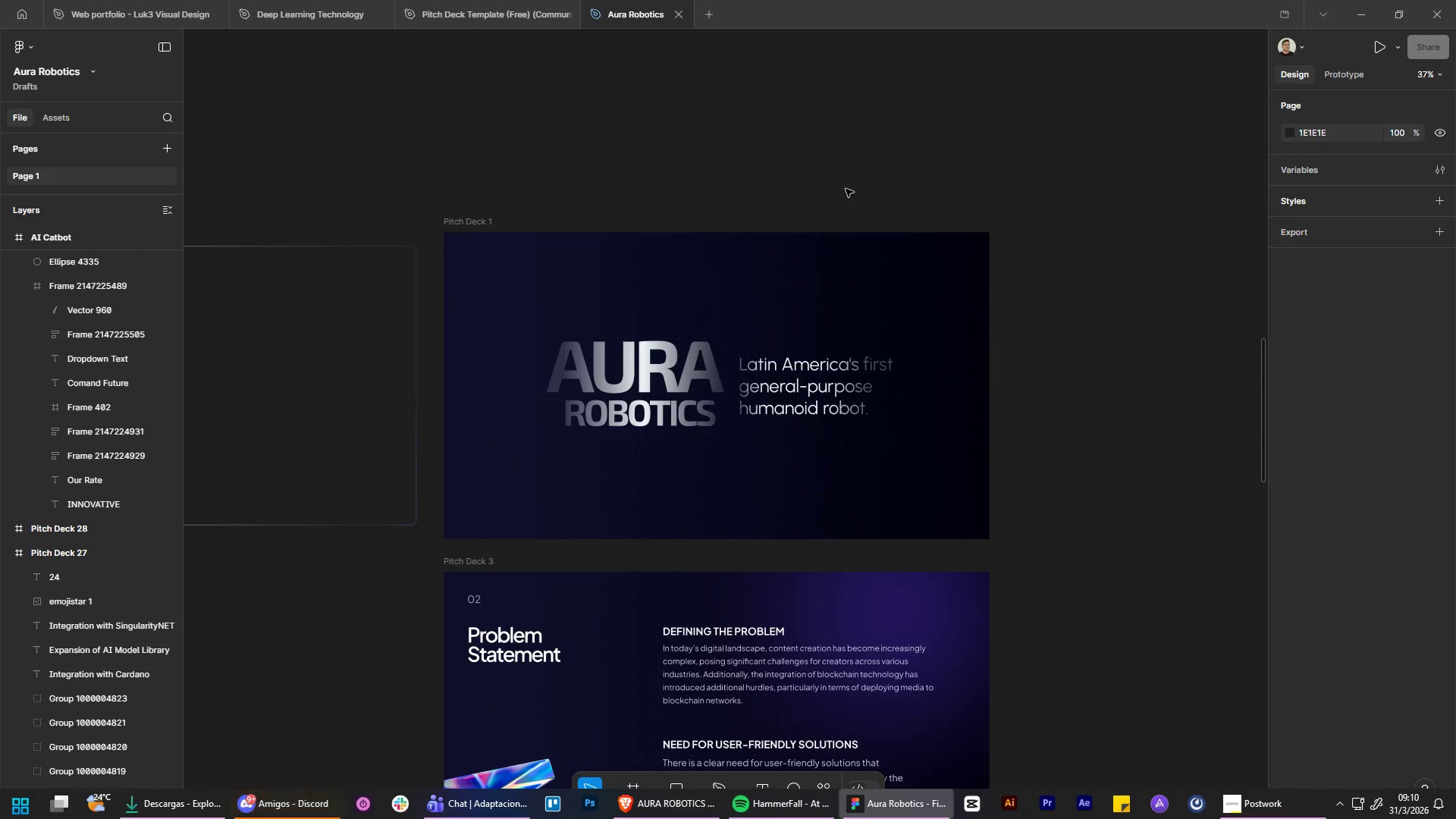 
key(Alt+Control+AltLeft)
 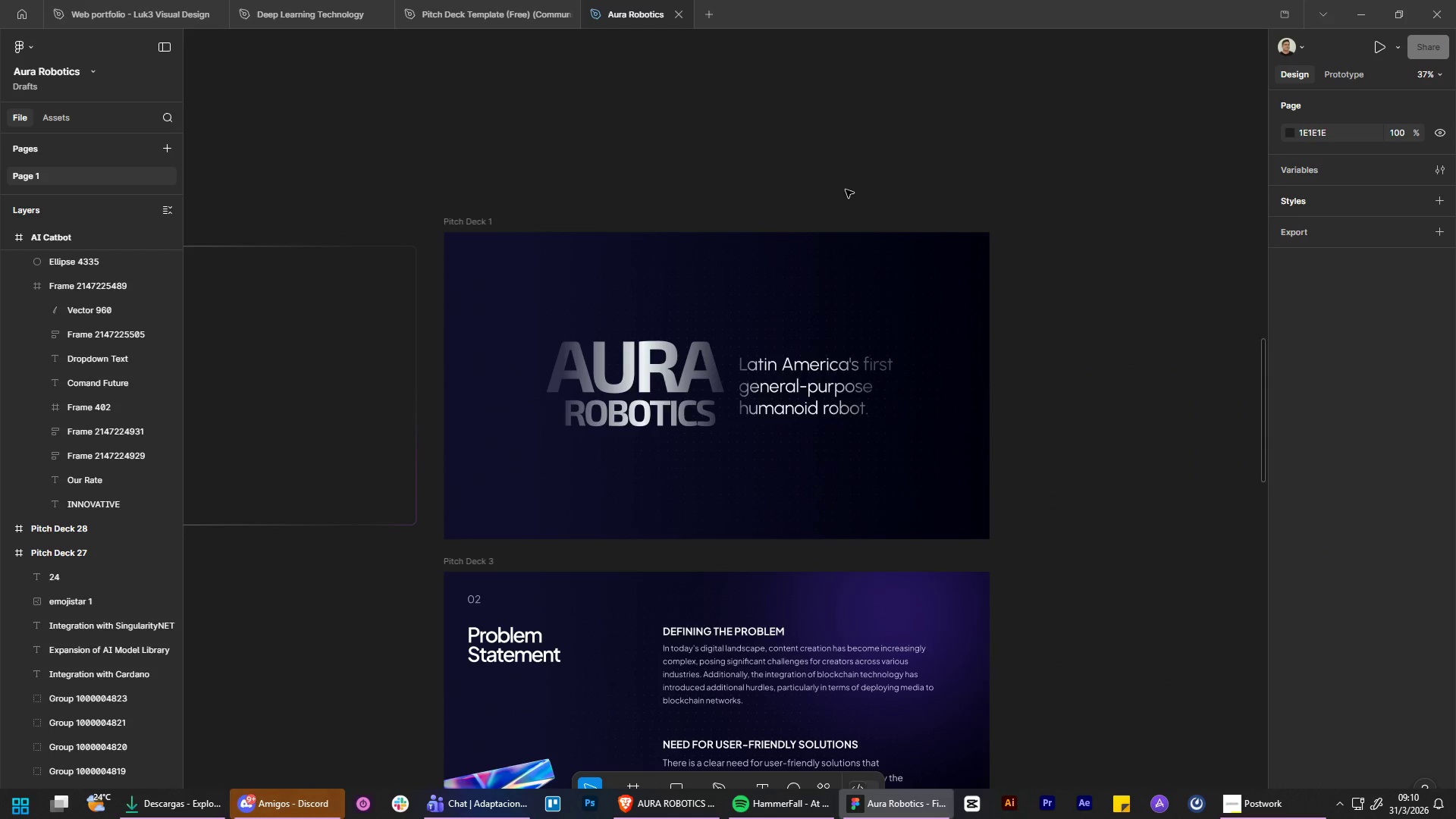 
scroll: coordinate [861, 198], scroll_direction: up, amount: 13.0
 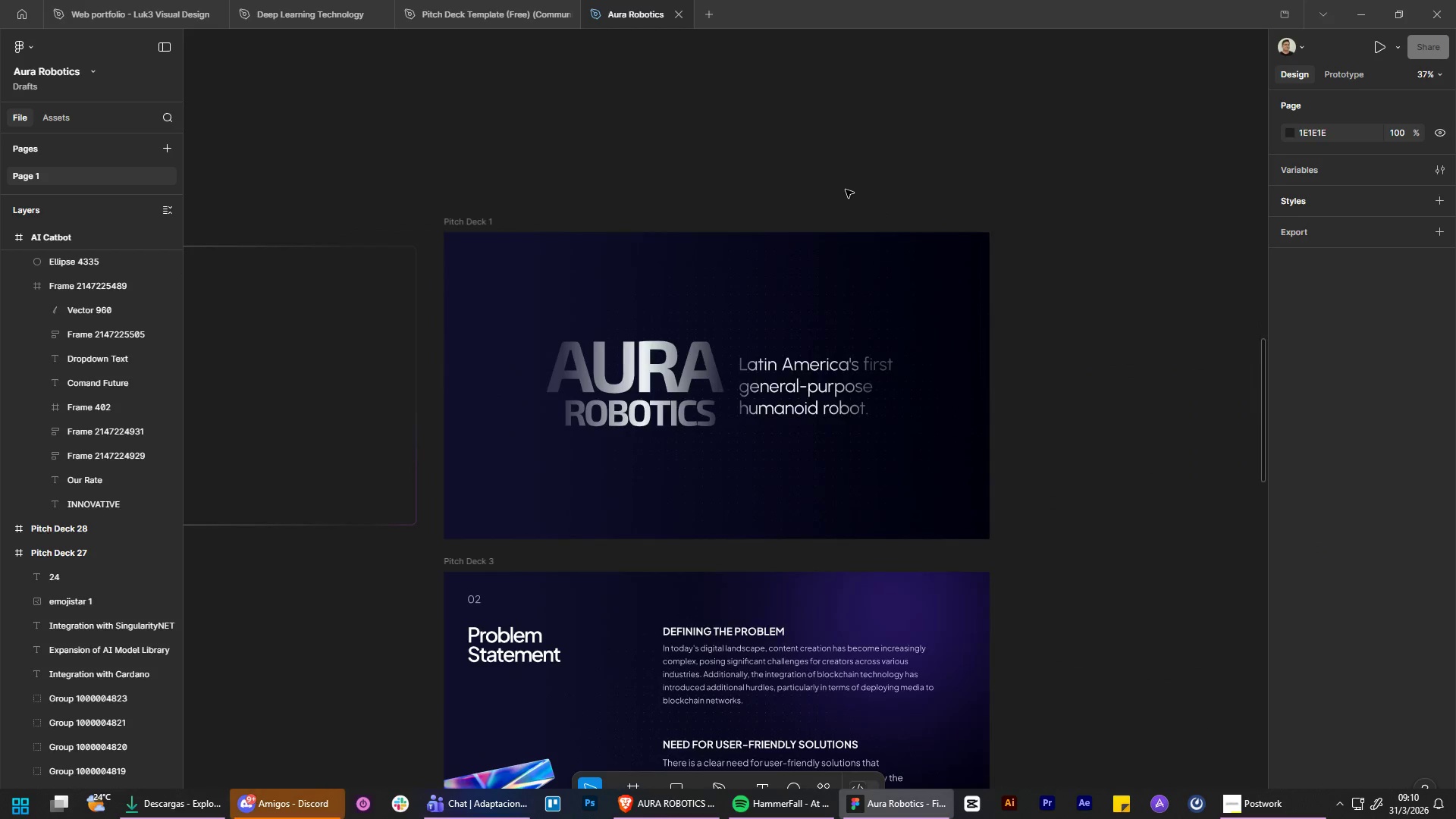 
key(Alt+Control+AltLeft)
 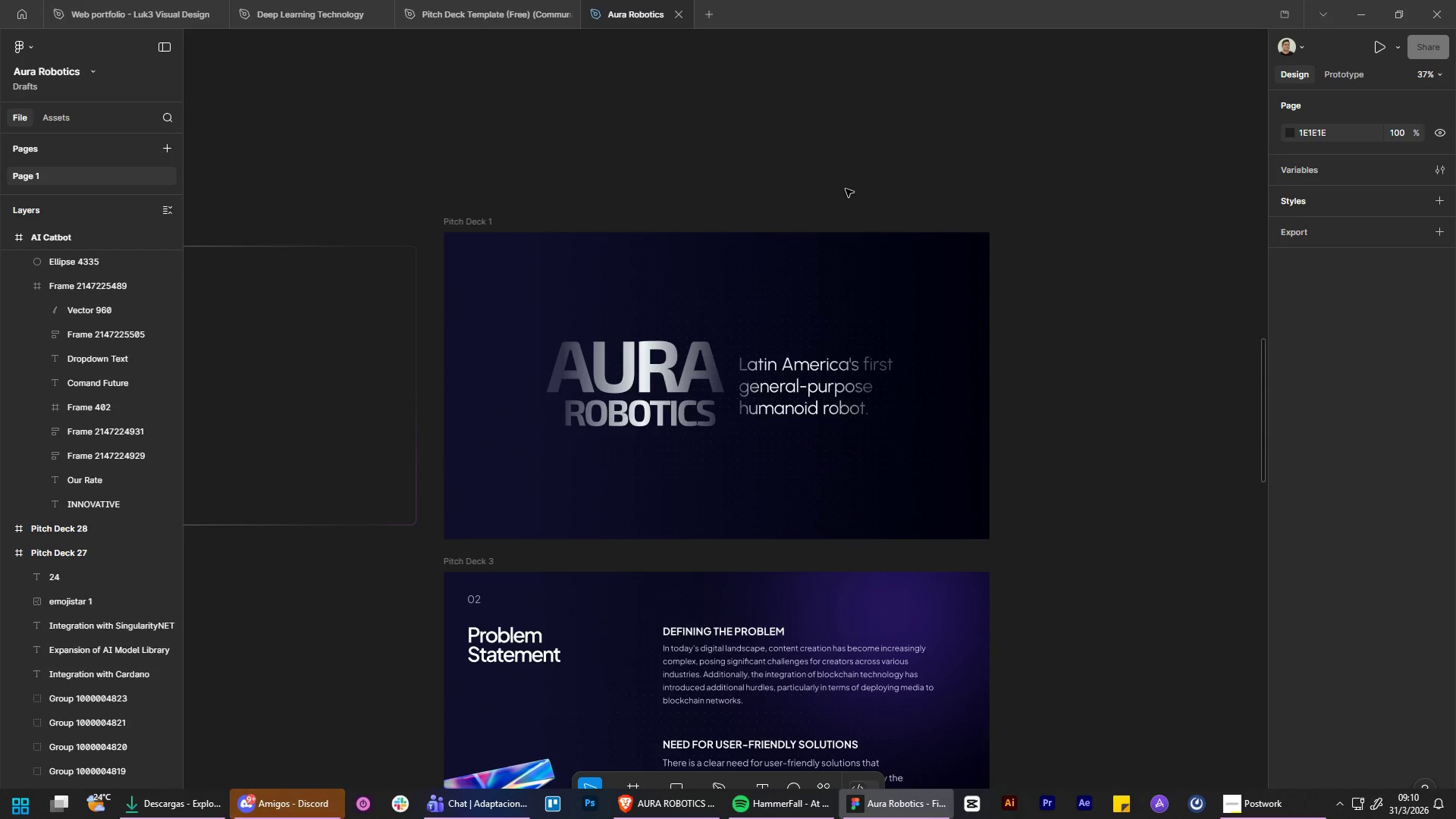 
hold_key(key=AltLeft, duration=2.47)
 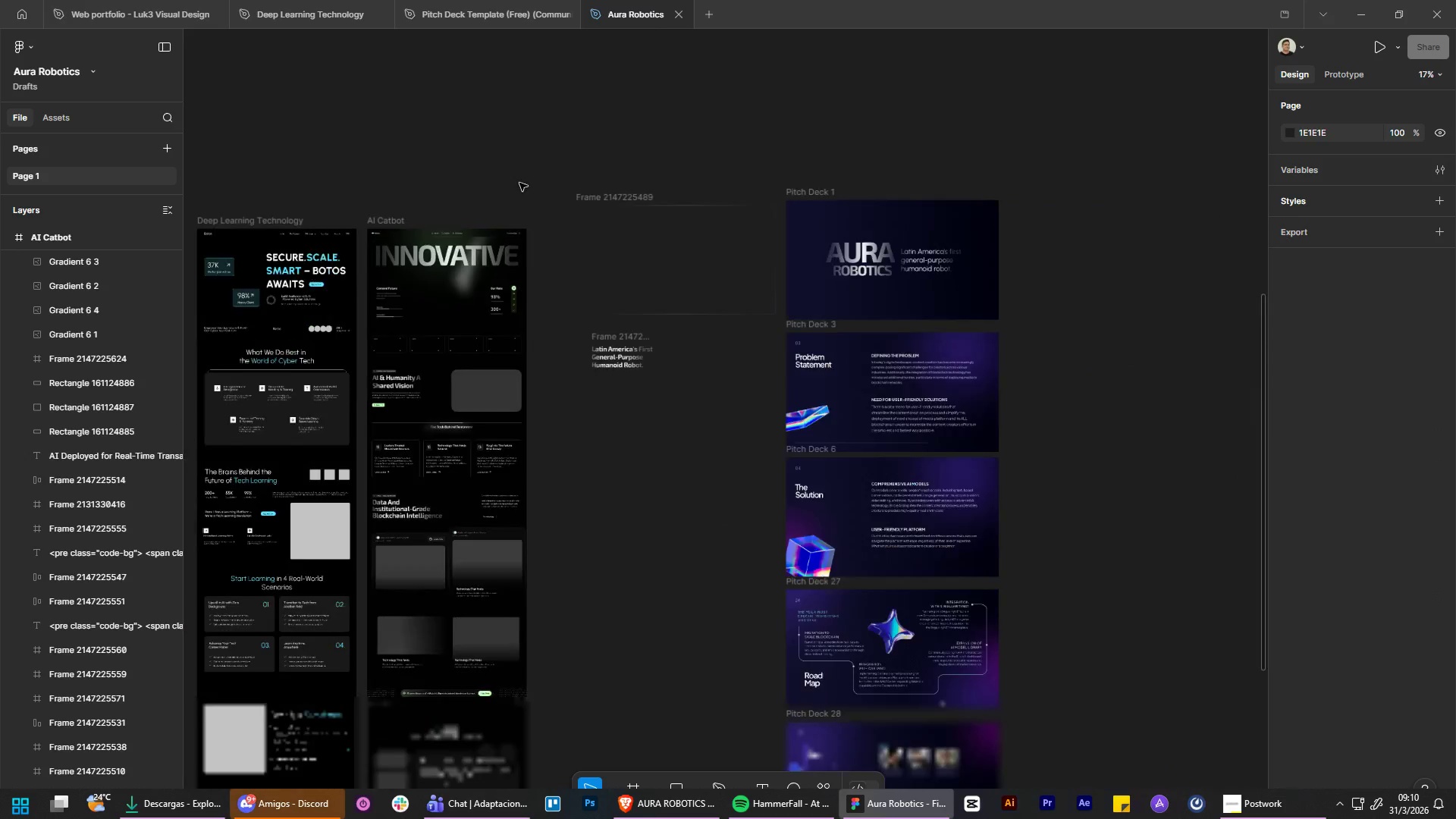 
key(Control+V)
 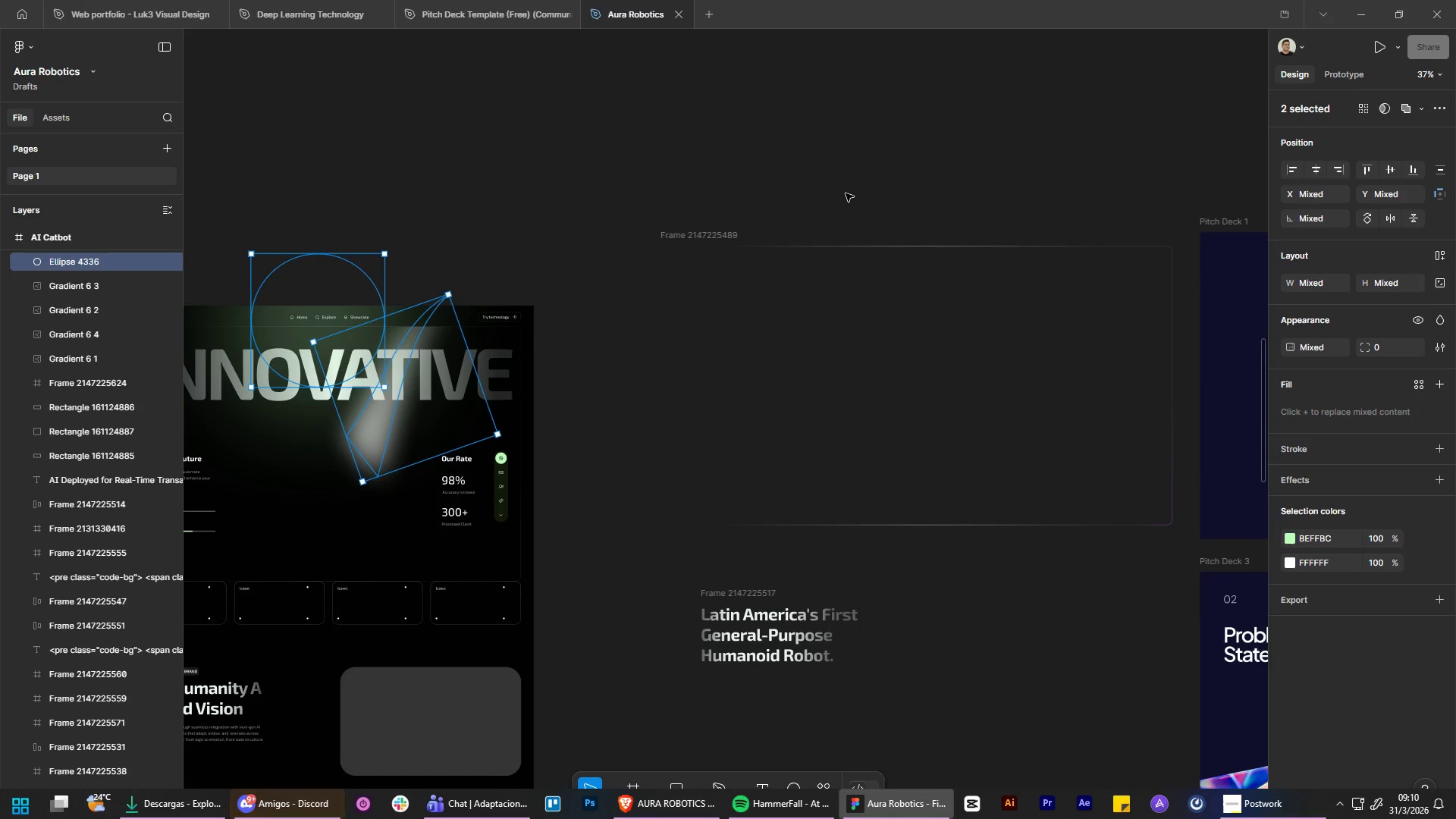 
key(Control+Z)
 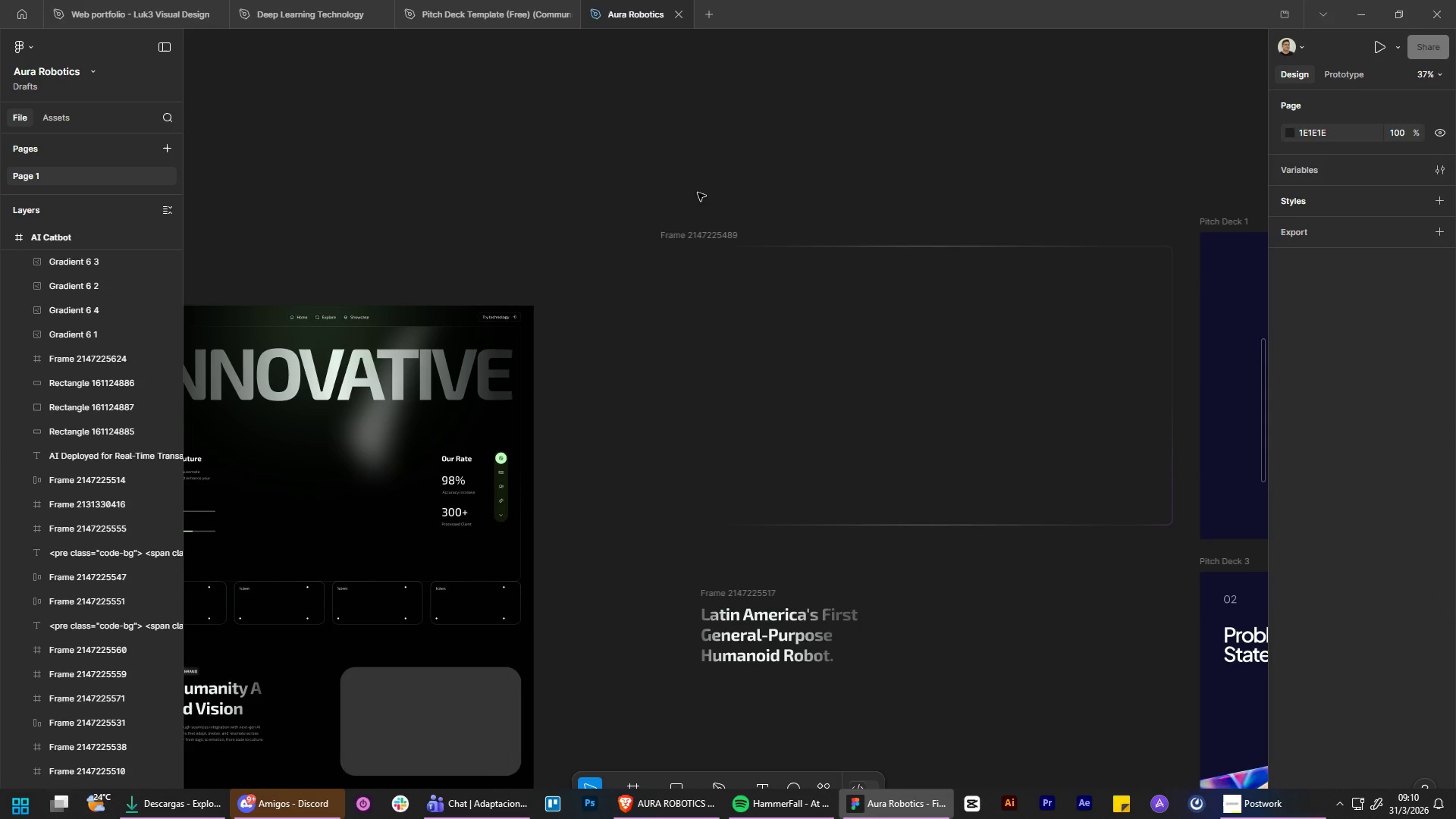 
hold_key(key=AltLeft, duration=1.5)
hold_key(key=ControlLeft, duration=1.74)
scroll: coordinate [916, 179], scroll_direction: down, amount: 4.0
 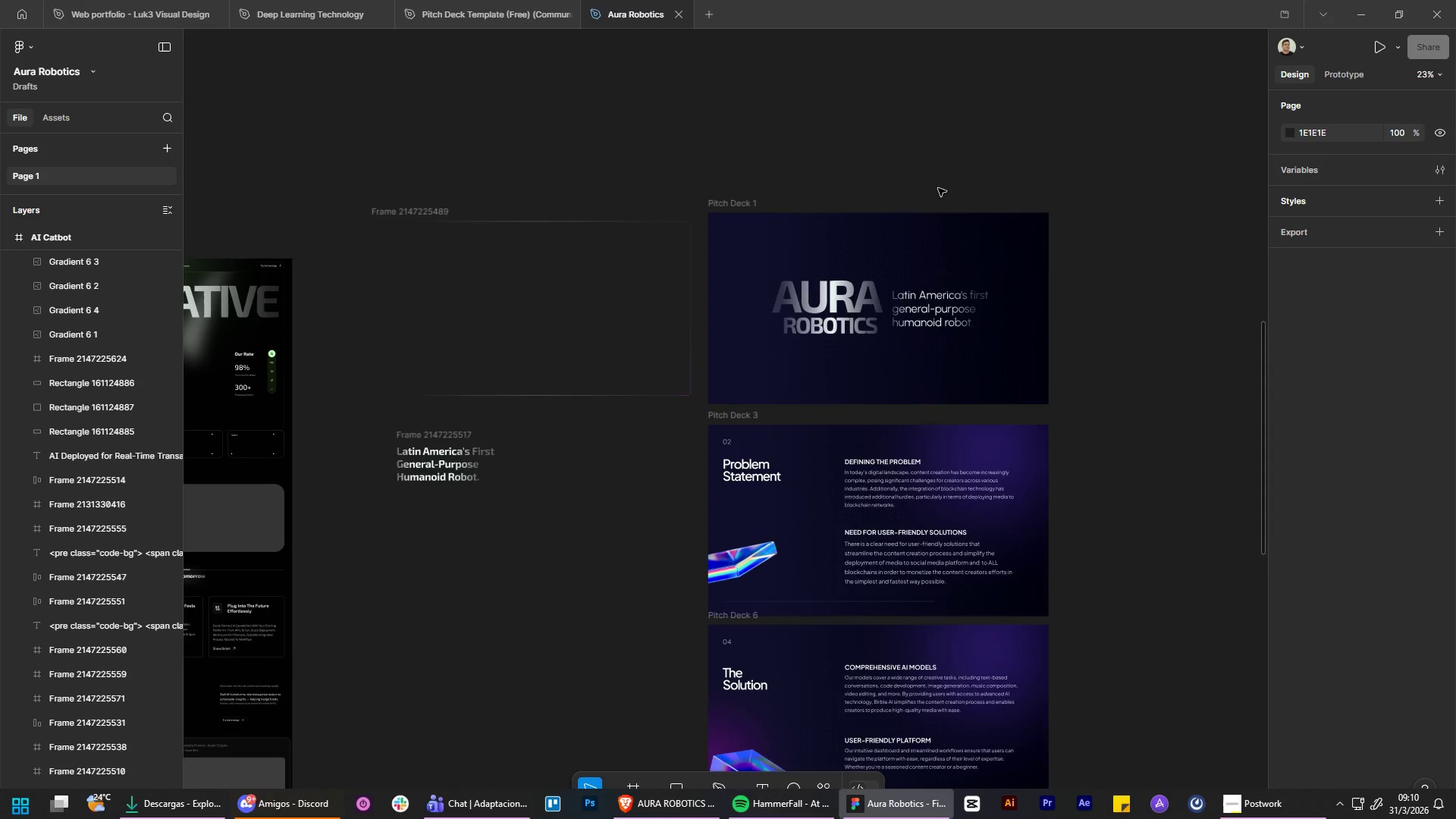 
key(Alt+Control+AltLeft)
 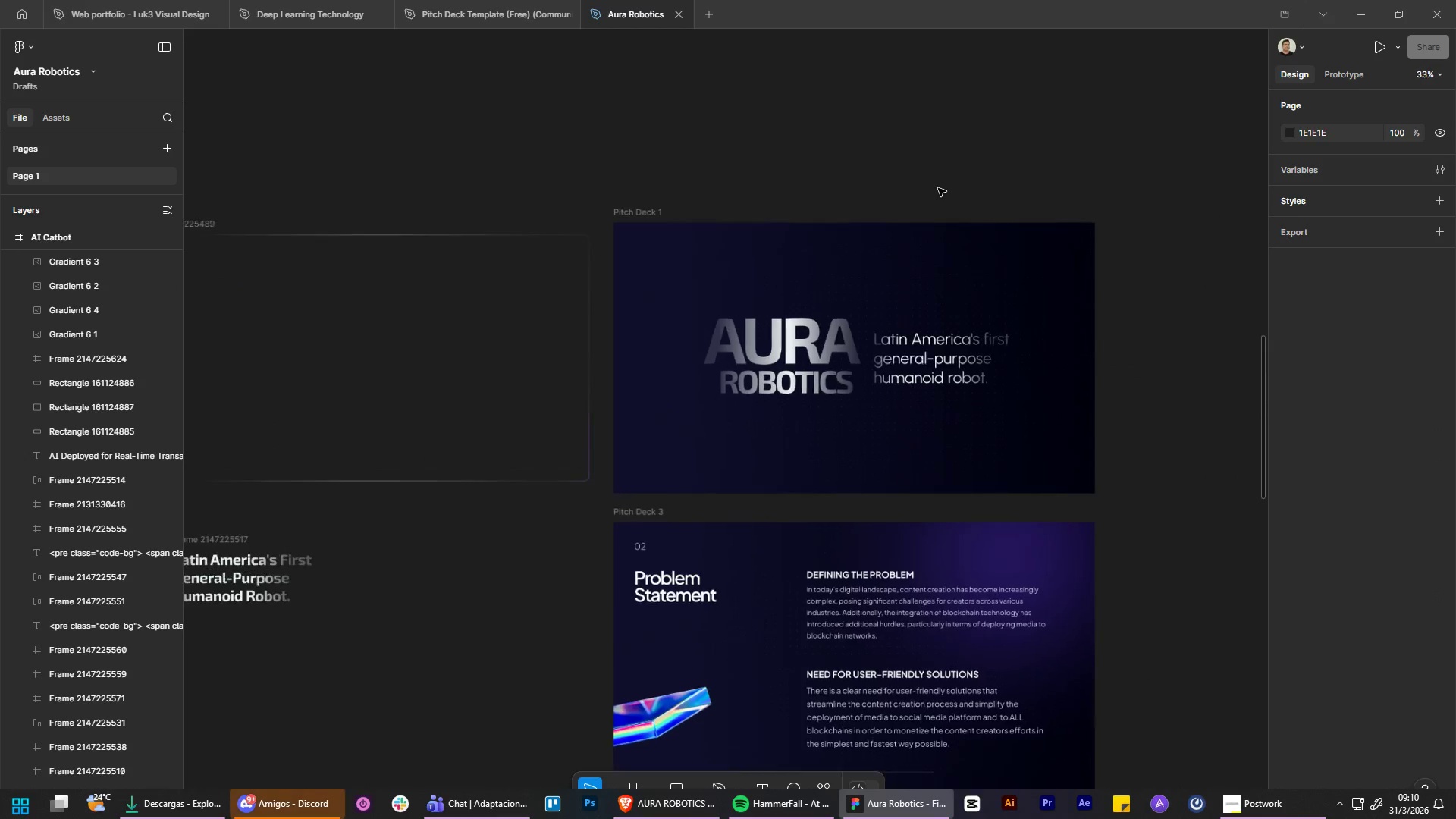 
key(Alt+Control+AltLeft)
 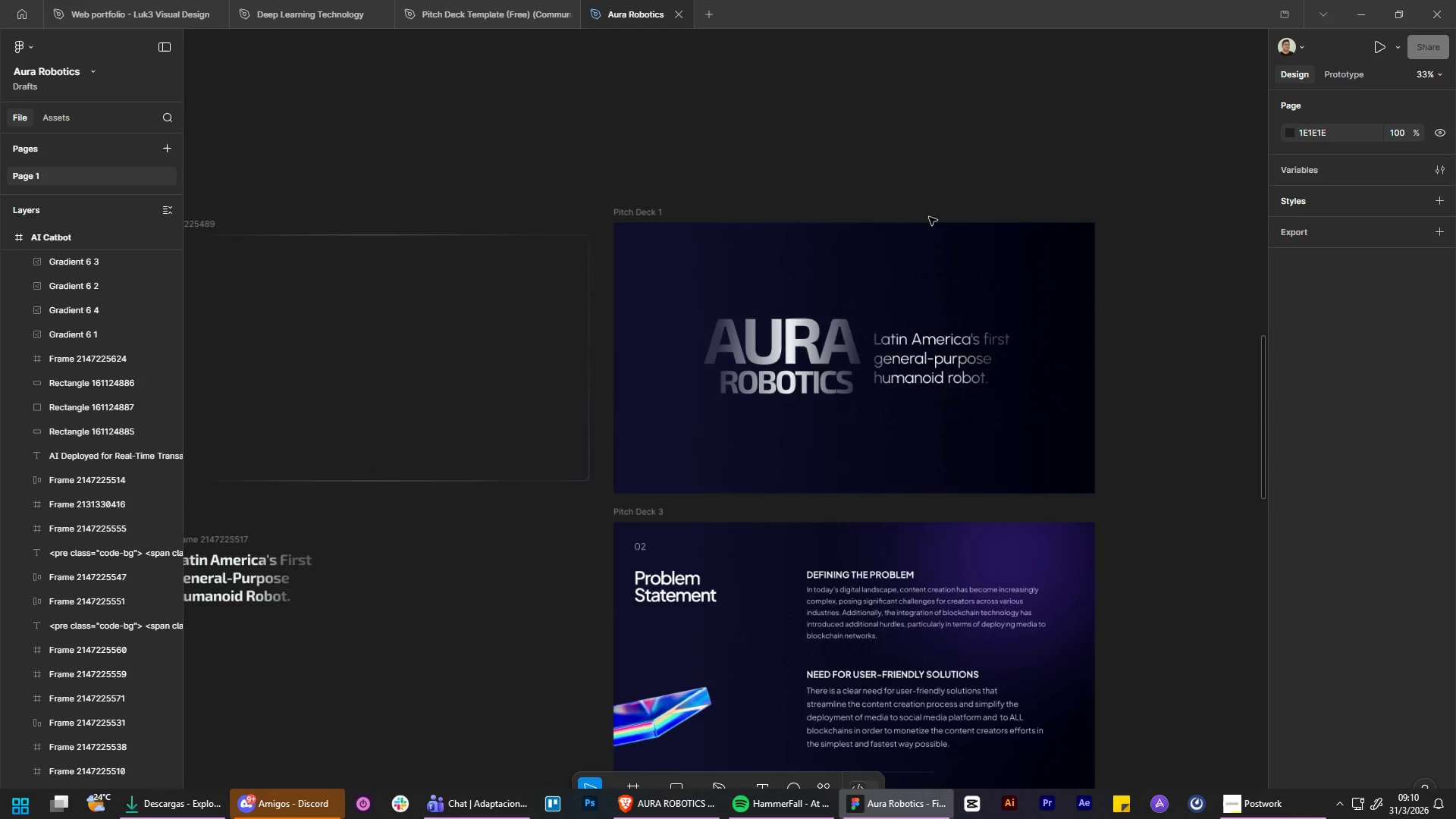 
key(Alt+Control+AltLeft)
 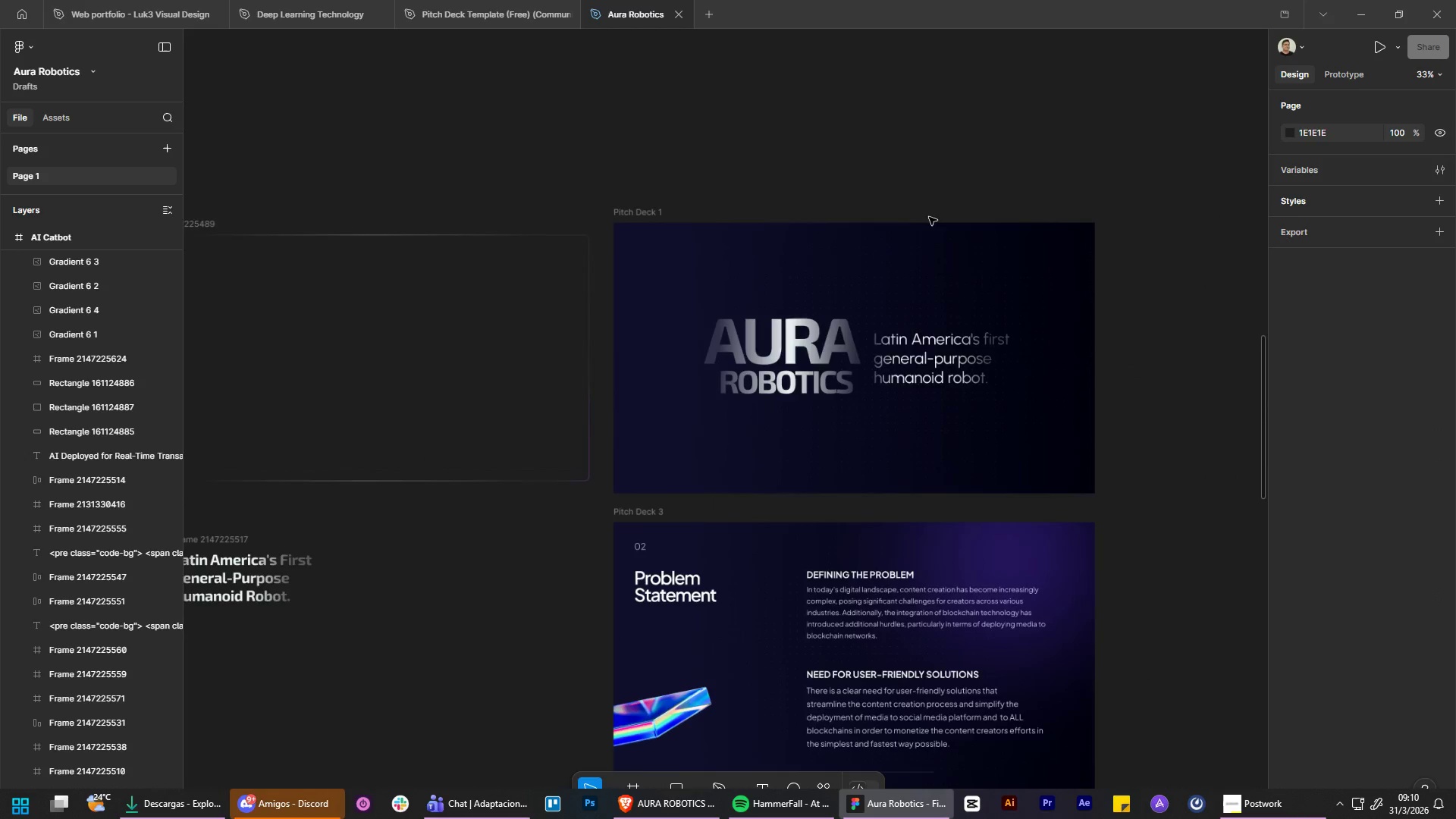 
key(Alt+Control+AltLeft)
 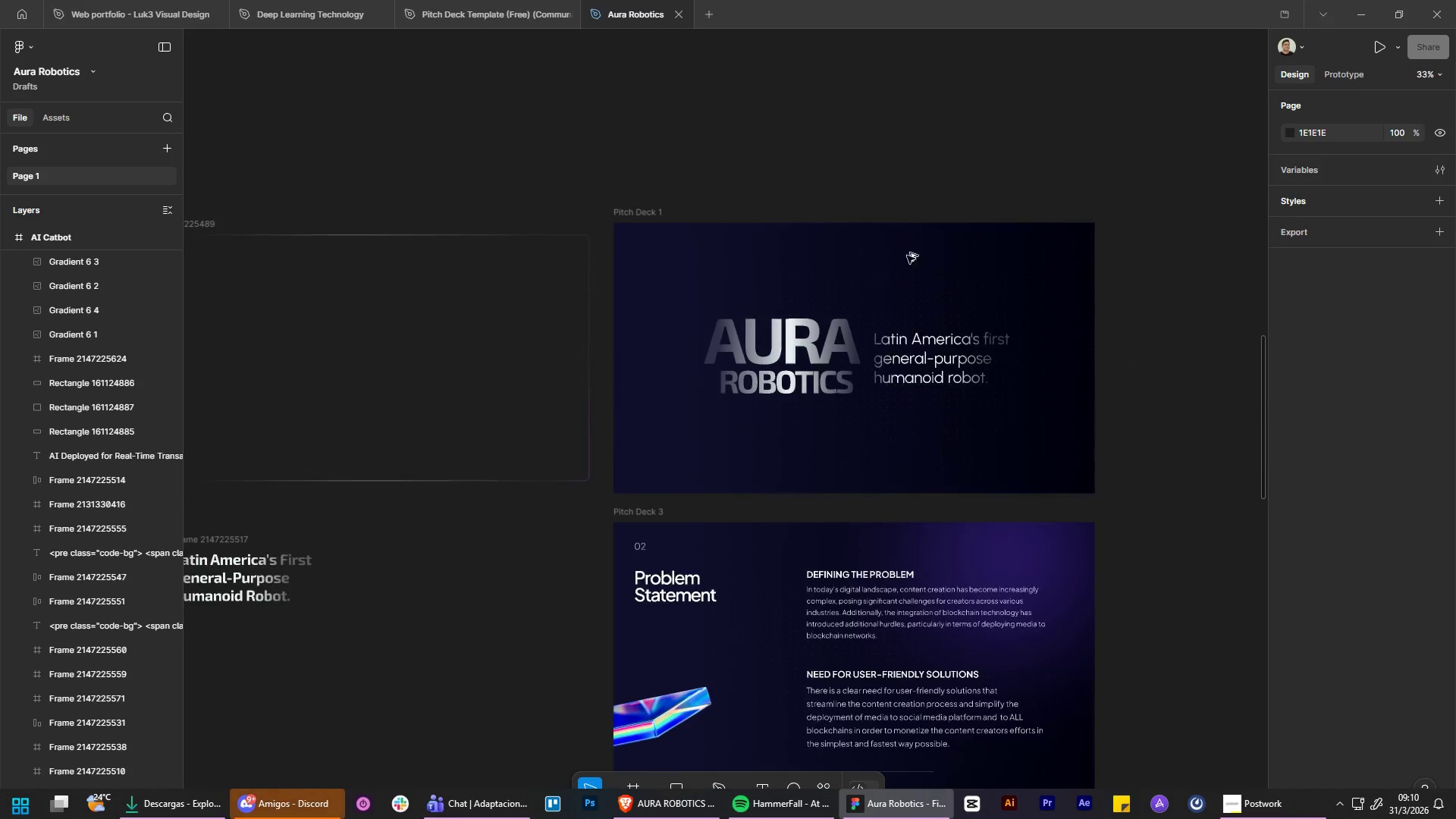 
key(Alt+Control+AltLeft)
 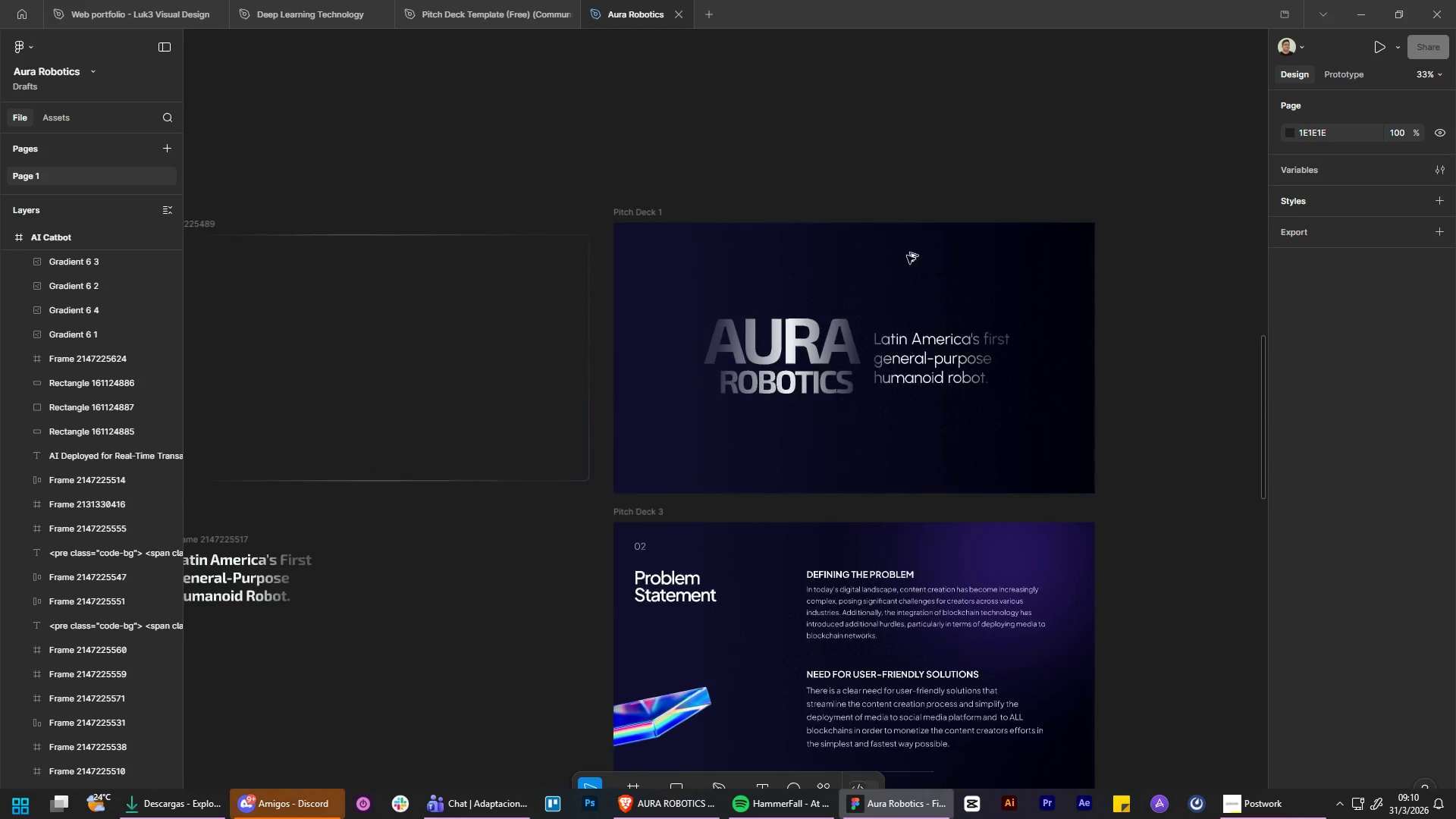 
key(Alt+Control+AltLeft)
 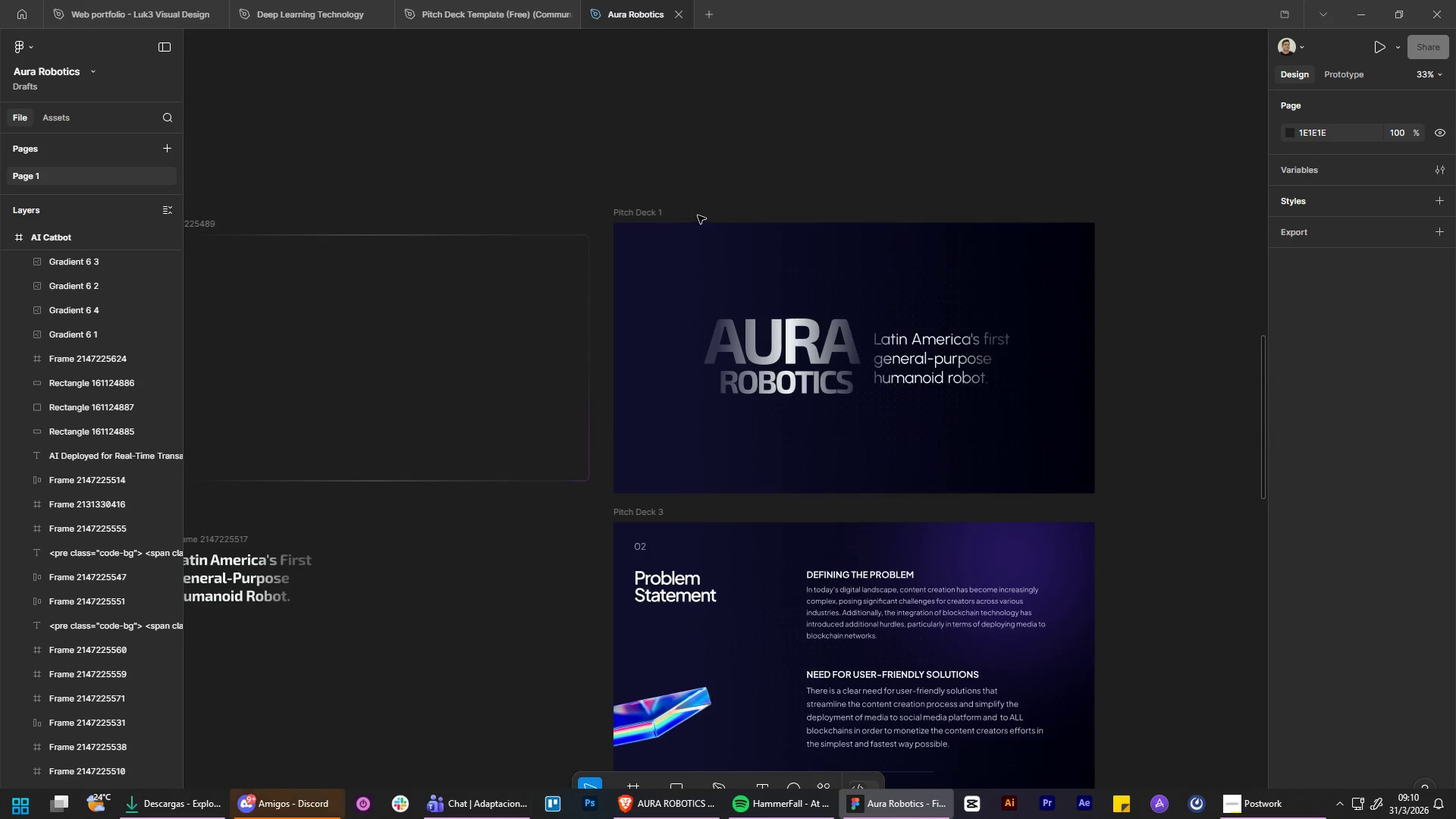 
scroll: coordinate [938, 188], scroll_direction: up, amount: 4.0
 